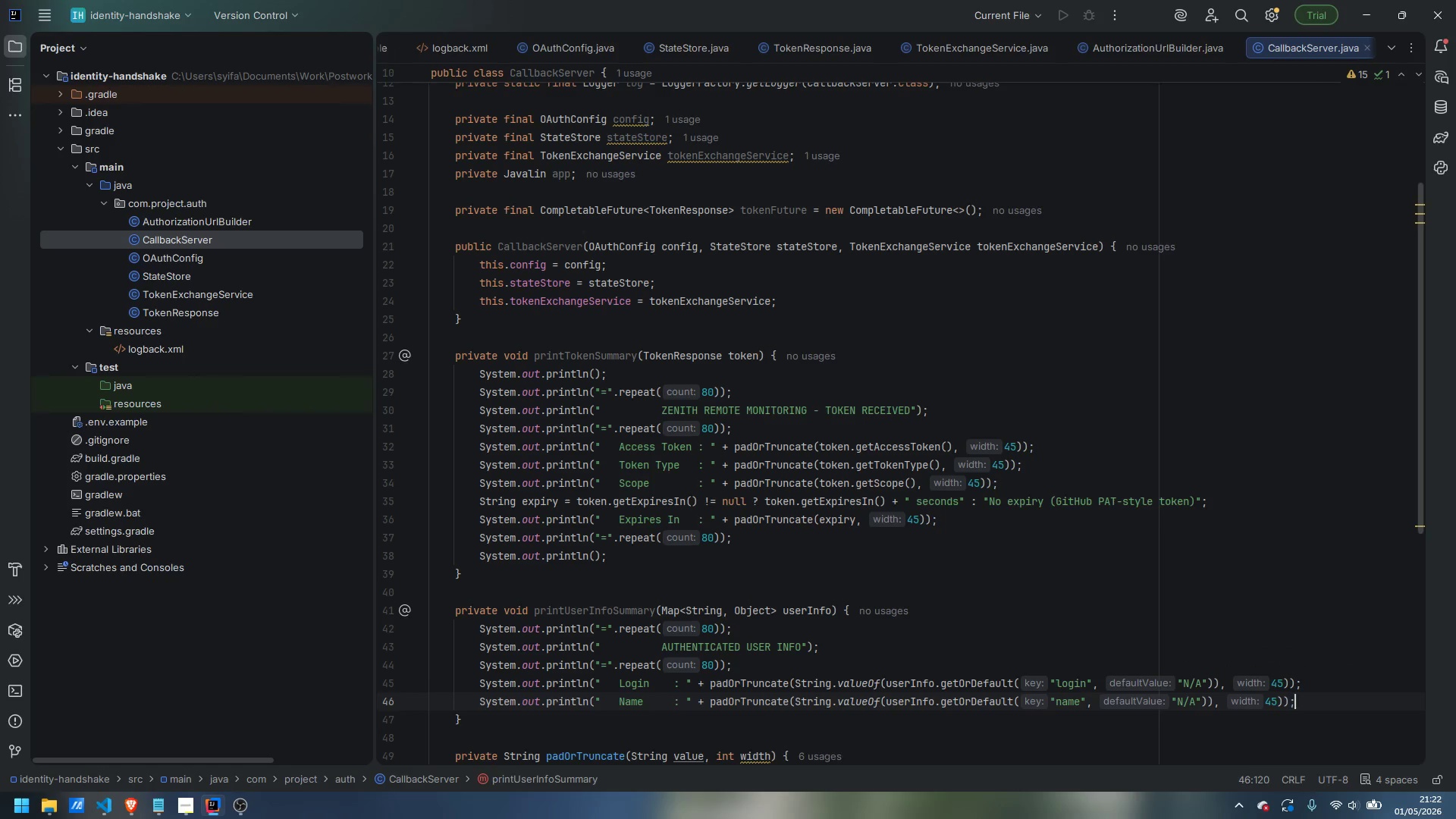 
key(Enter)
 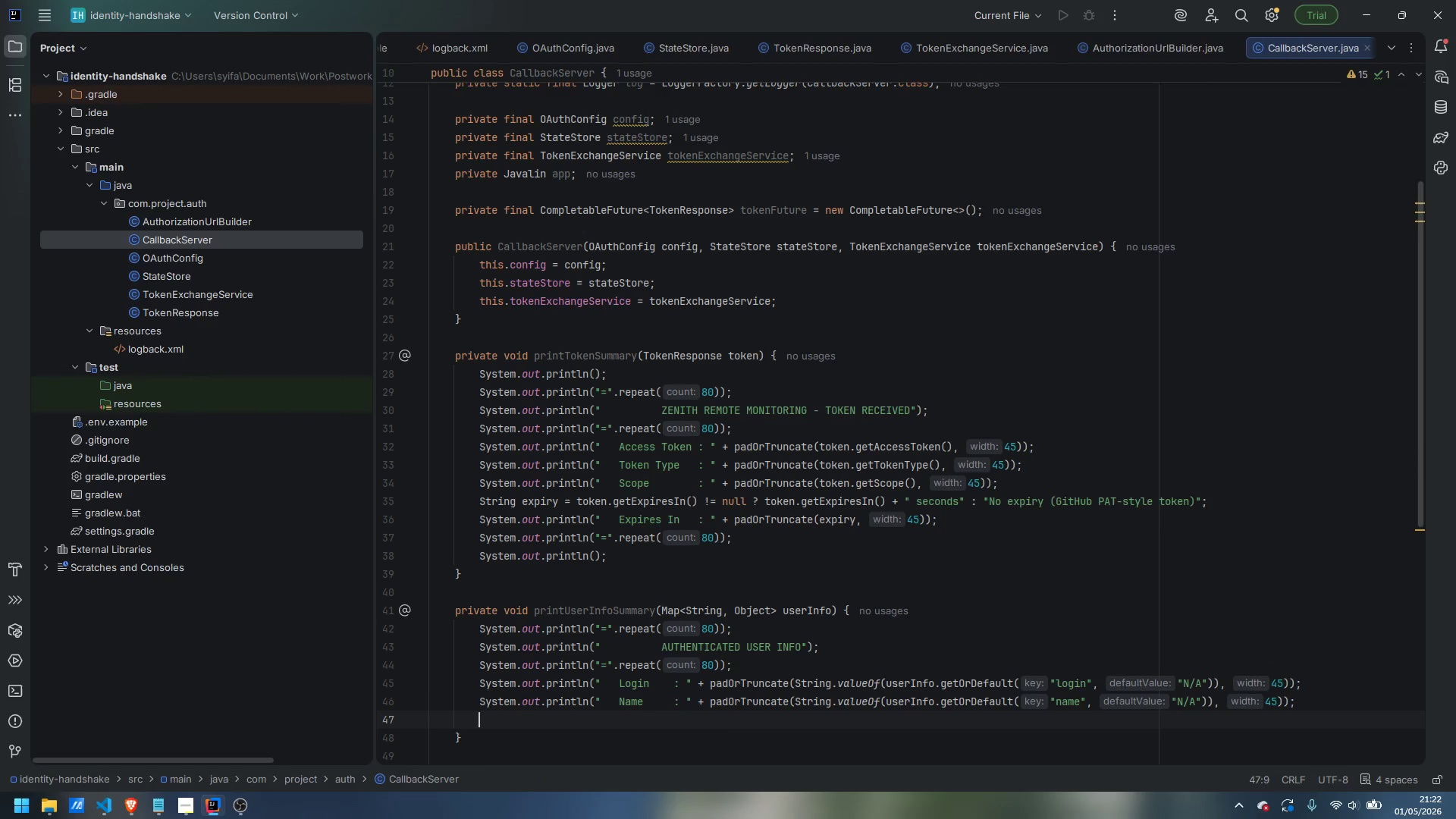 
type(sout)
key(Tab)
type("   )
 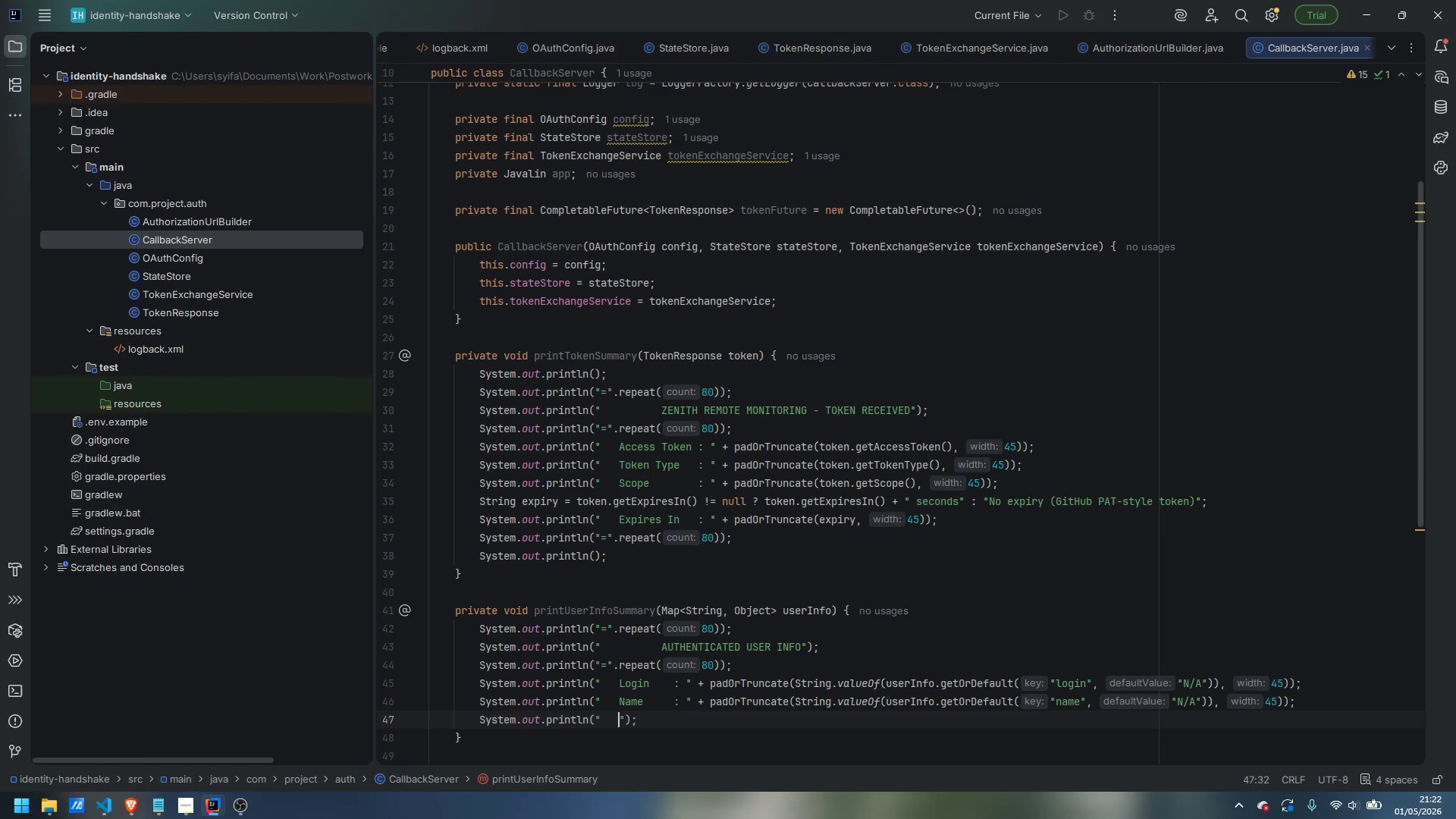 
wait(7.44)
 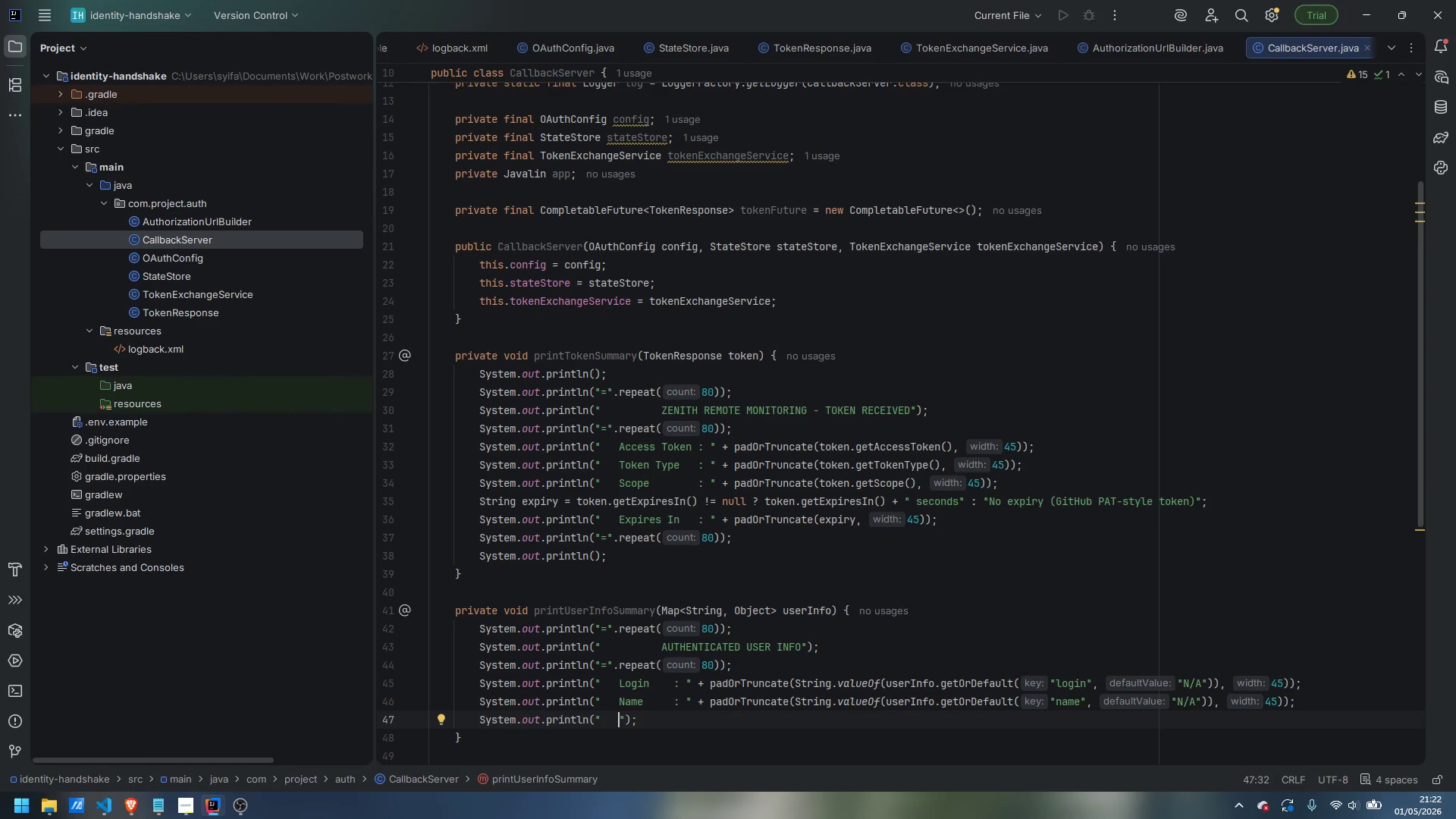 
type(Email    : )
 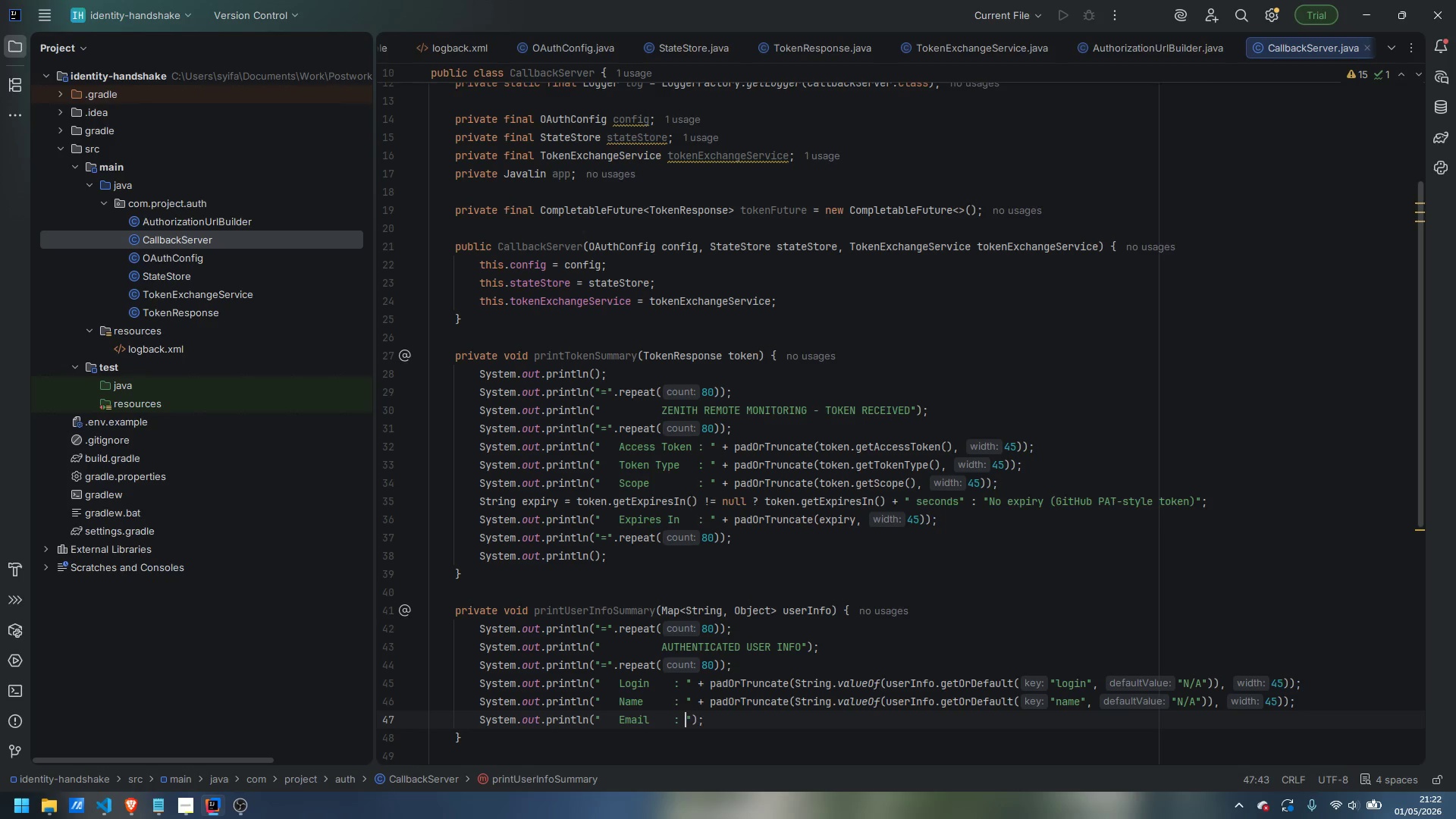 
key(ArrowRight)
 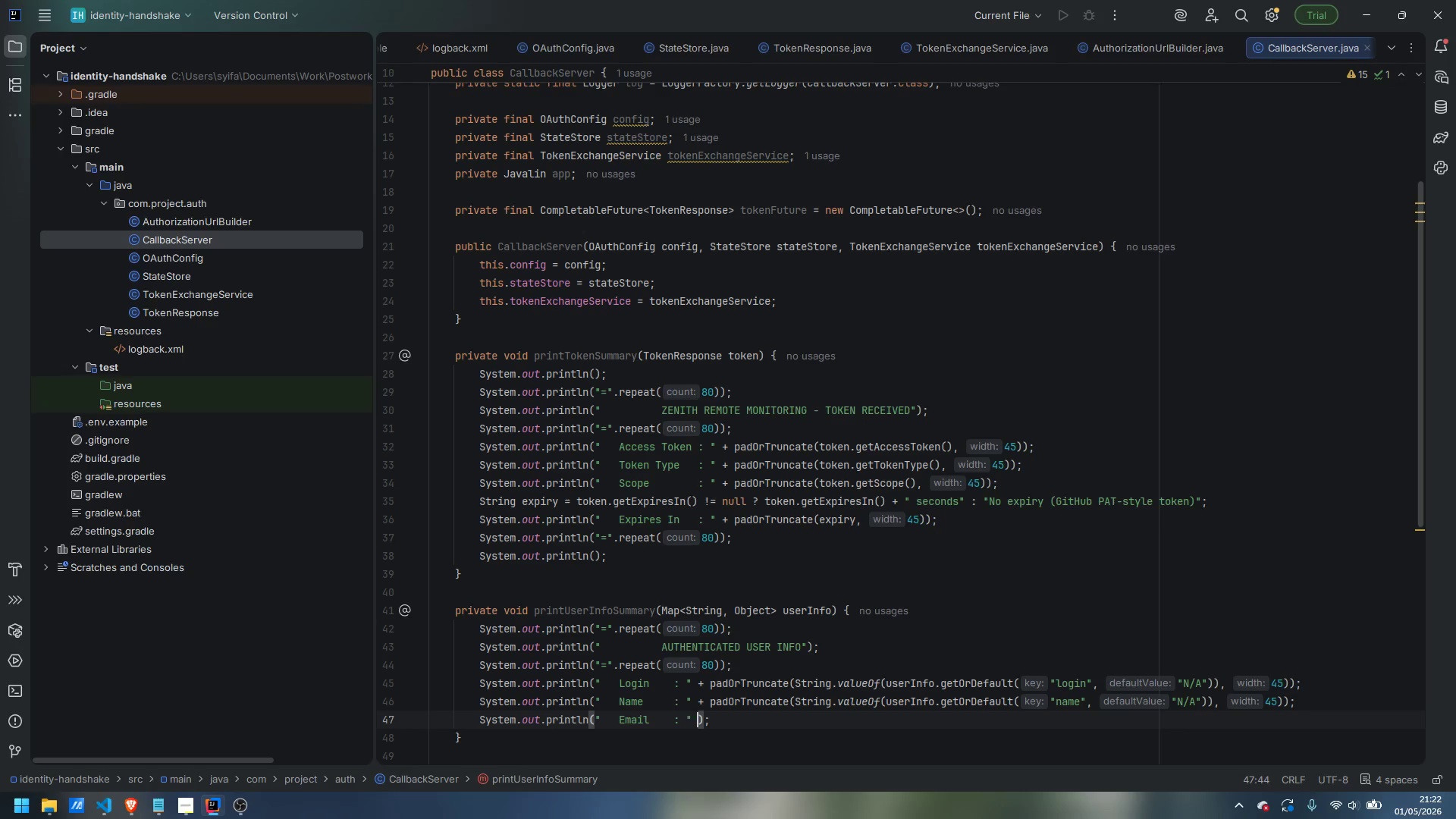 
type( + padOrTruncate()
 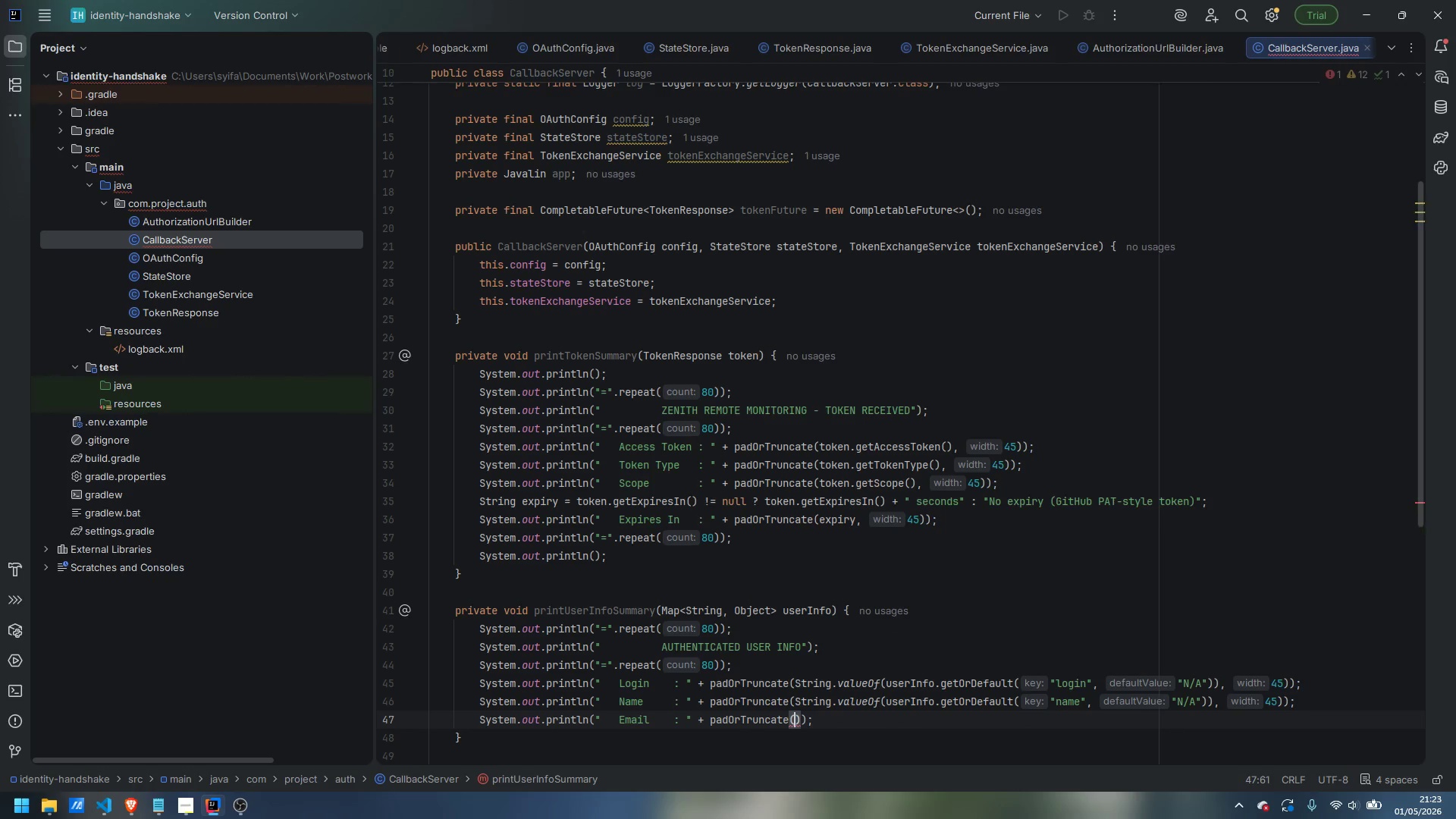 
wait(16.09)
 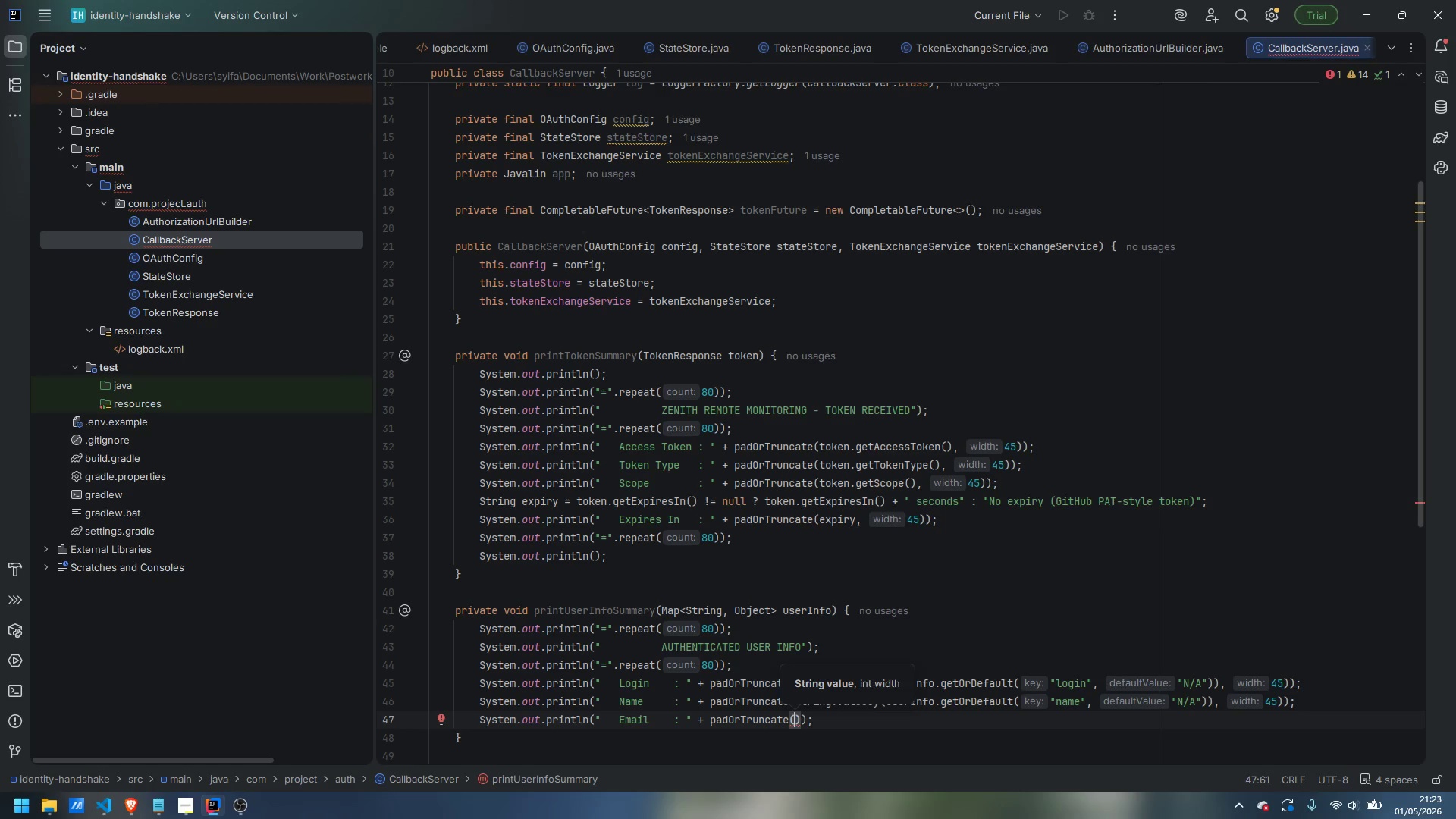 
type(String.valueOf()
 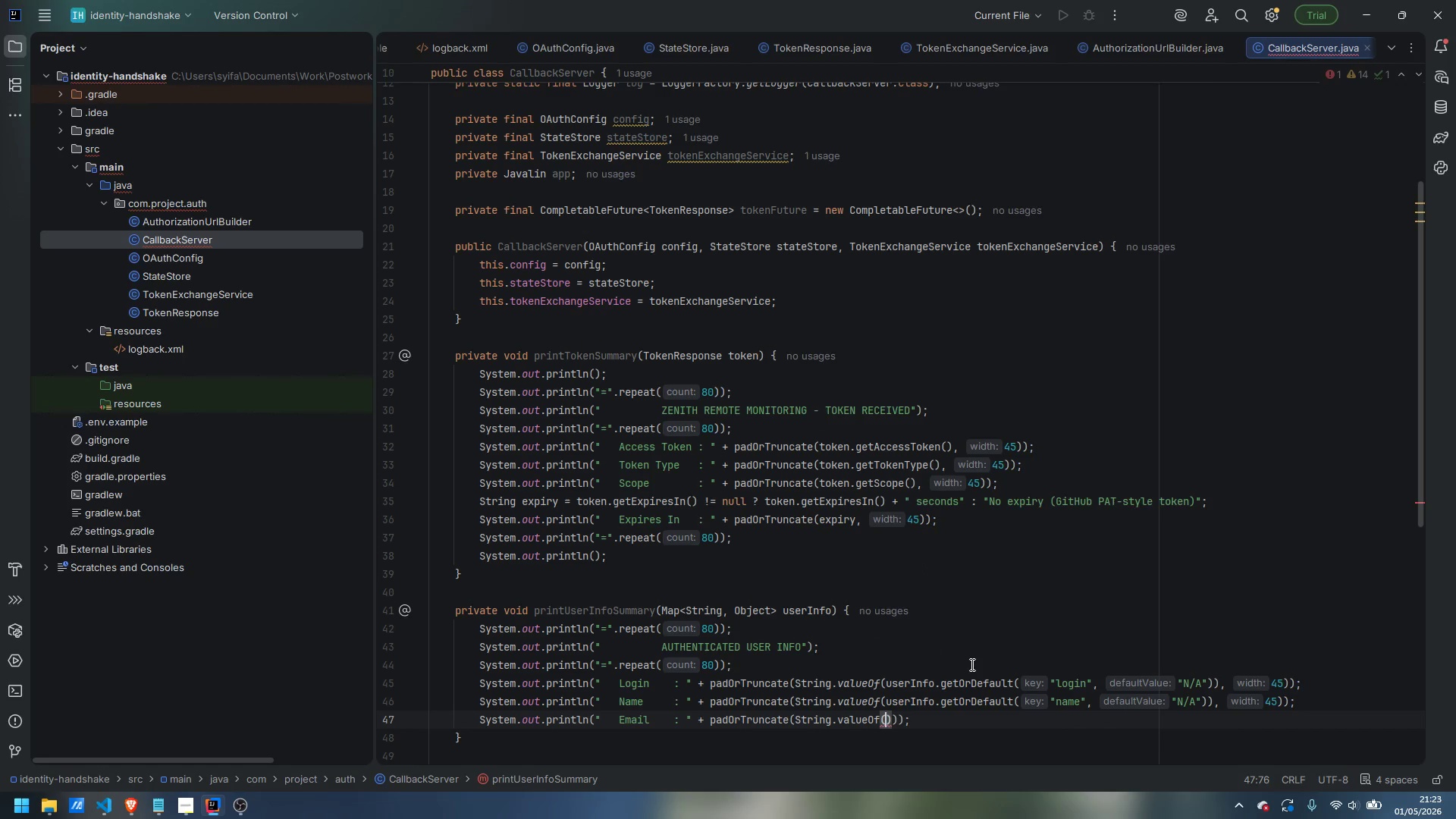 
wait(5.77)
 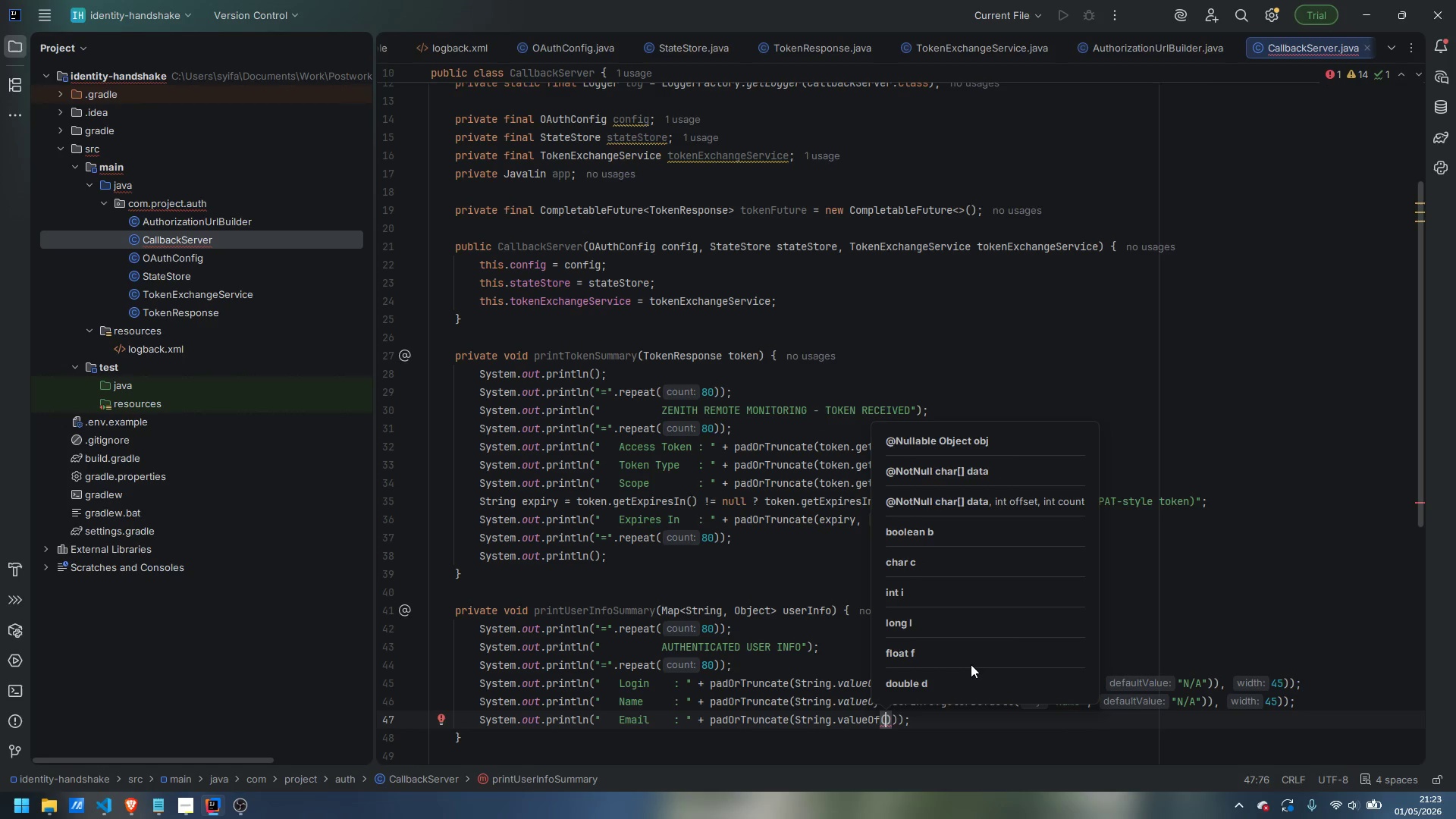 
type(userInfo.getOrDefault("email)
 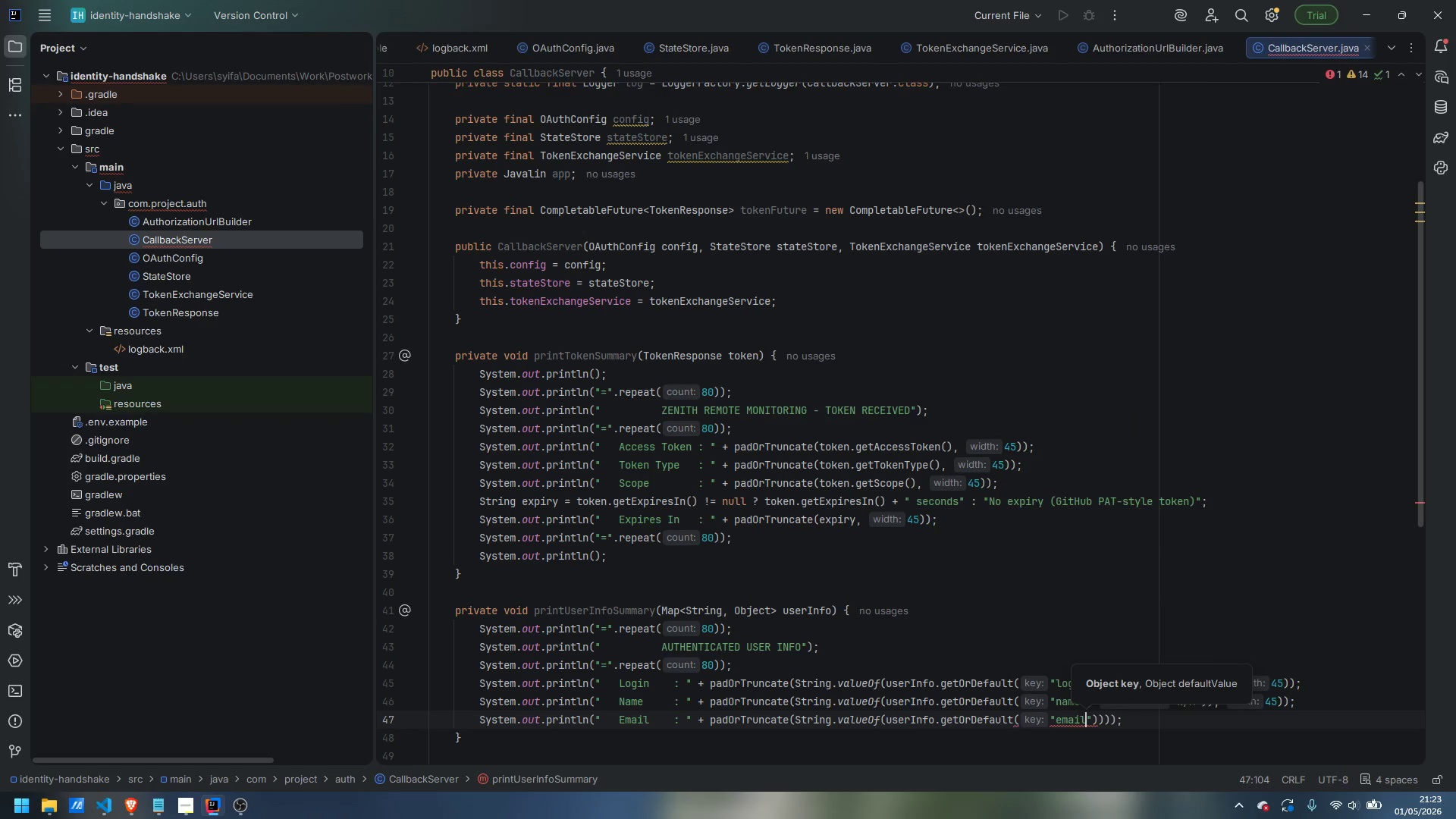 
key(ArrowRight)
 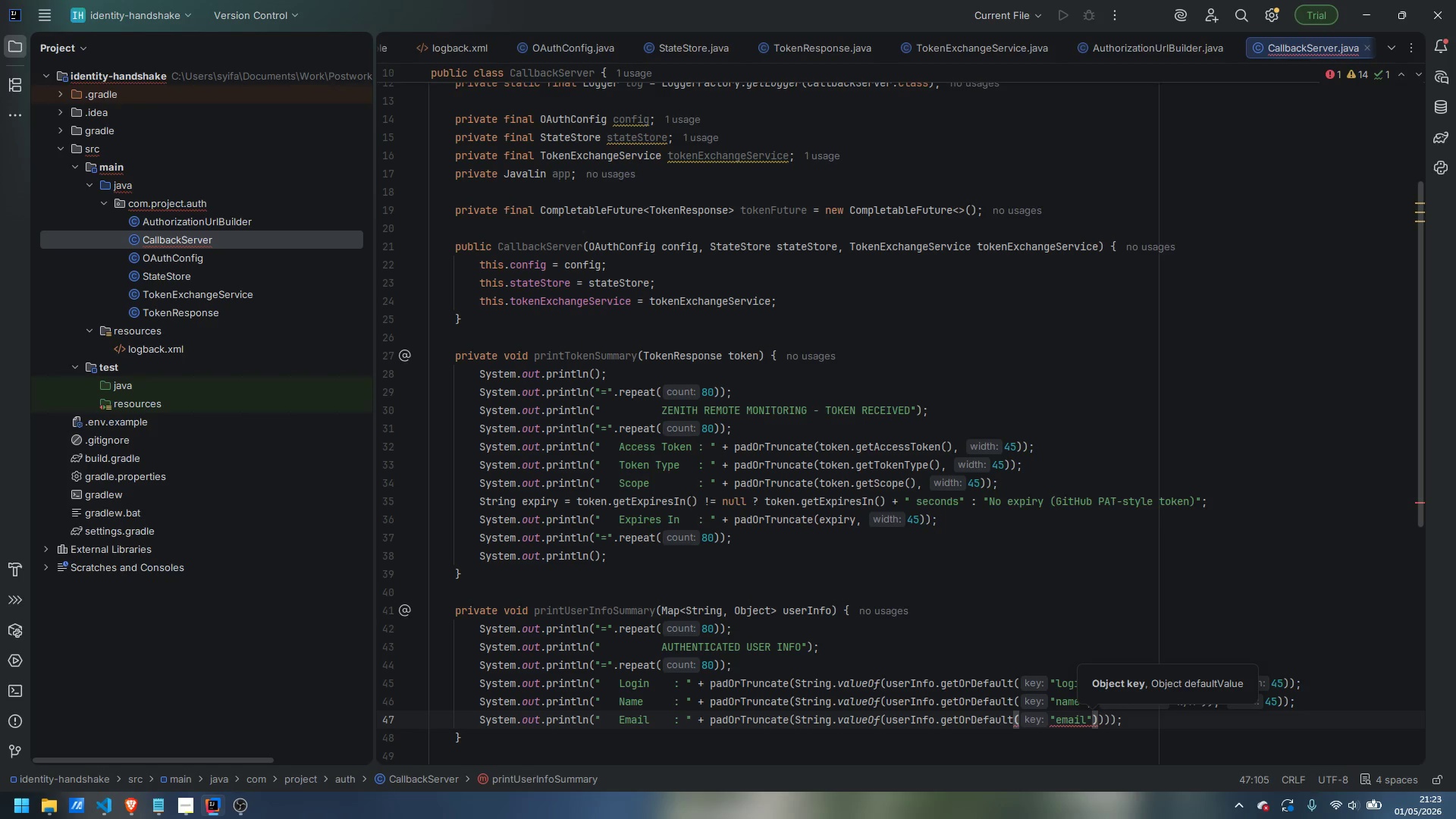 
key(Comma)
 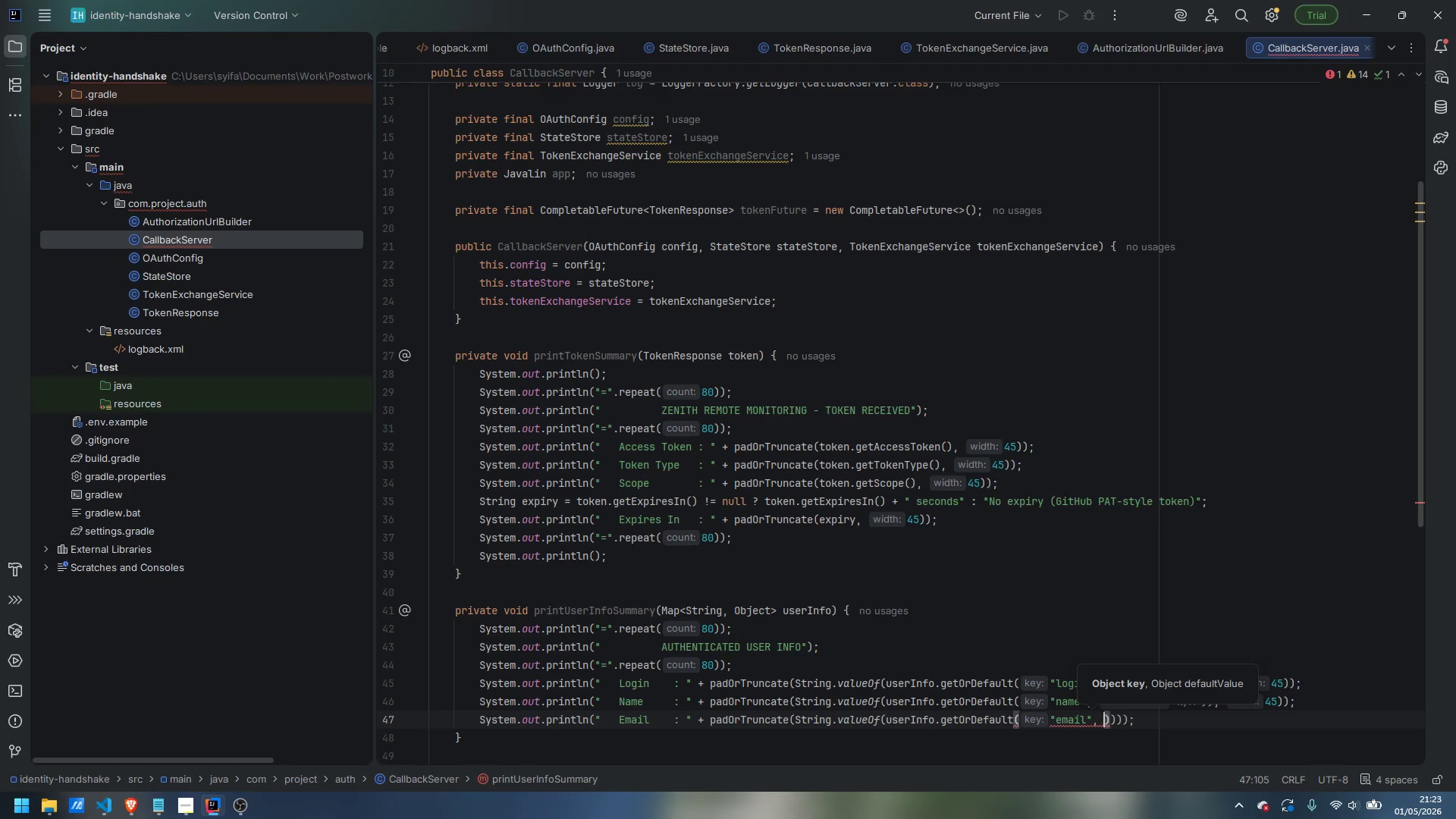 
key(Space)
 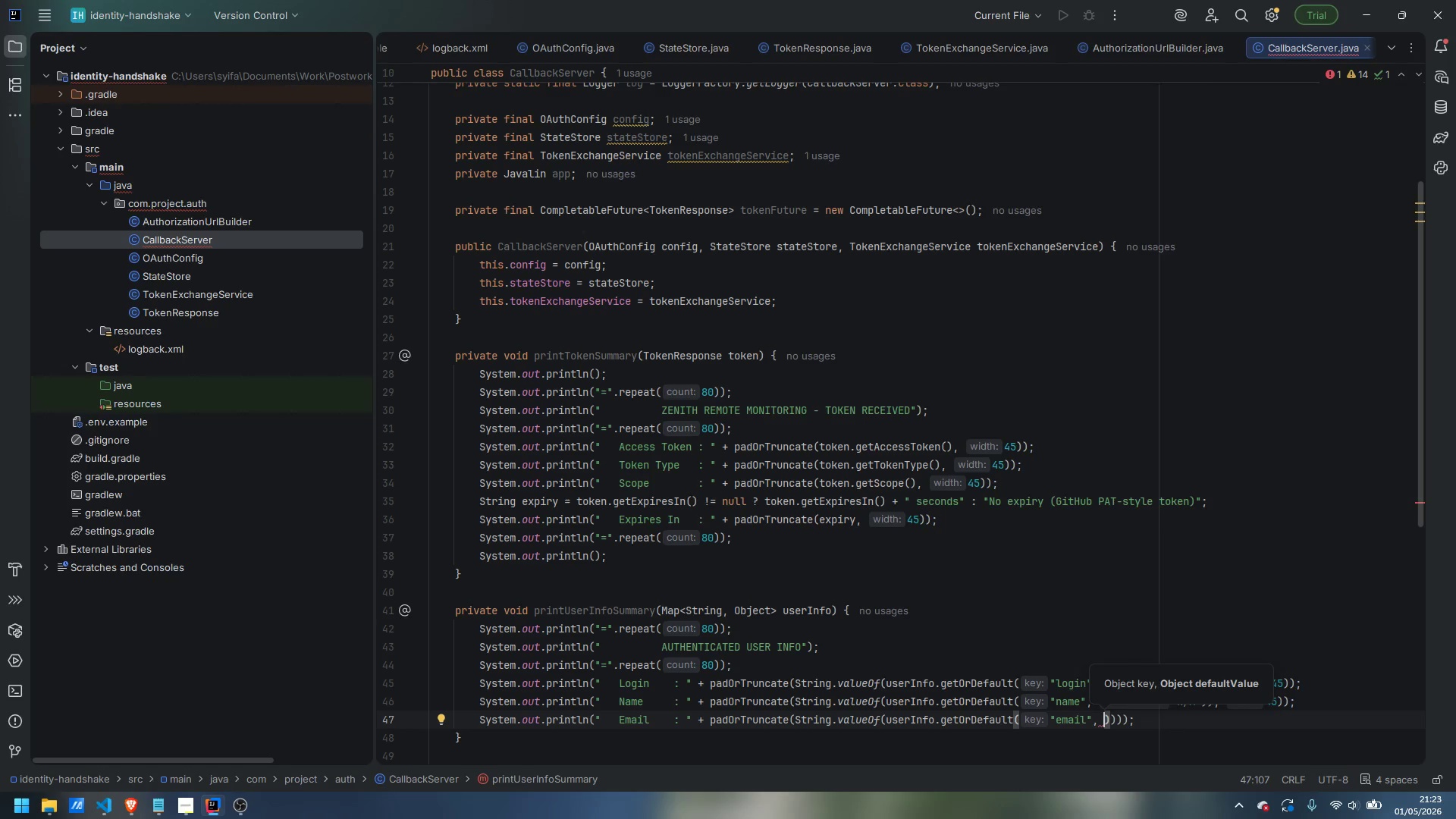 
key(Shift+Quote)
 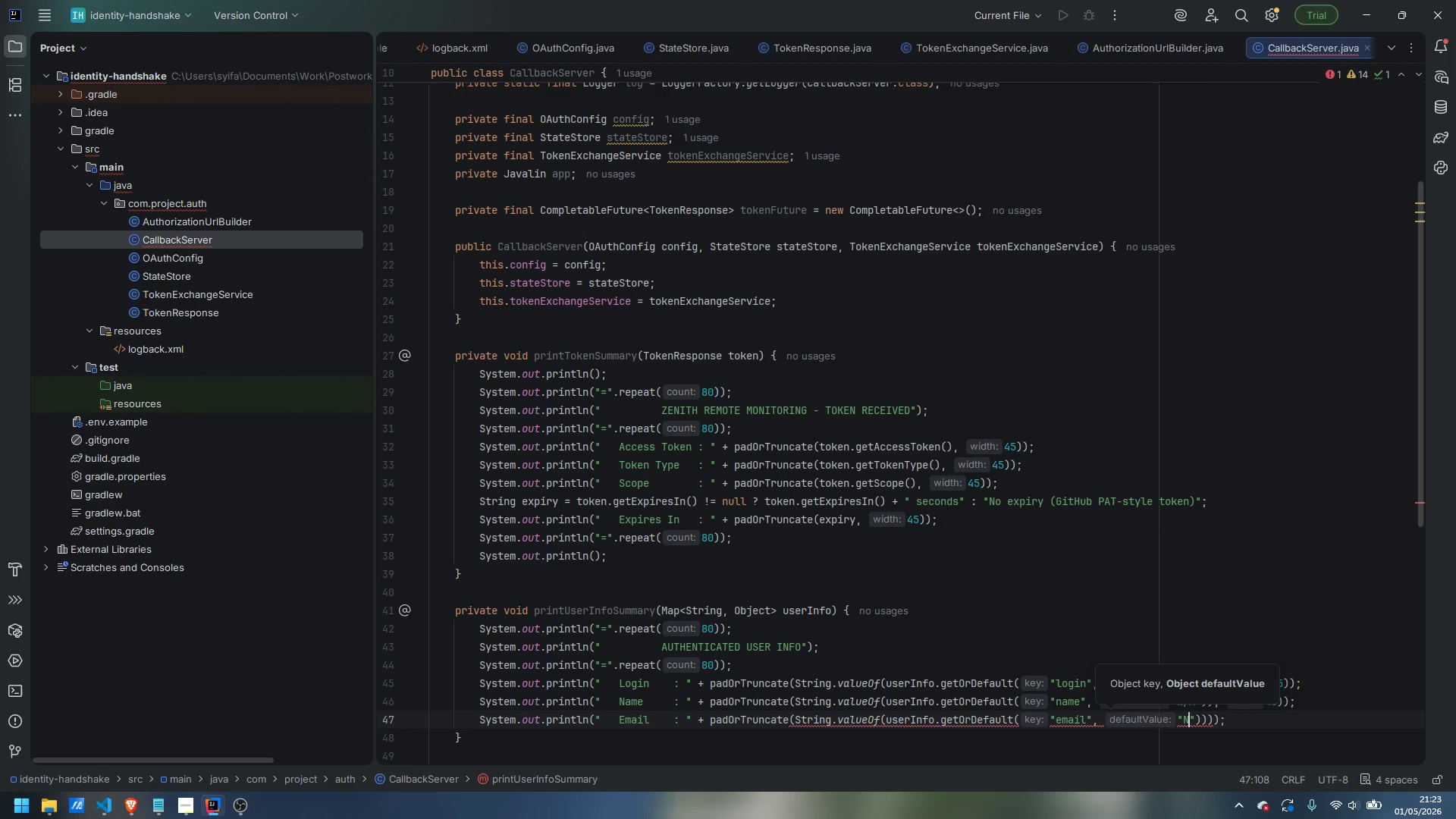 
key(Shift+N)
 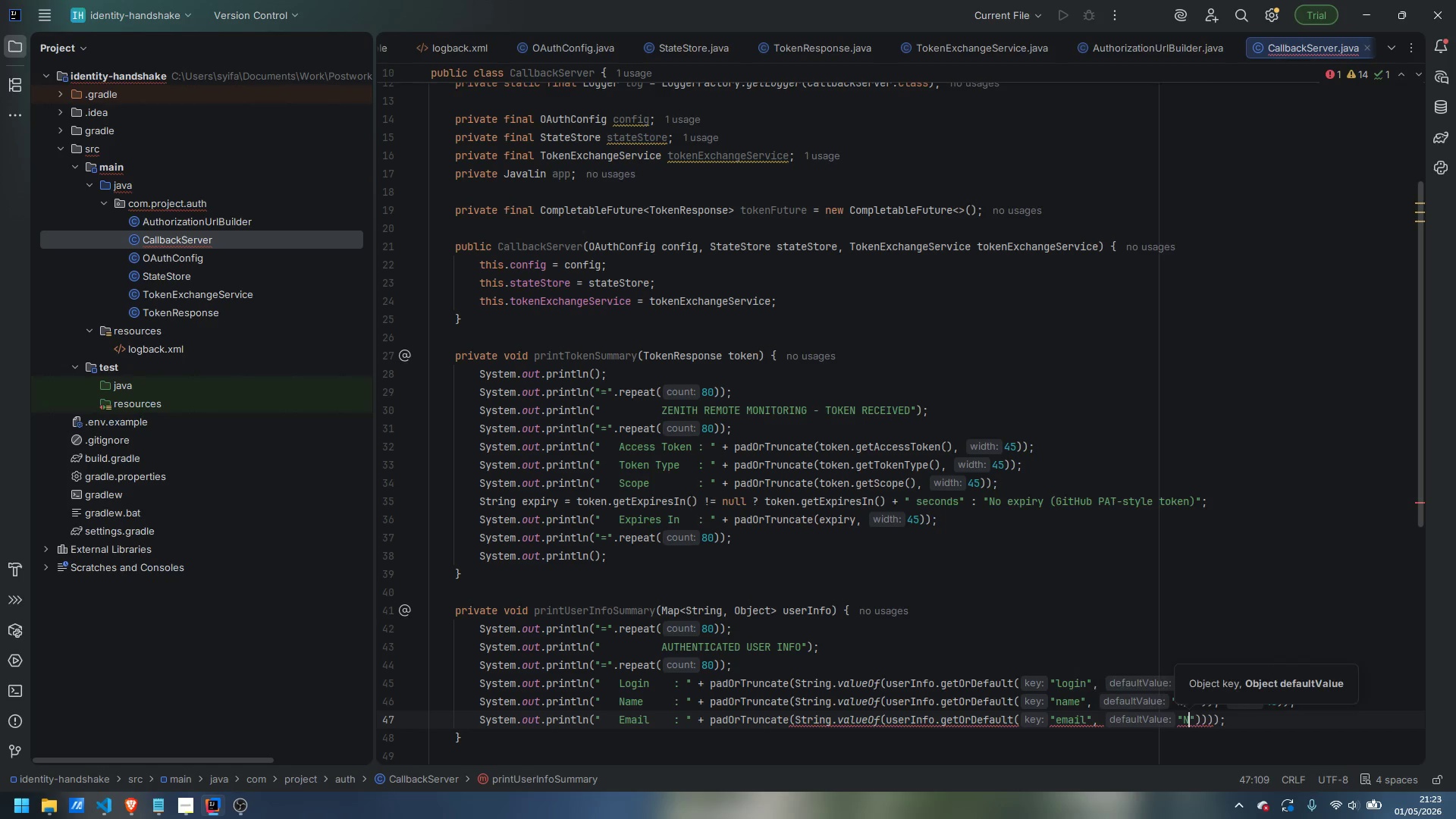 
key(Slash)
 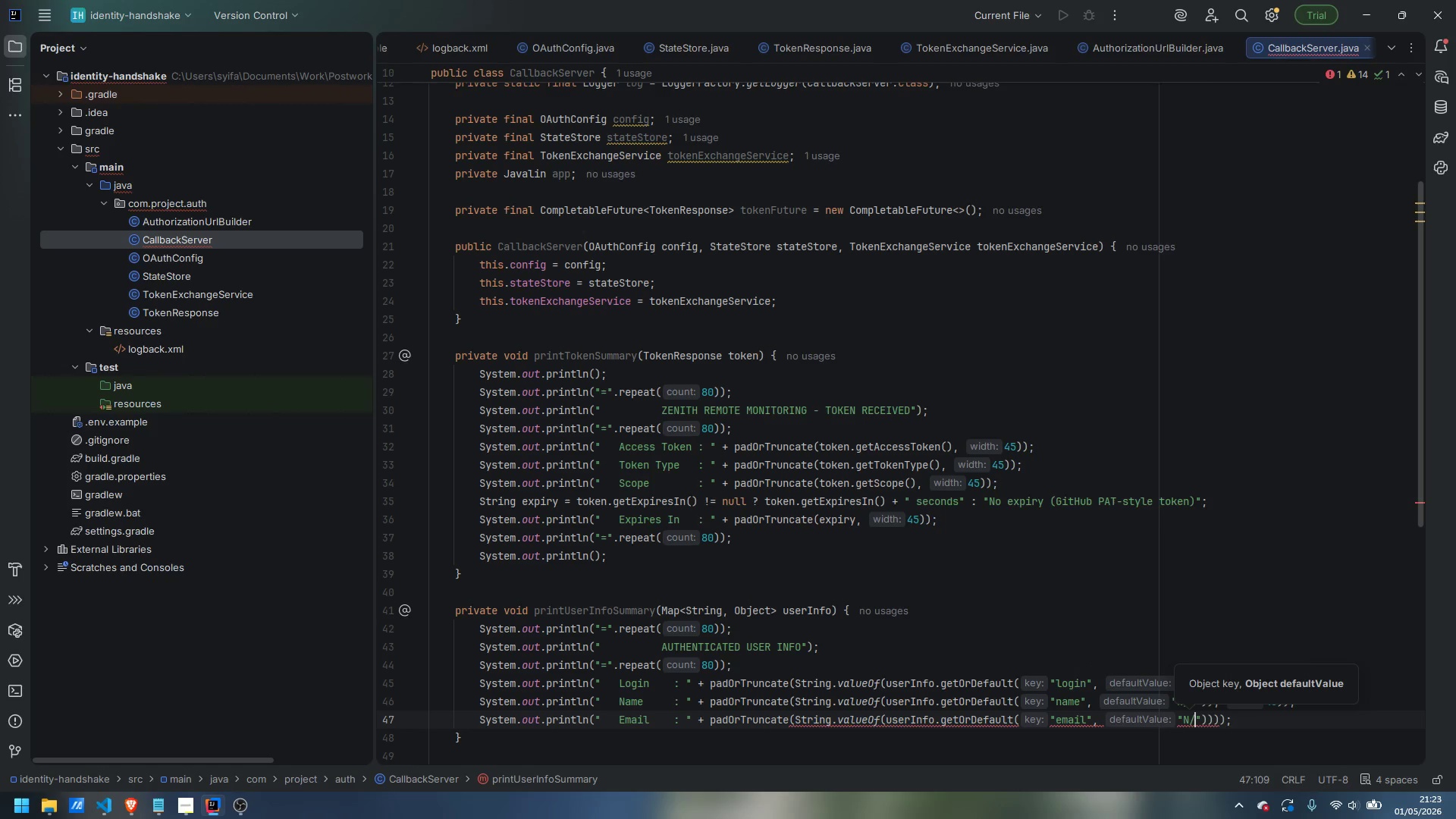 
key(Shift+ShiftLeft)
 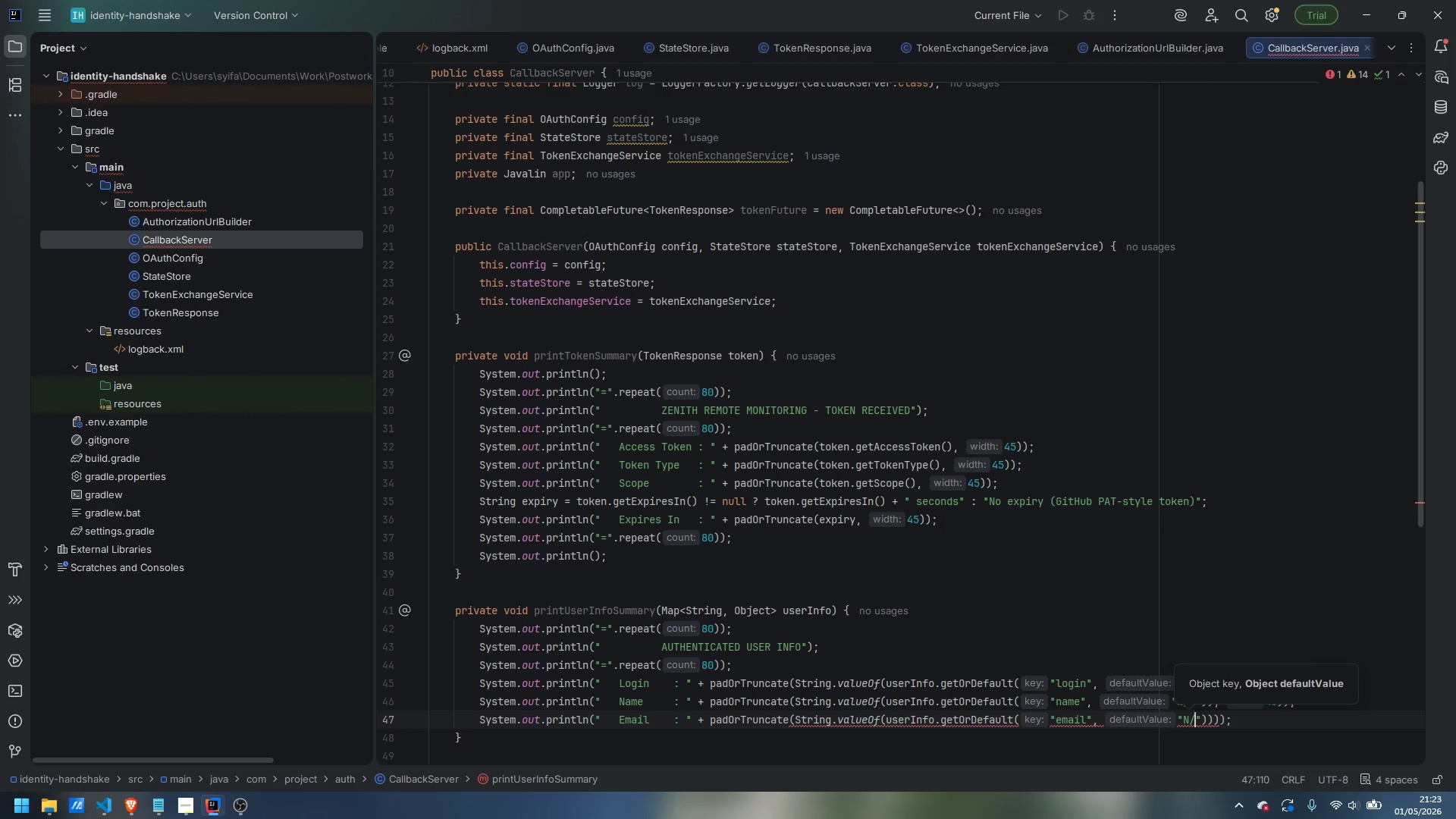 
key(Shift+A)
 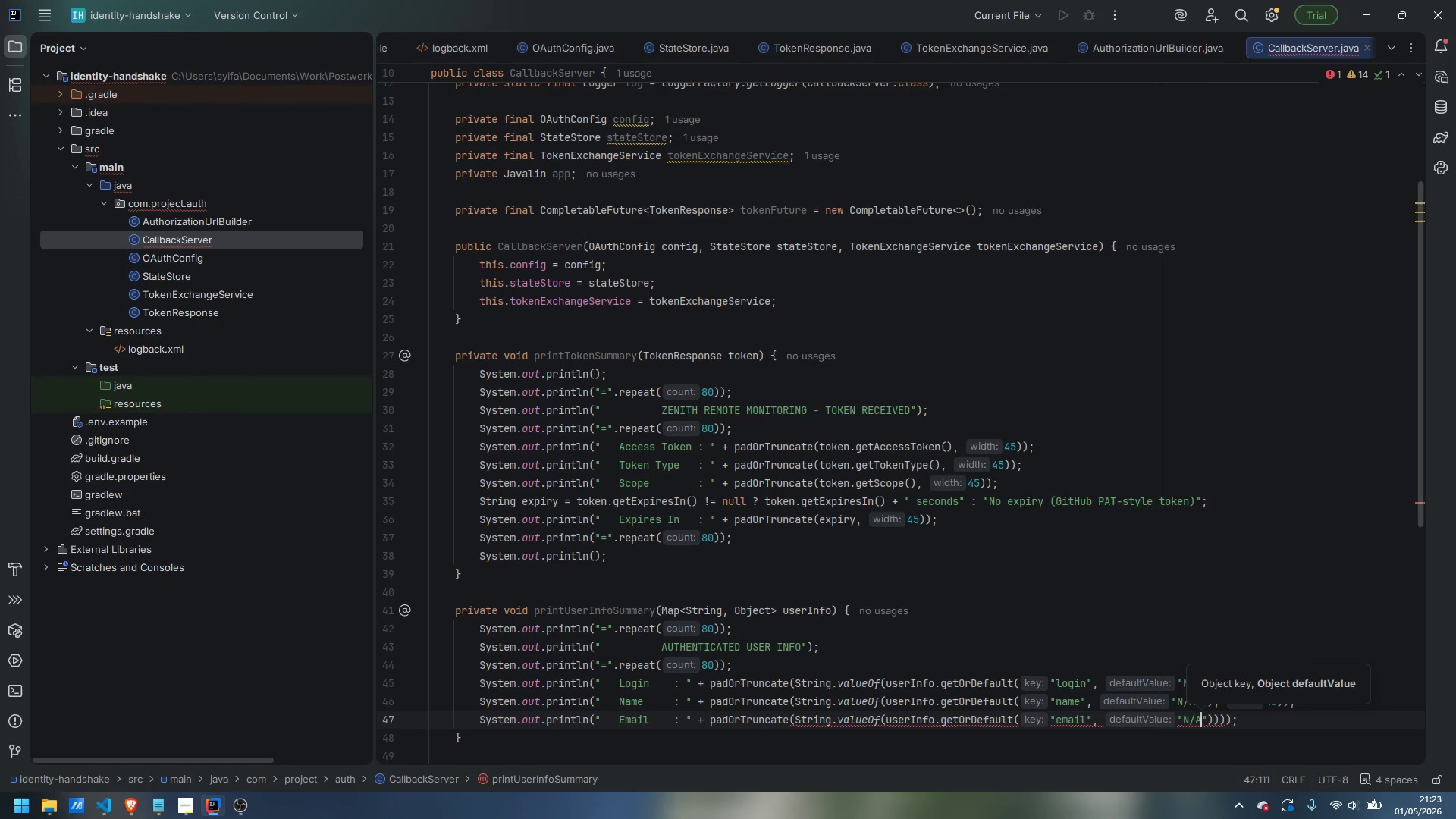 
key(ArrowRight)
 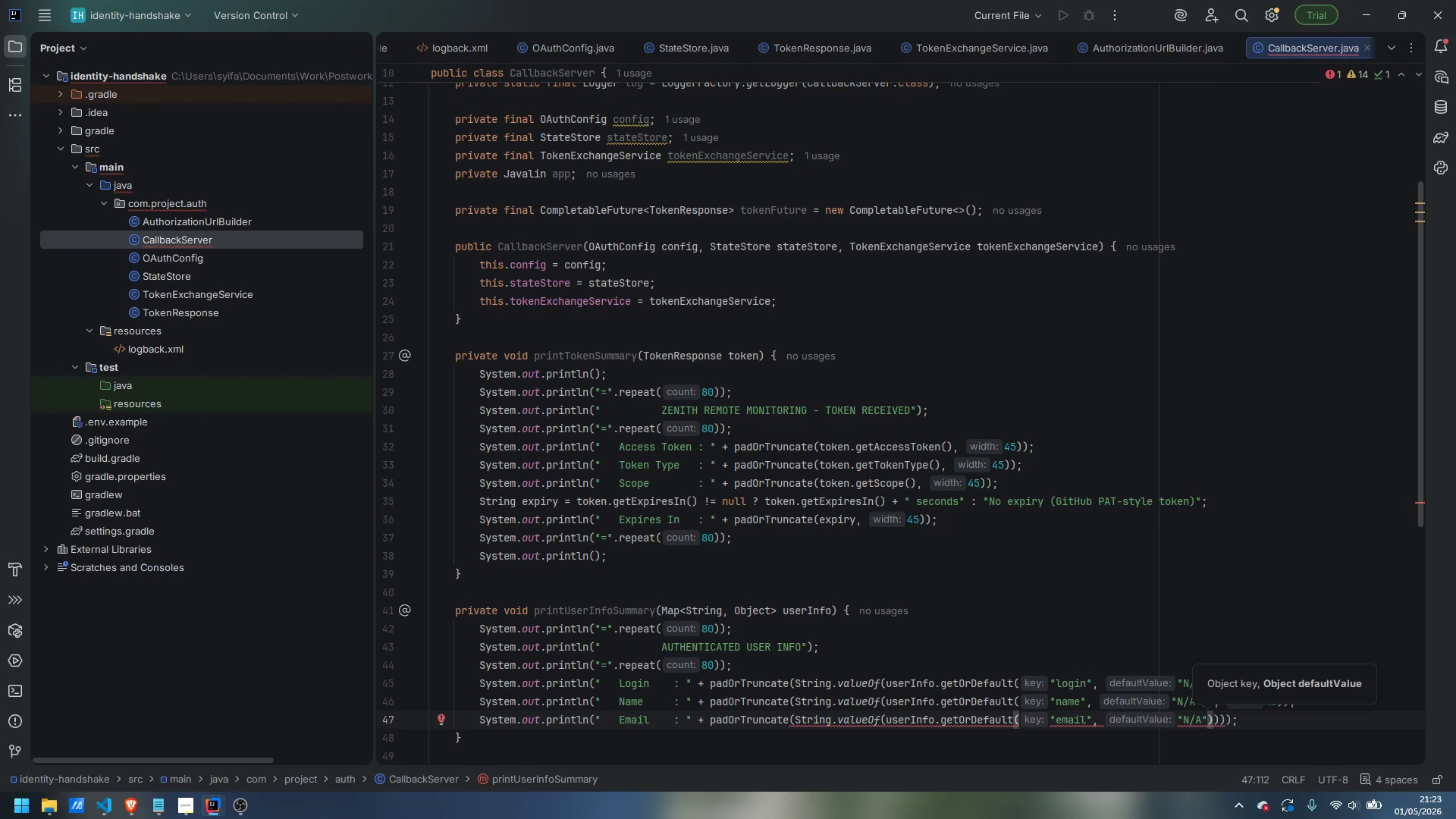 
key(ArrowRight)
 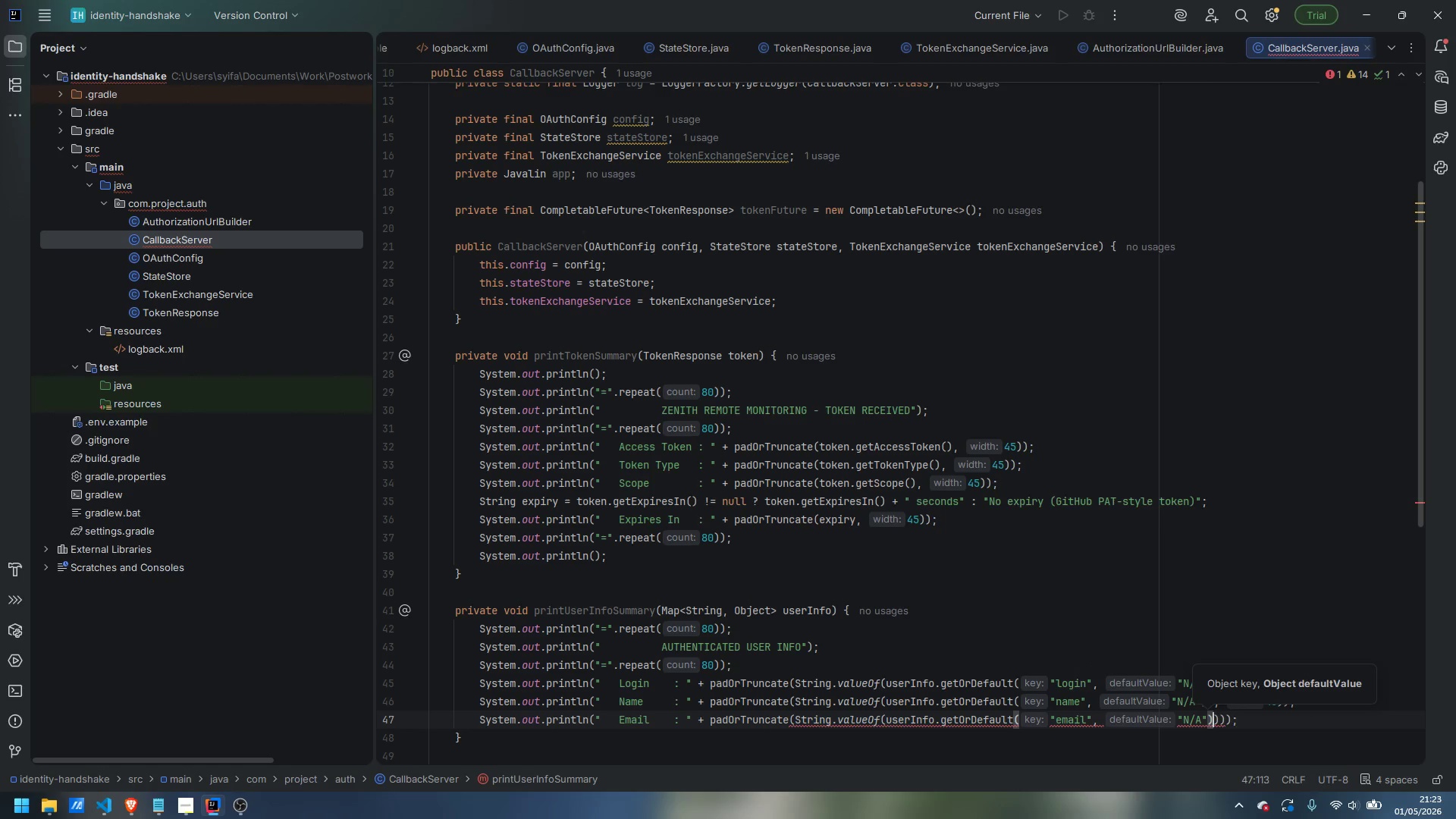 
key(ArrowRight)
 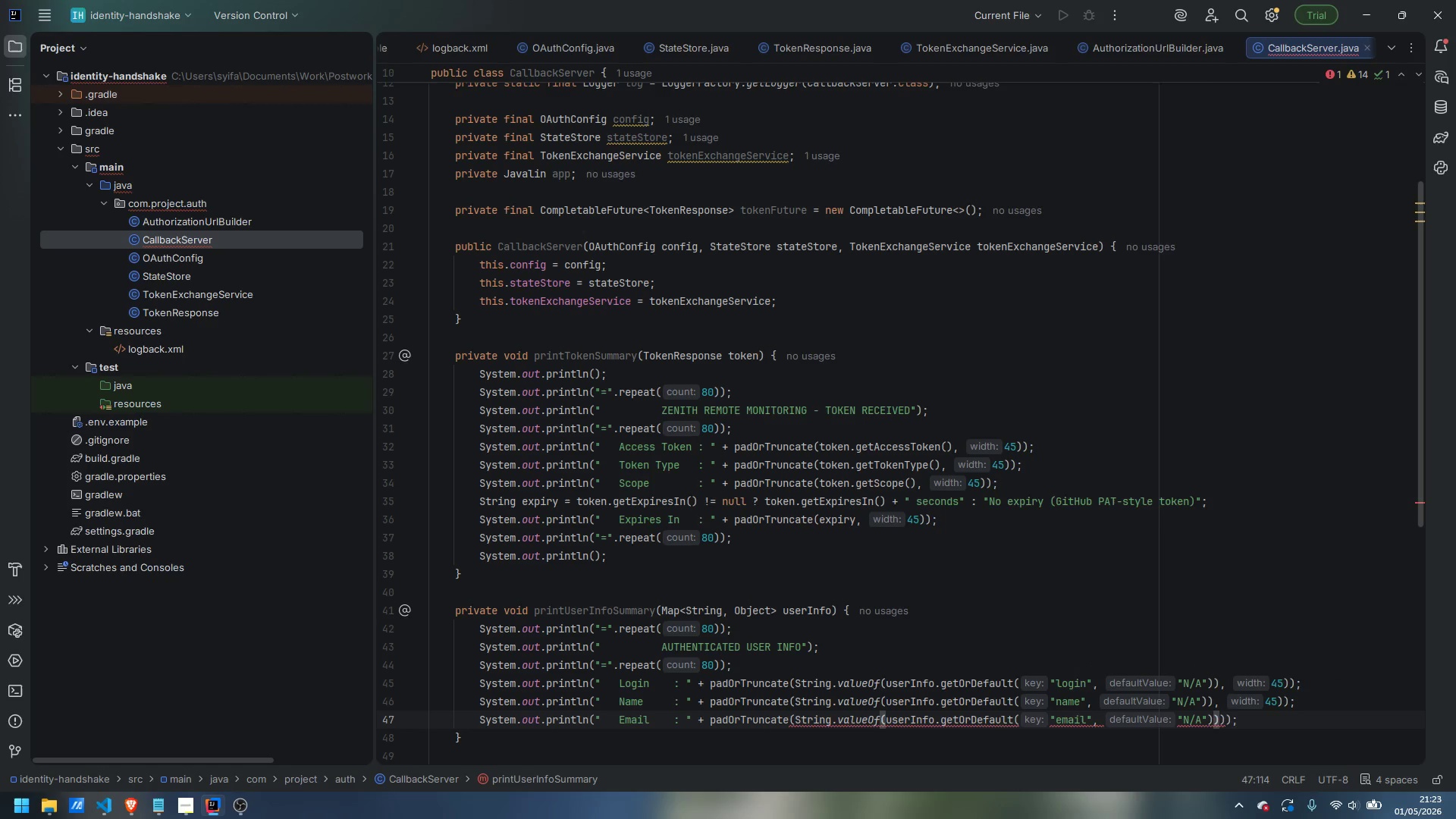 
key(Comma)
 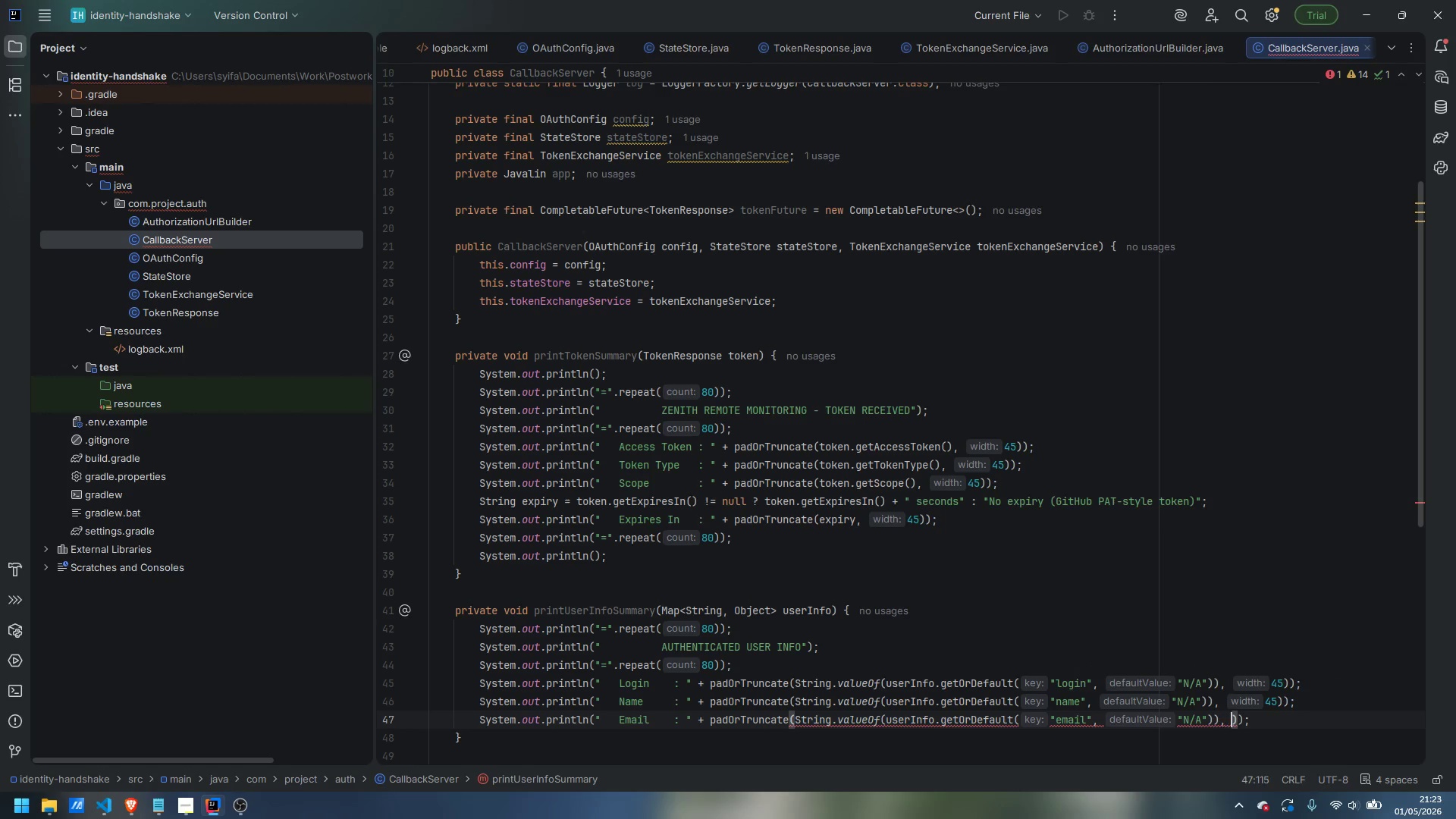 
key(Space)
 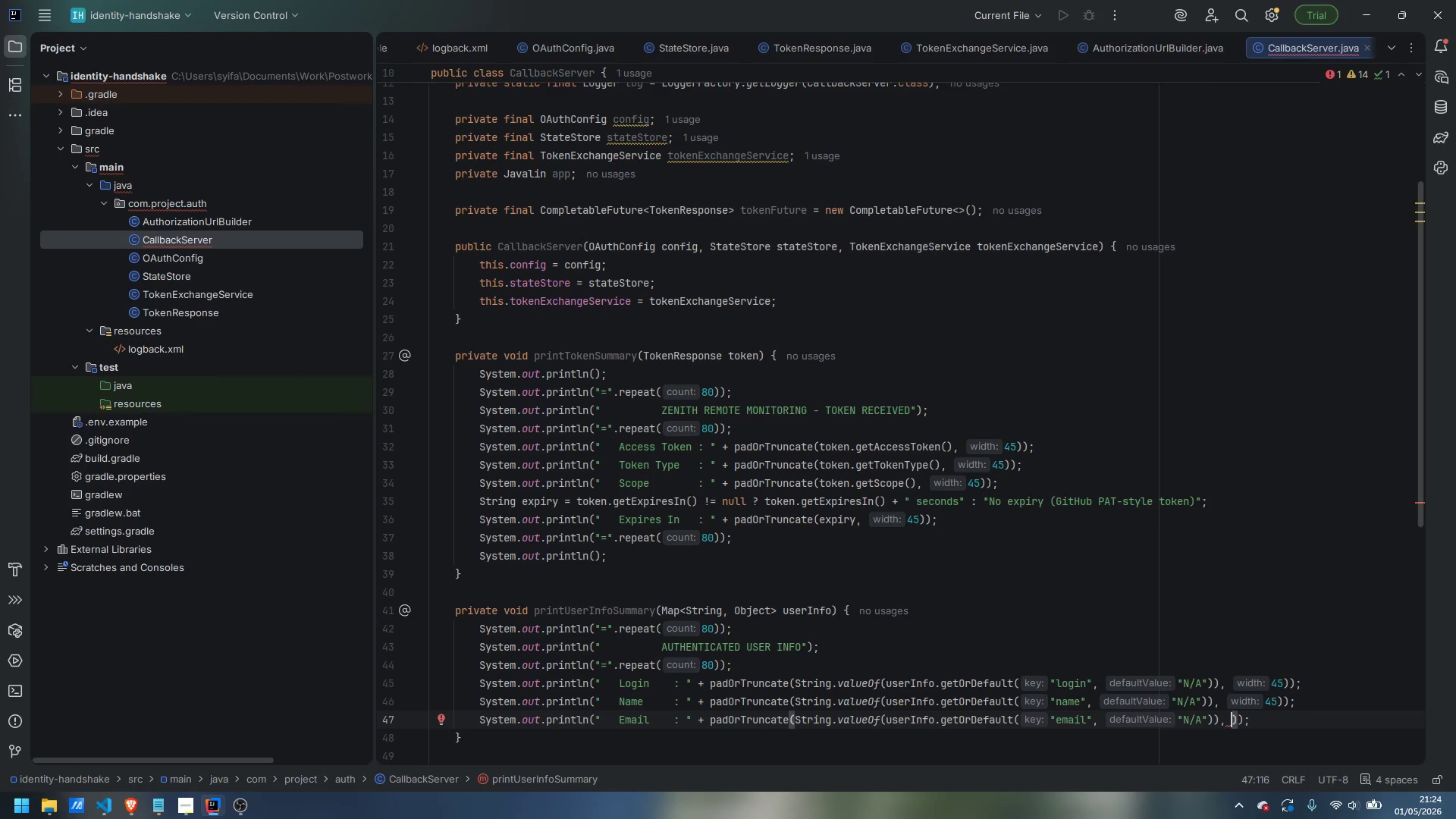 
wait(24.42)
 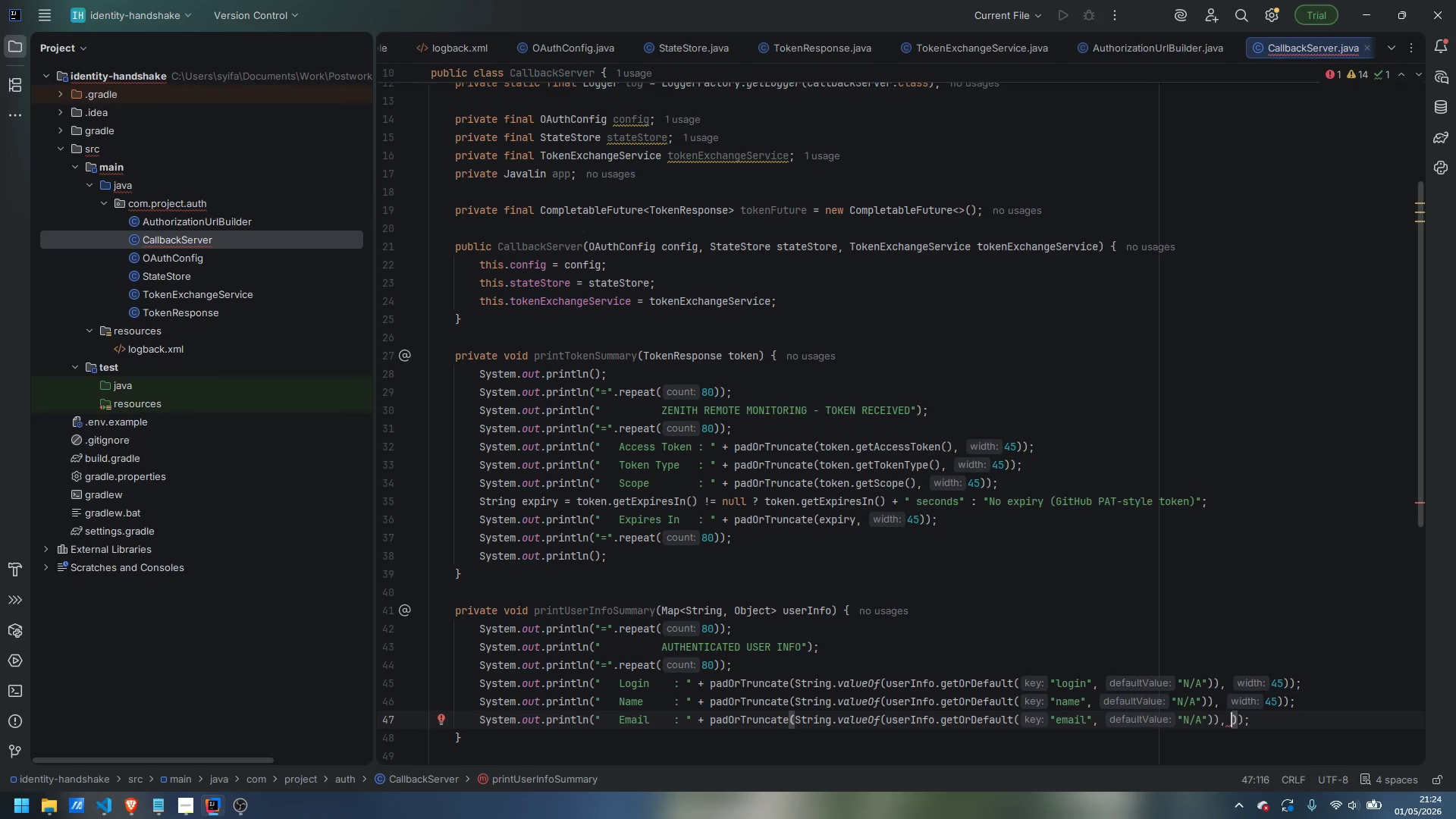 
type(45)
 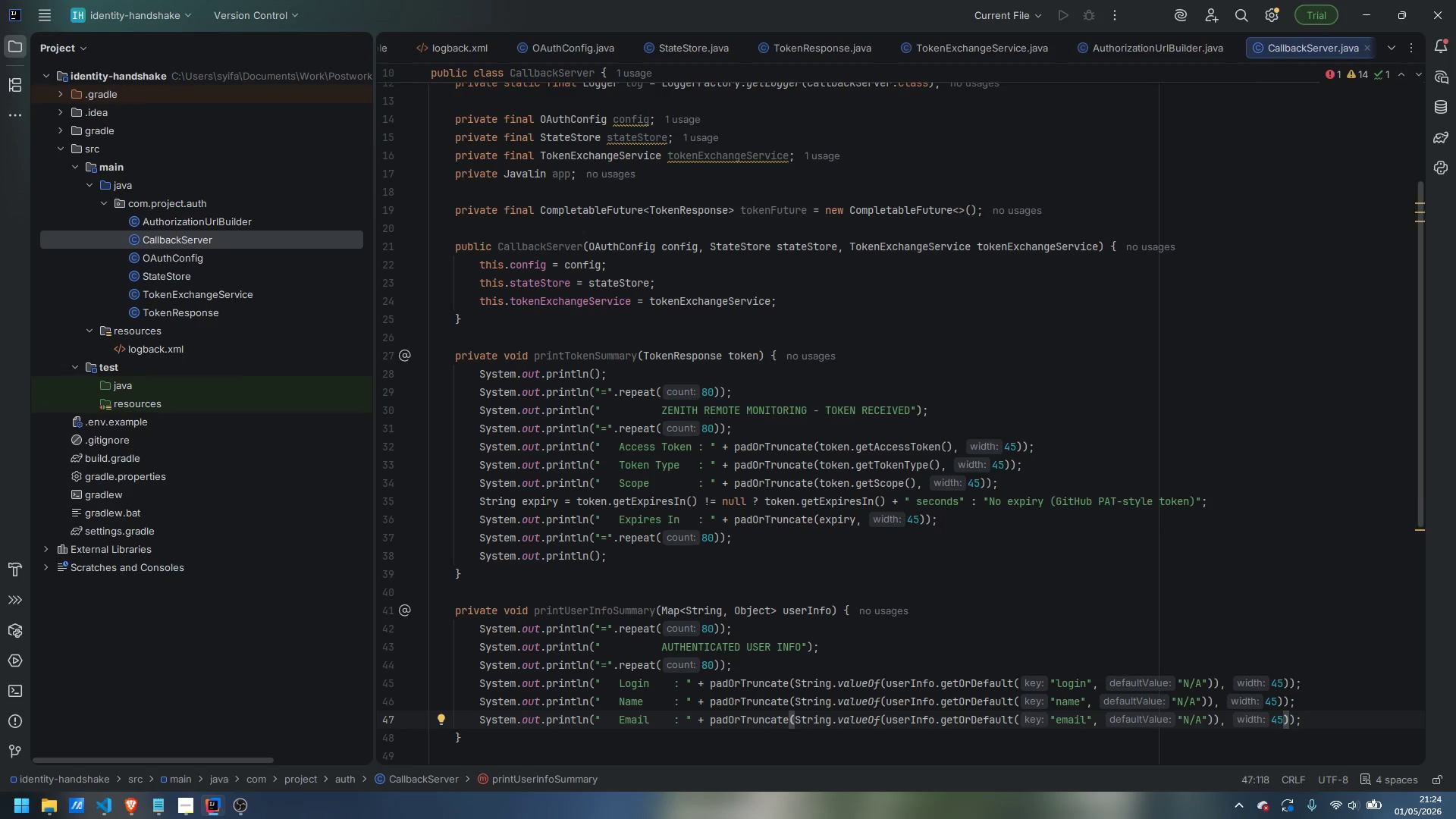 
key(ArrowRight)
 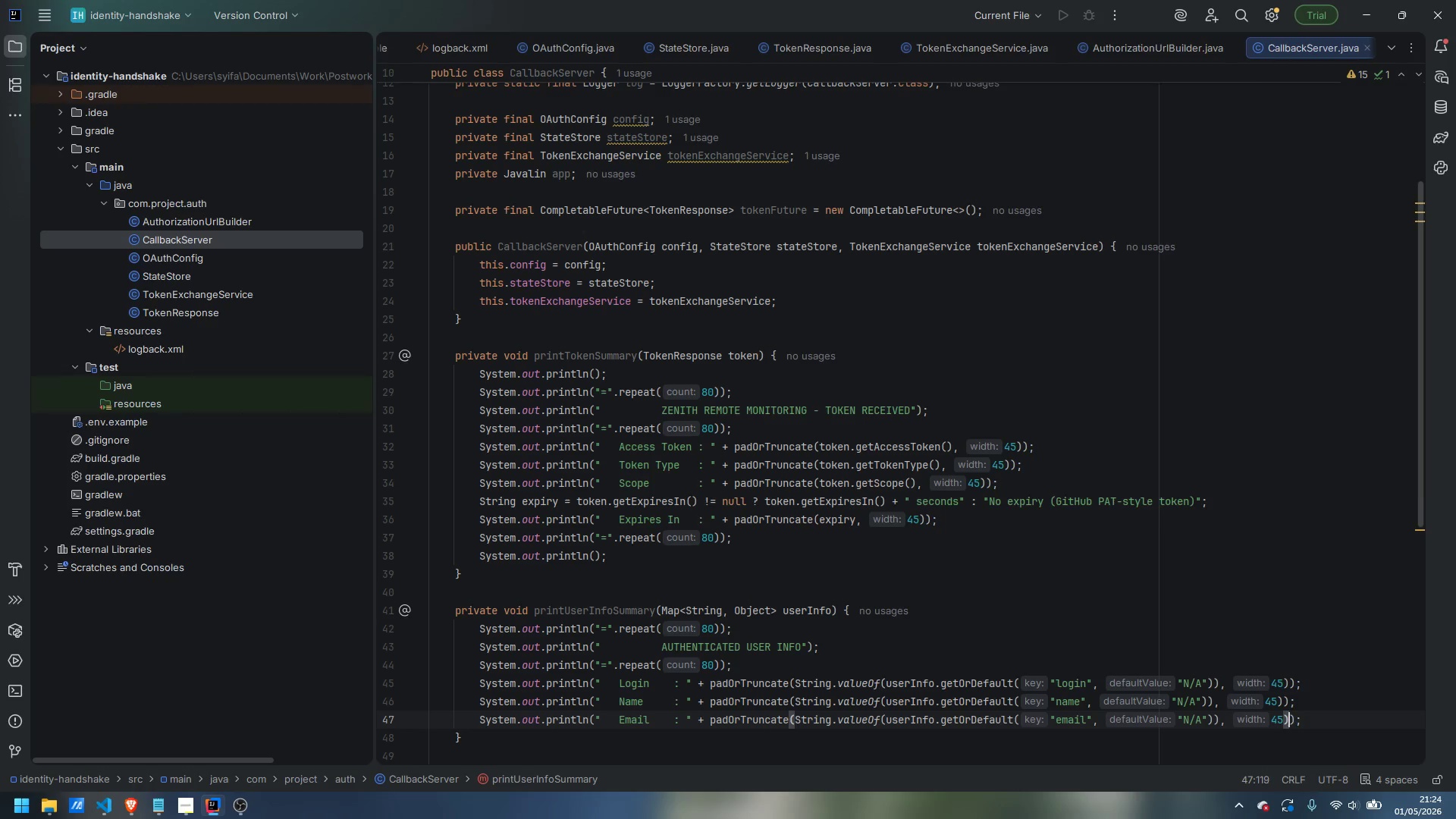 
key(ArrowRight)
 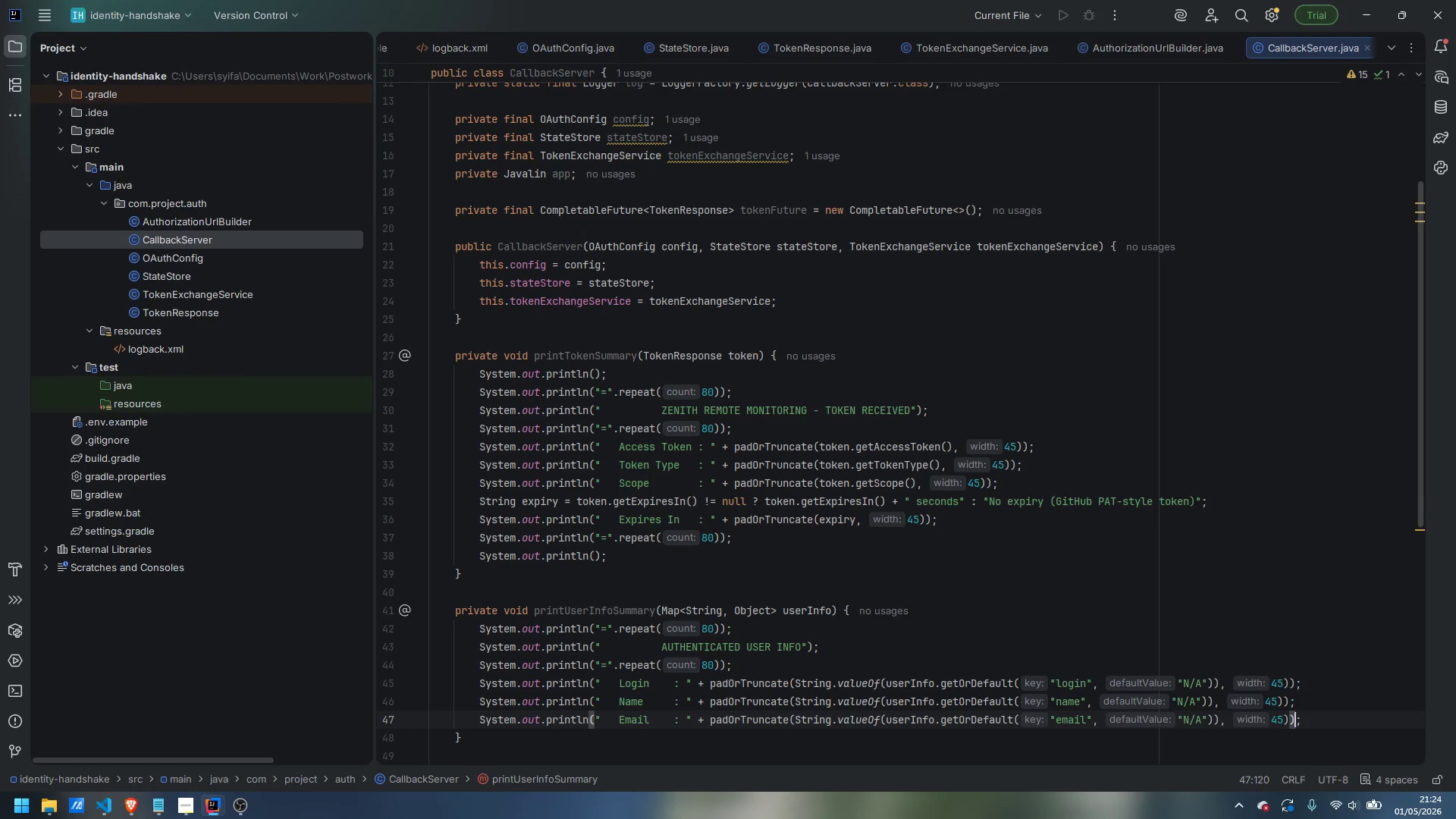 
key(ArrowRight)
 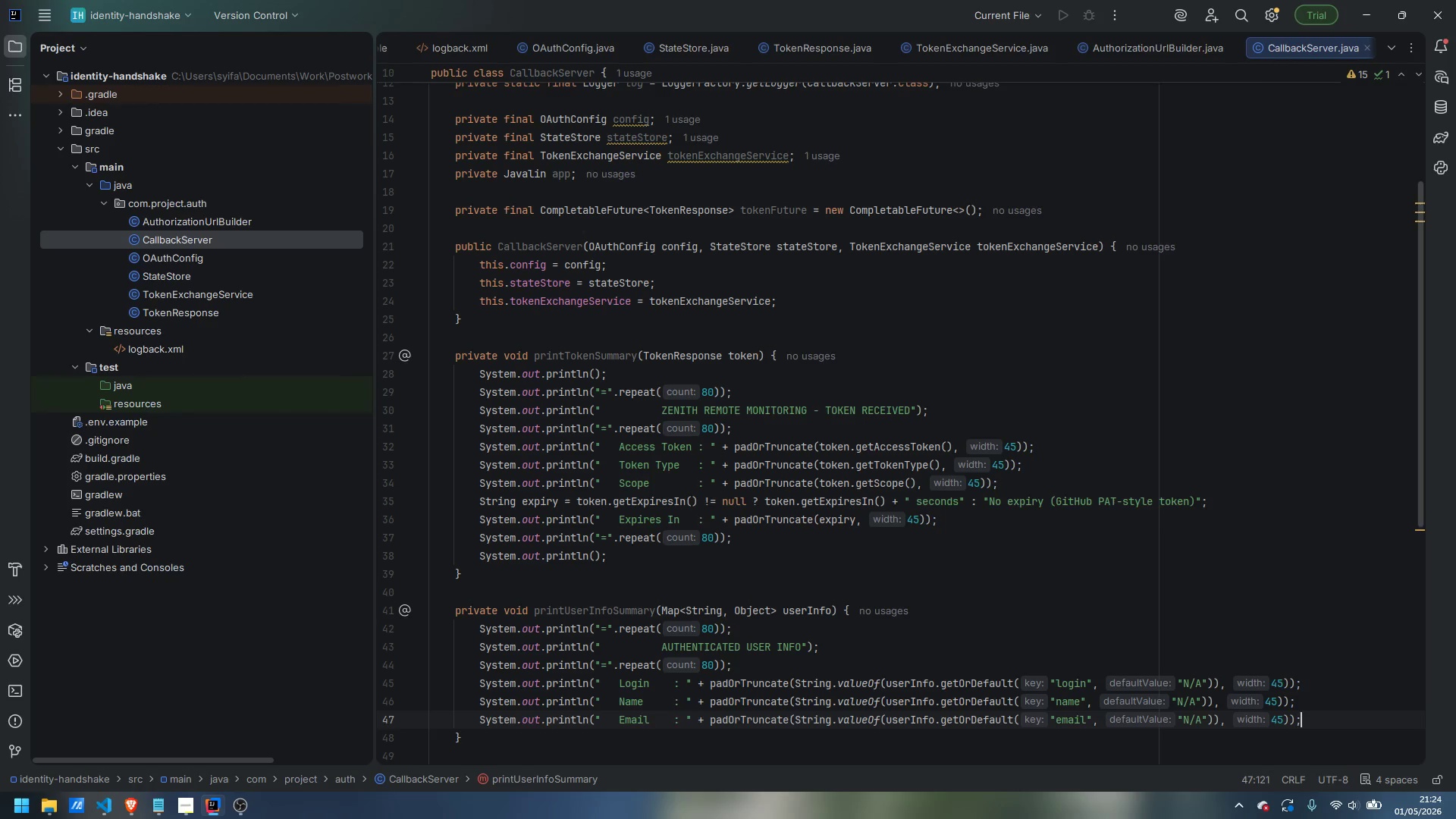 
key(Enter)
 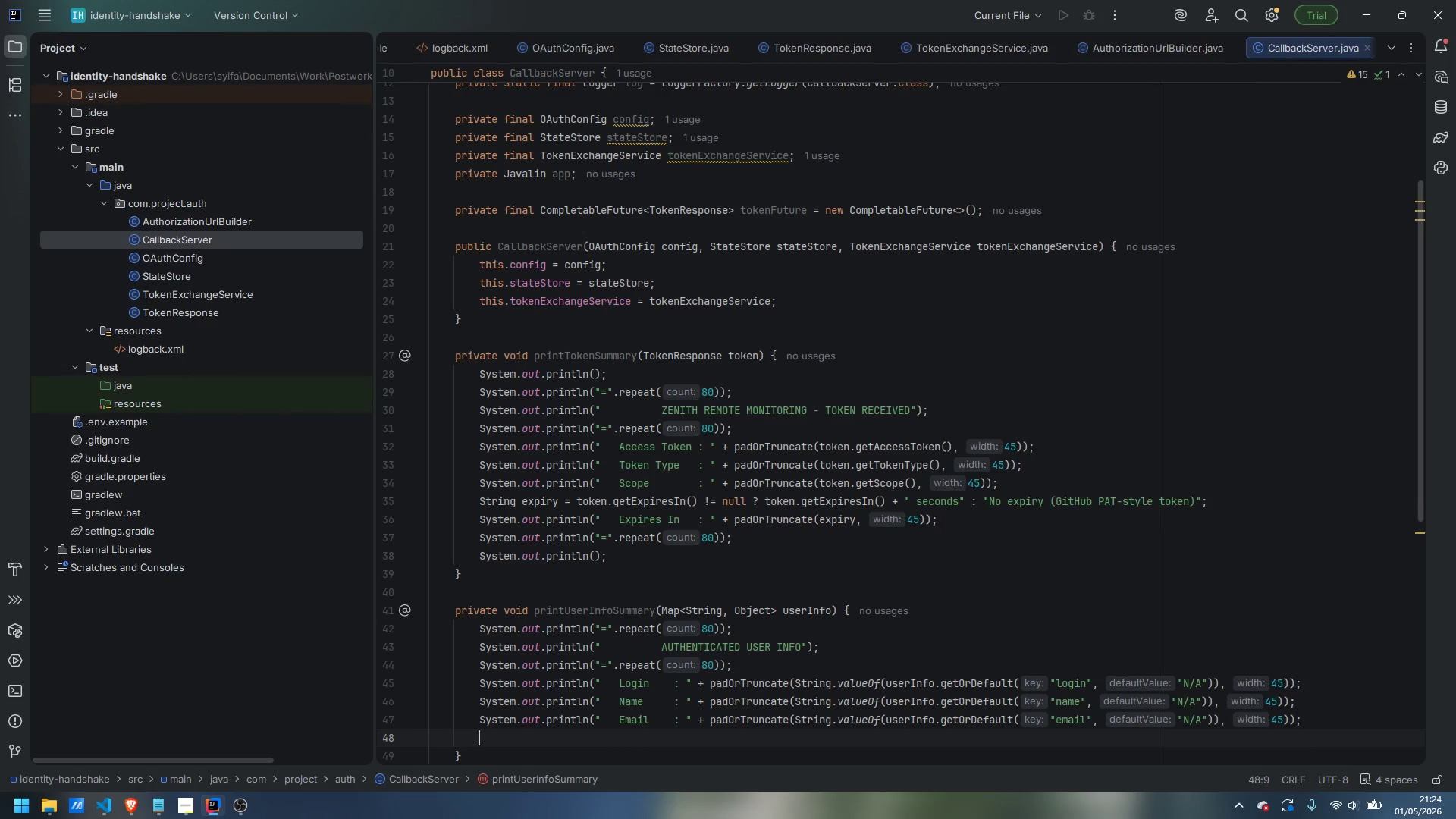 
type(sout)
key(Tab)
type("   Proi)
key(Backspace)
type(file URL  : )
 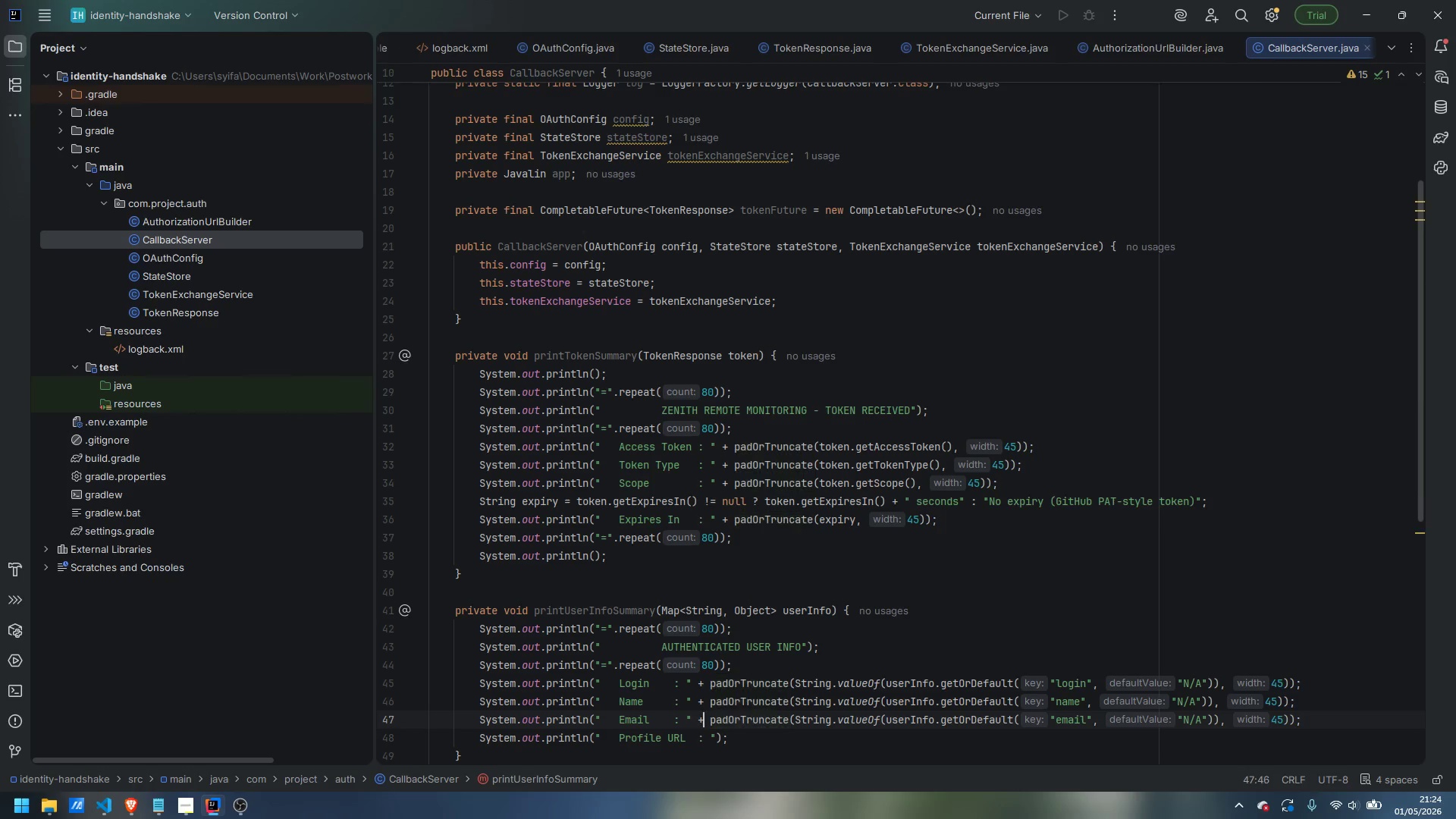 
 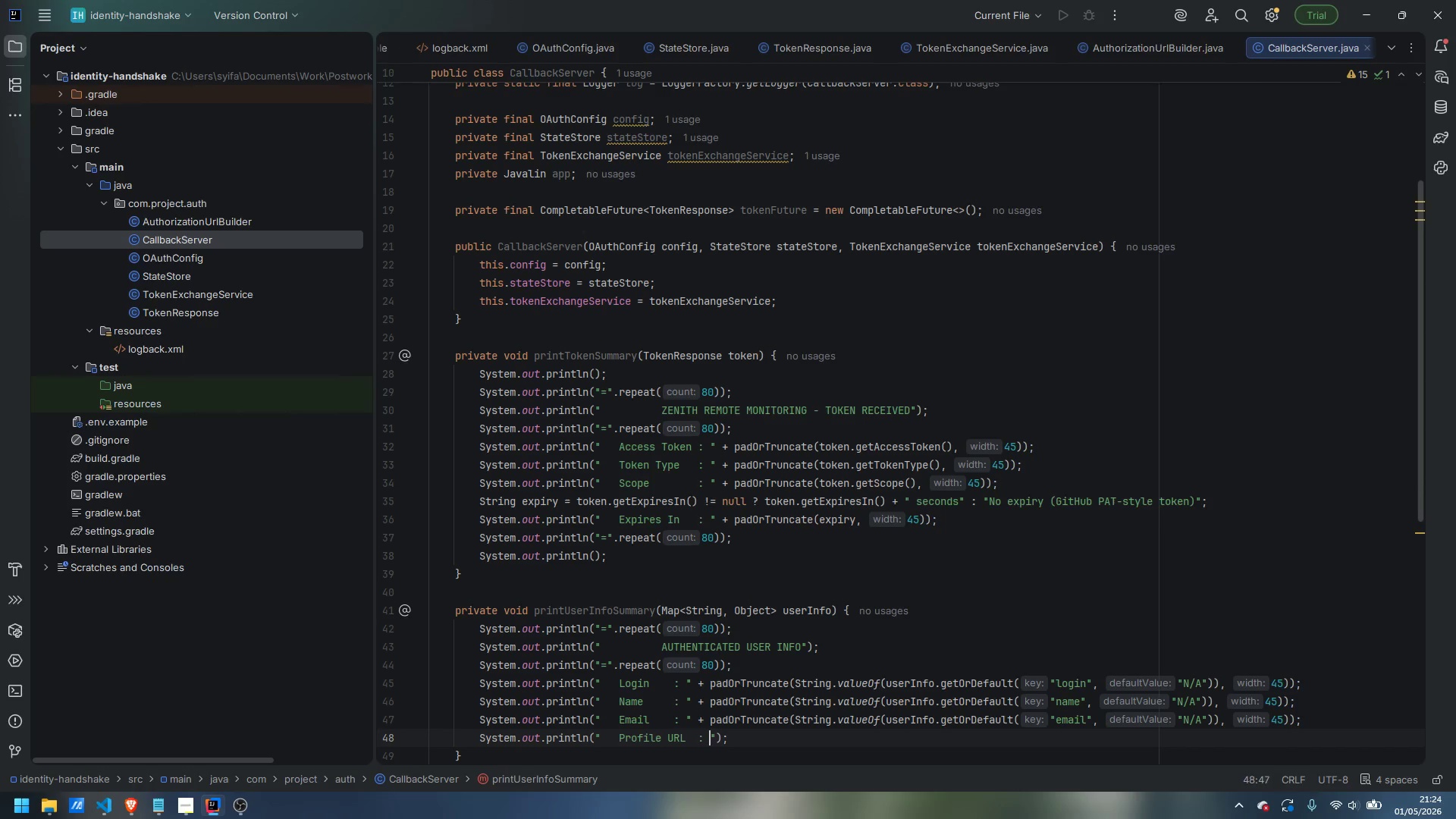 
key(ArrowUp)
 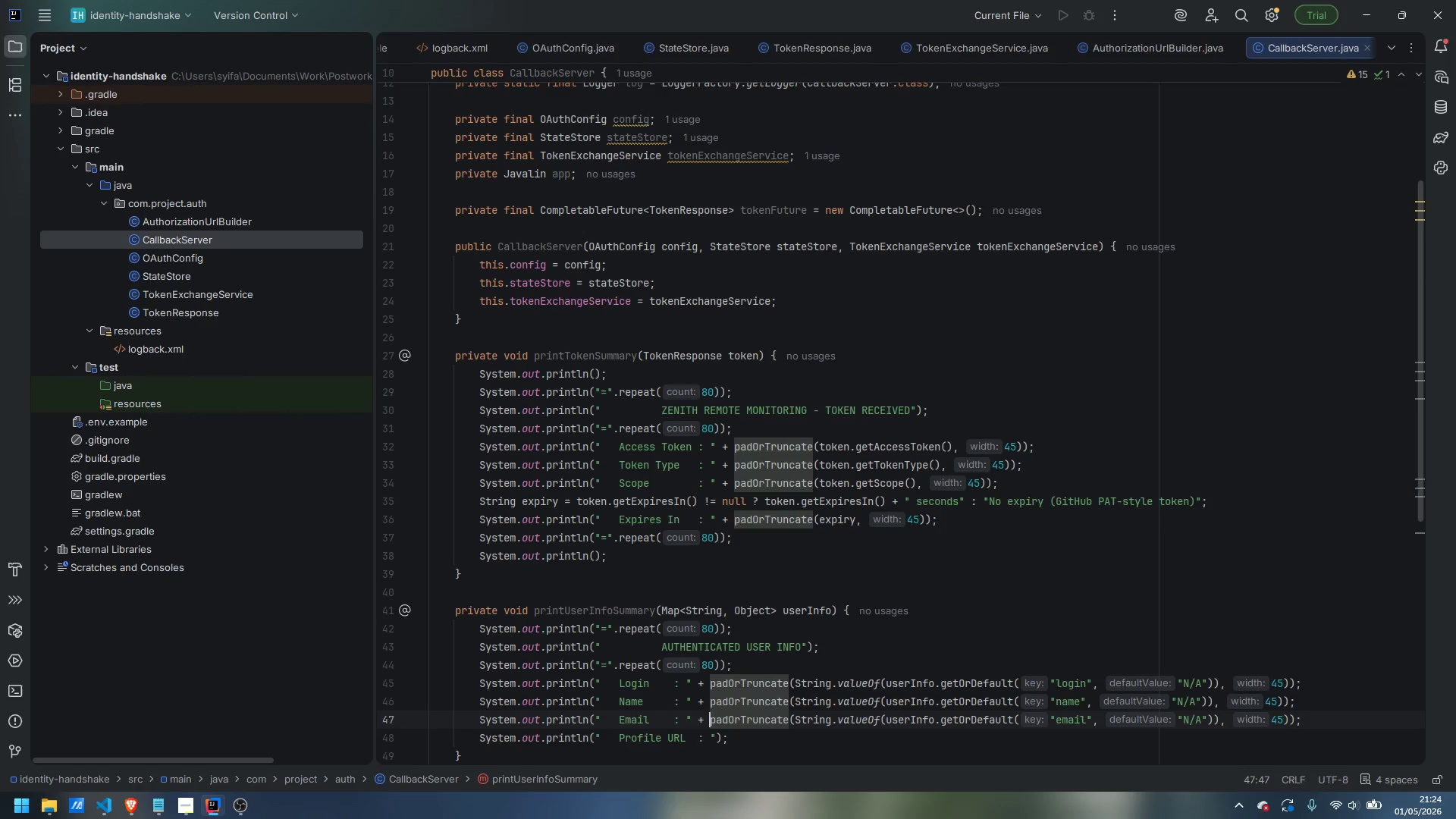 
key(ArrowLeft)
 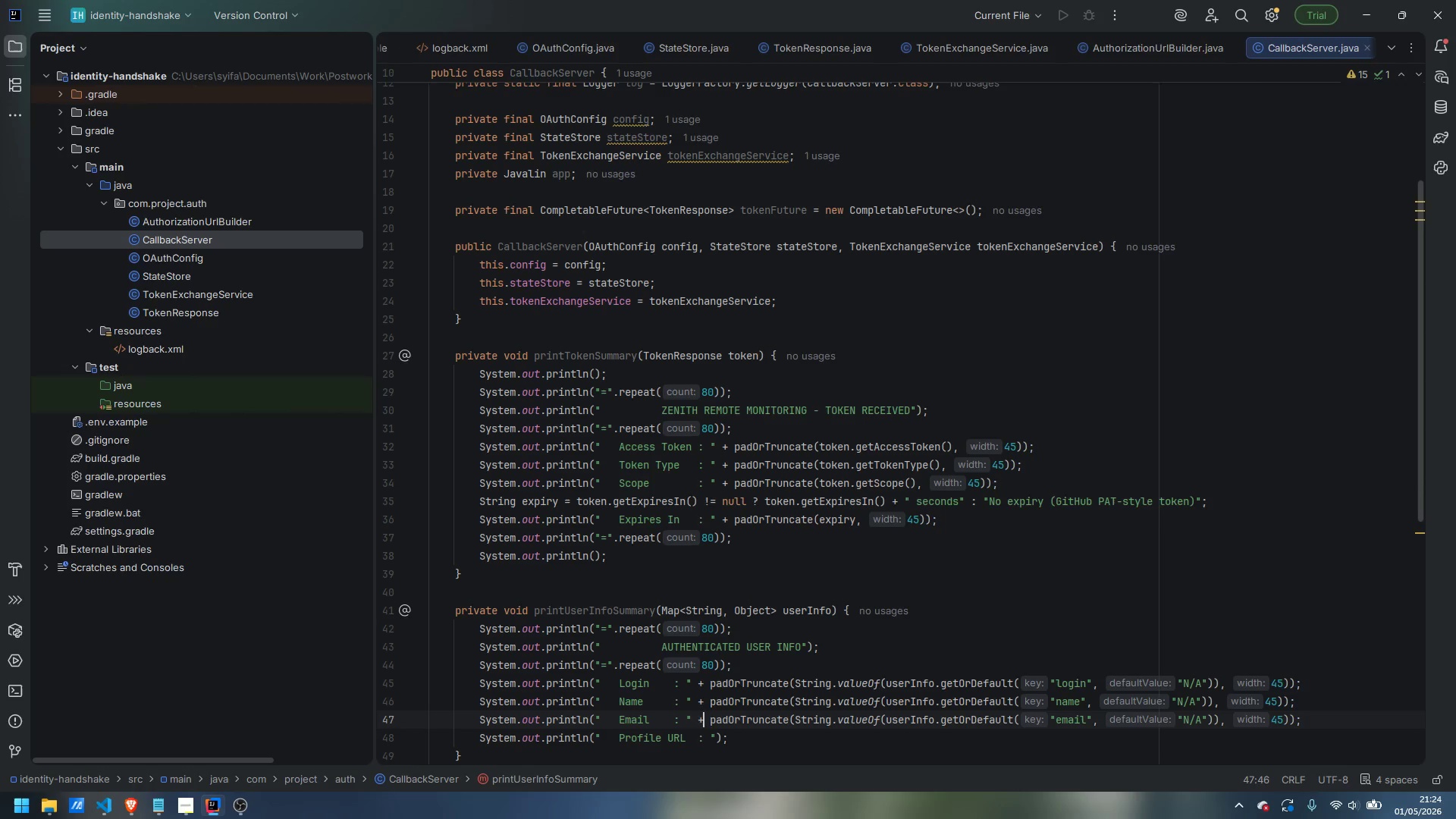 
key(ArrowLeft)
 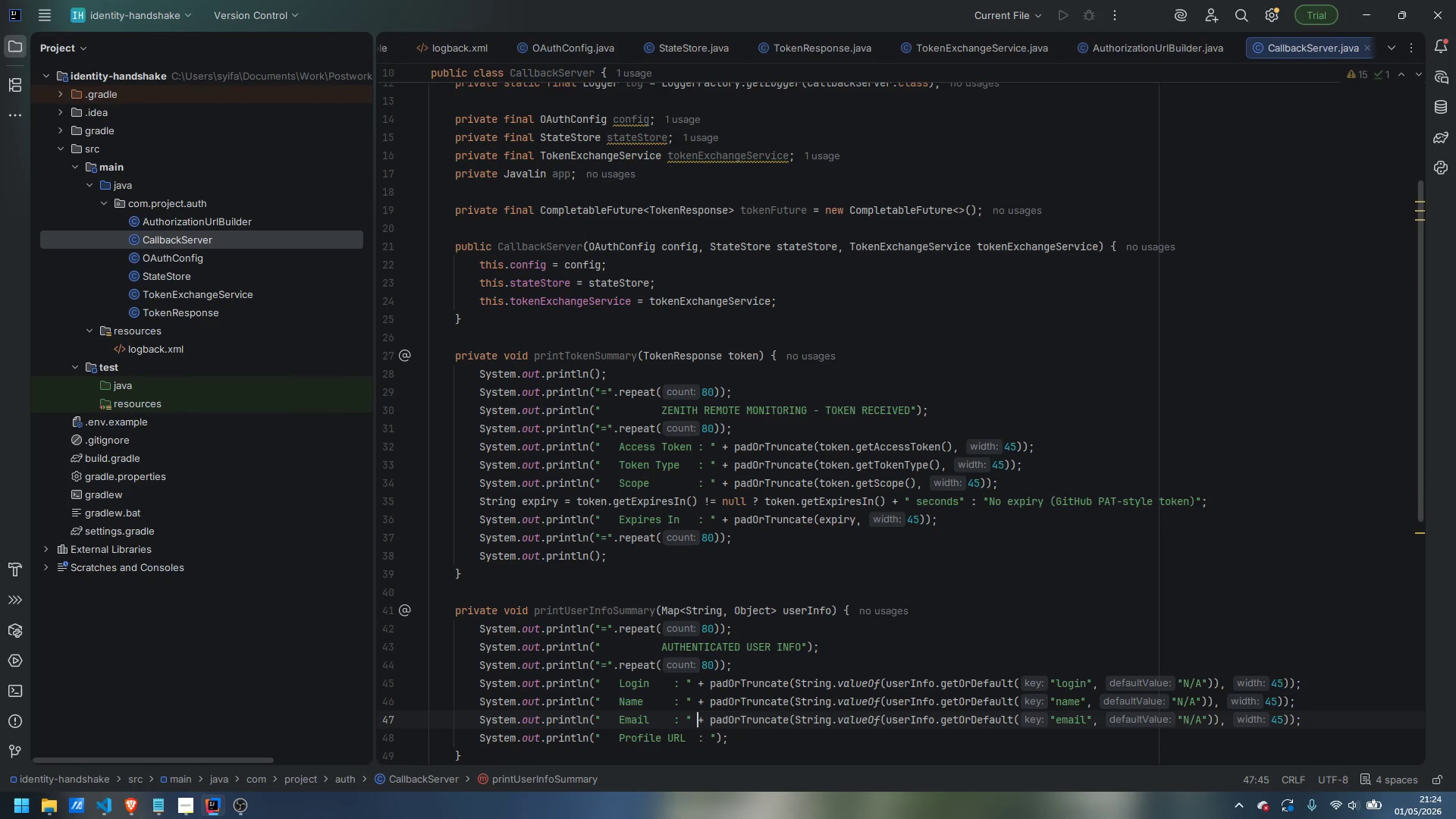 
key(ArrowLeft)
 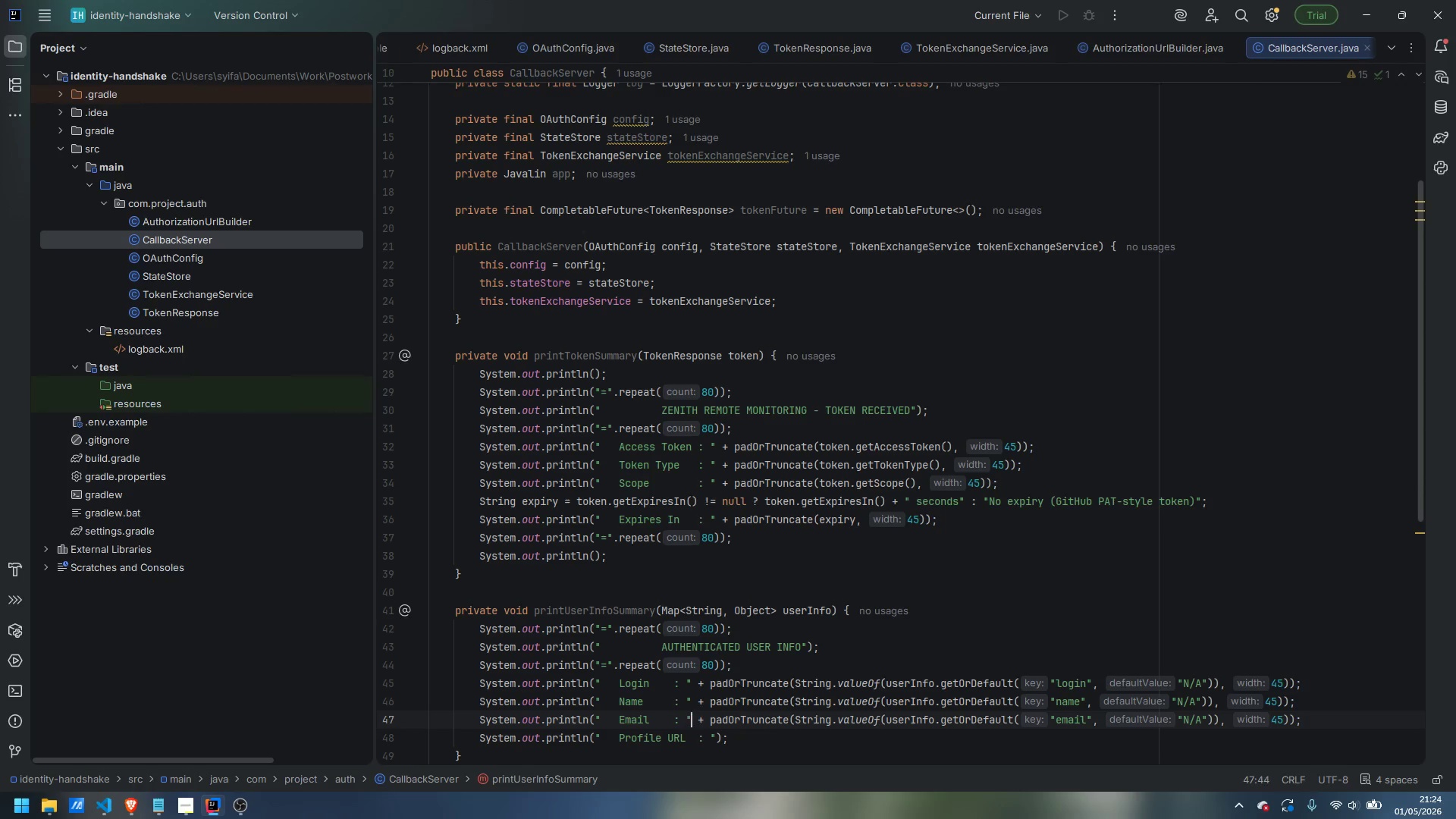 
key(ArrowLeft)
 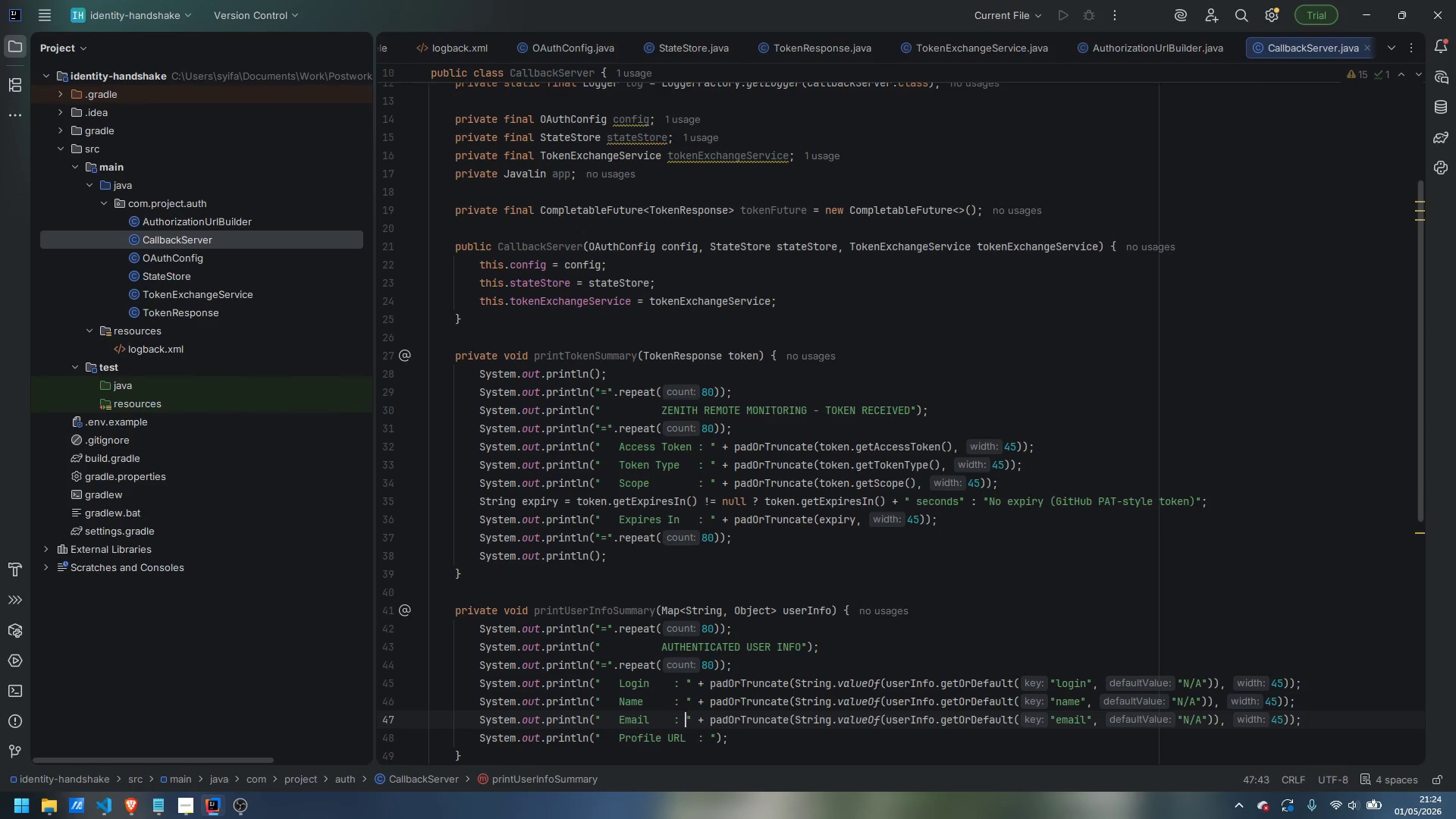 
key(ArrowLeft)
 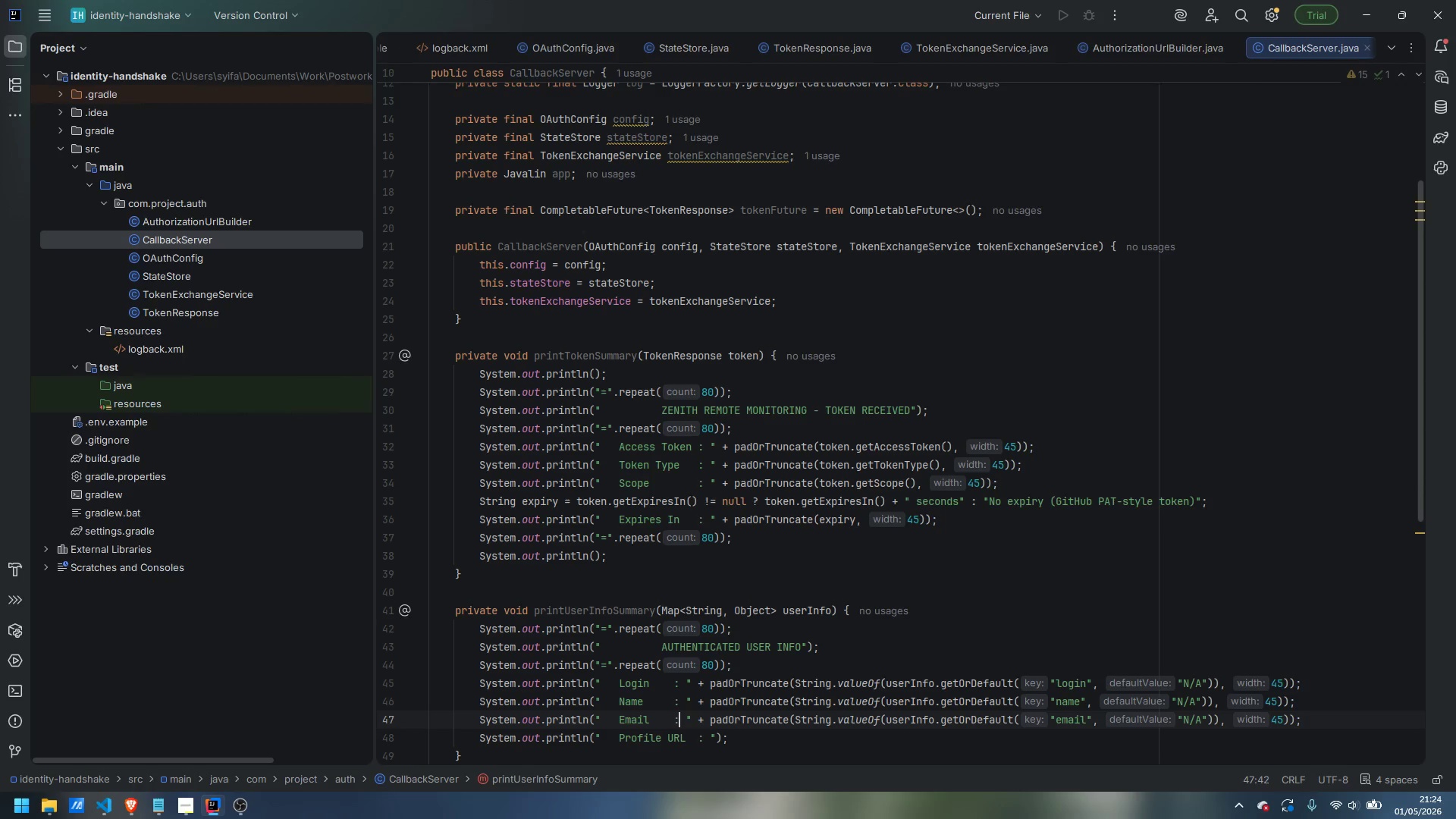 
key(ArrowLeft)
 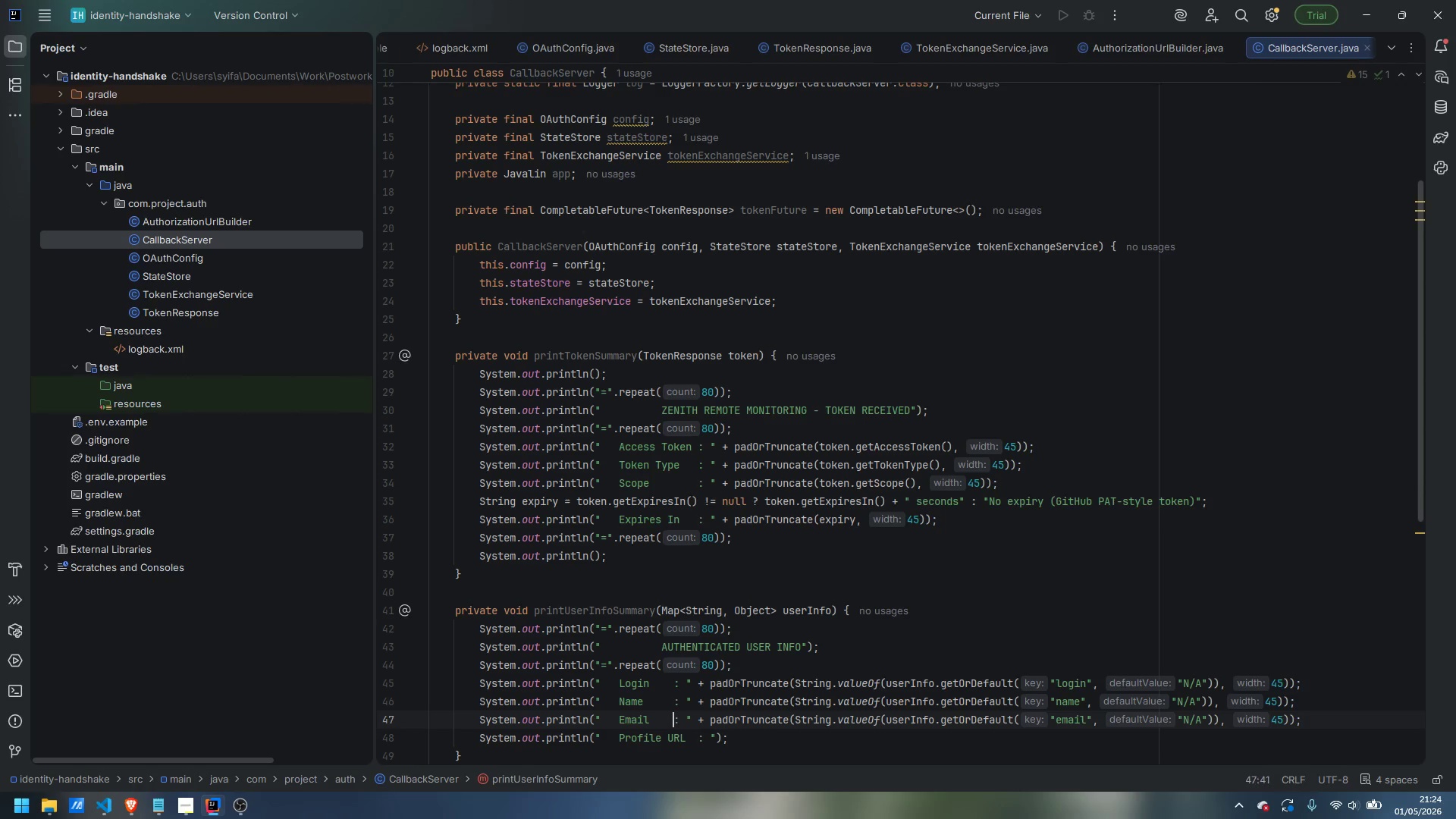 
key(Space)
 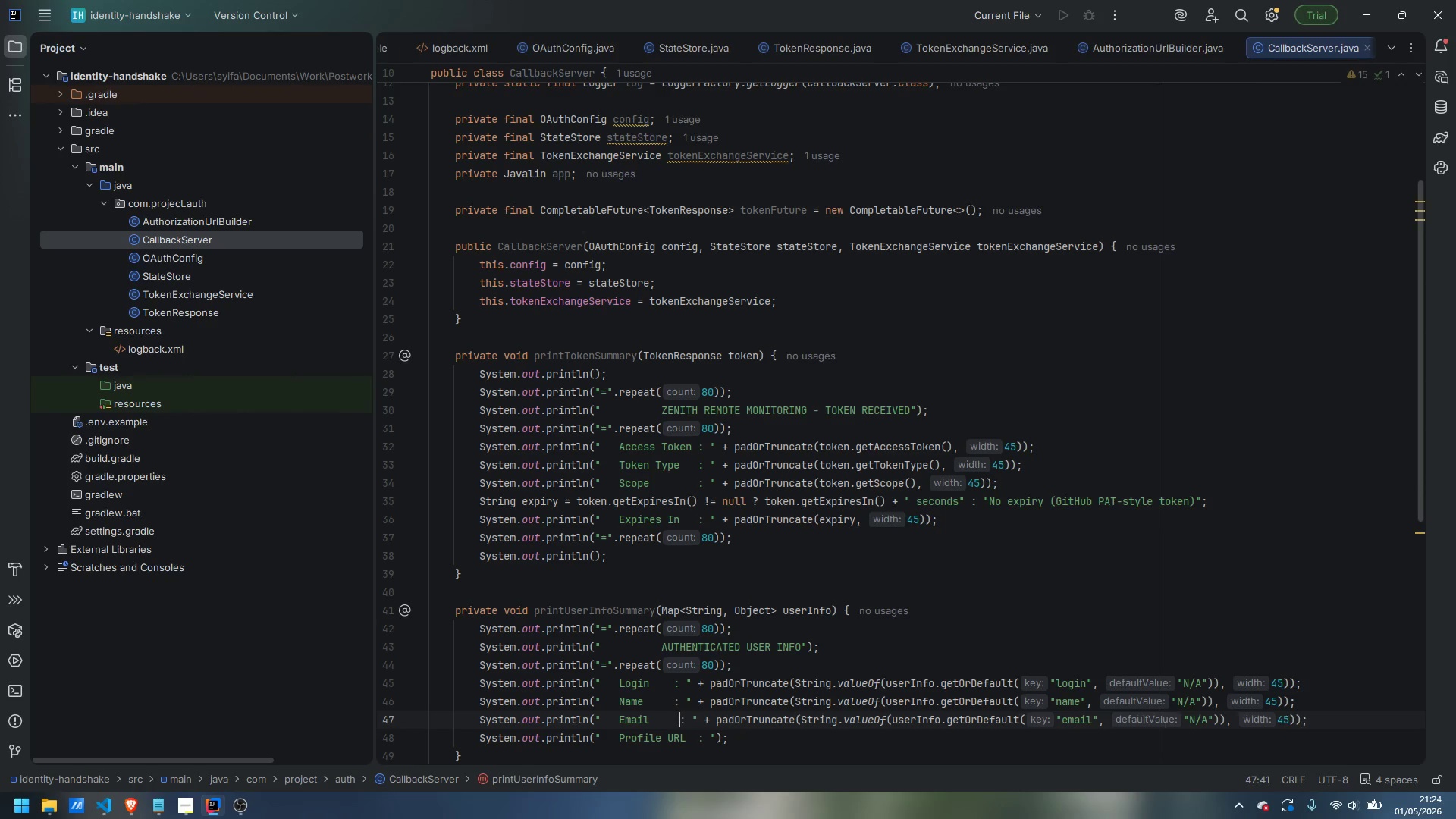 
key(Space)
 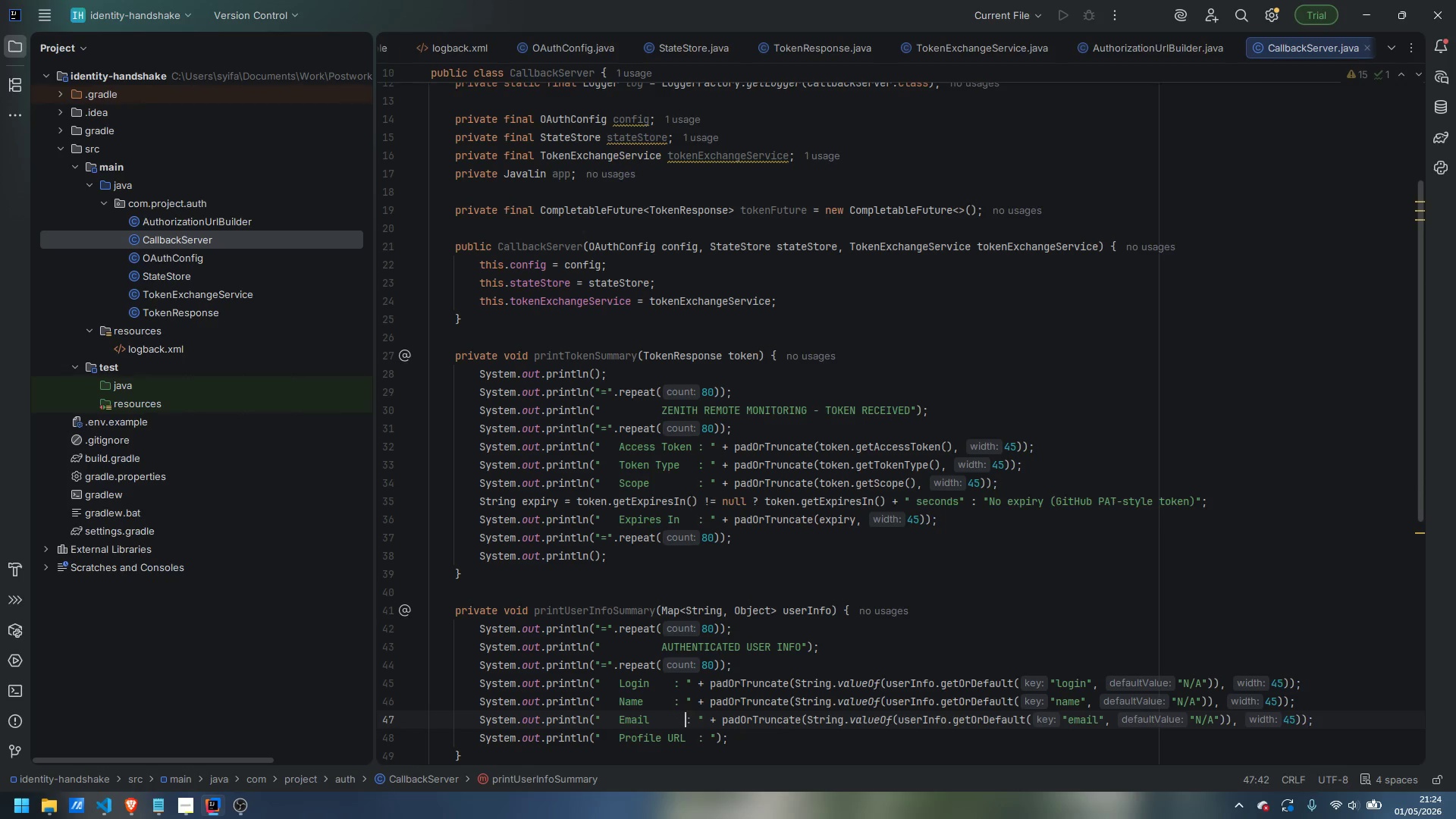 
key(Space)
 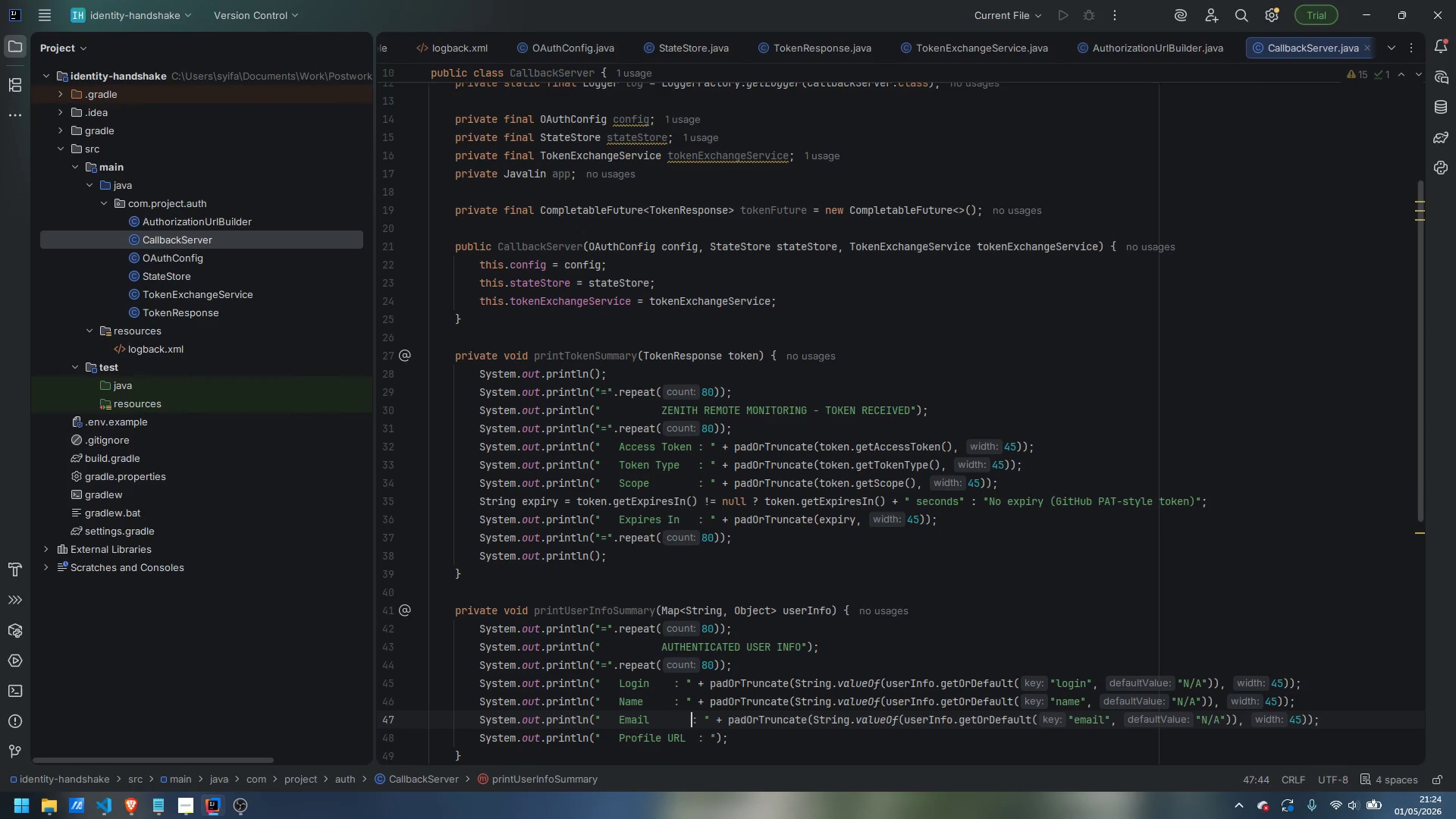 
key(Space)
 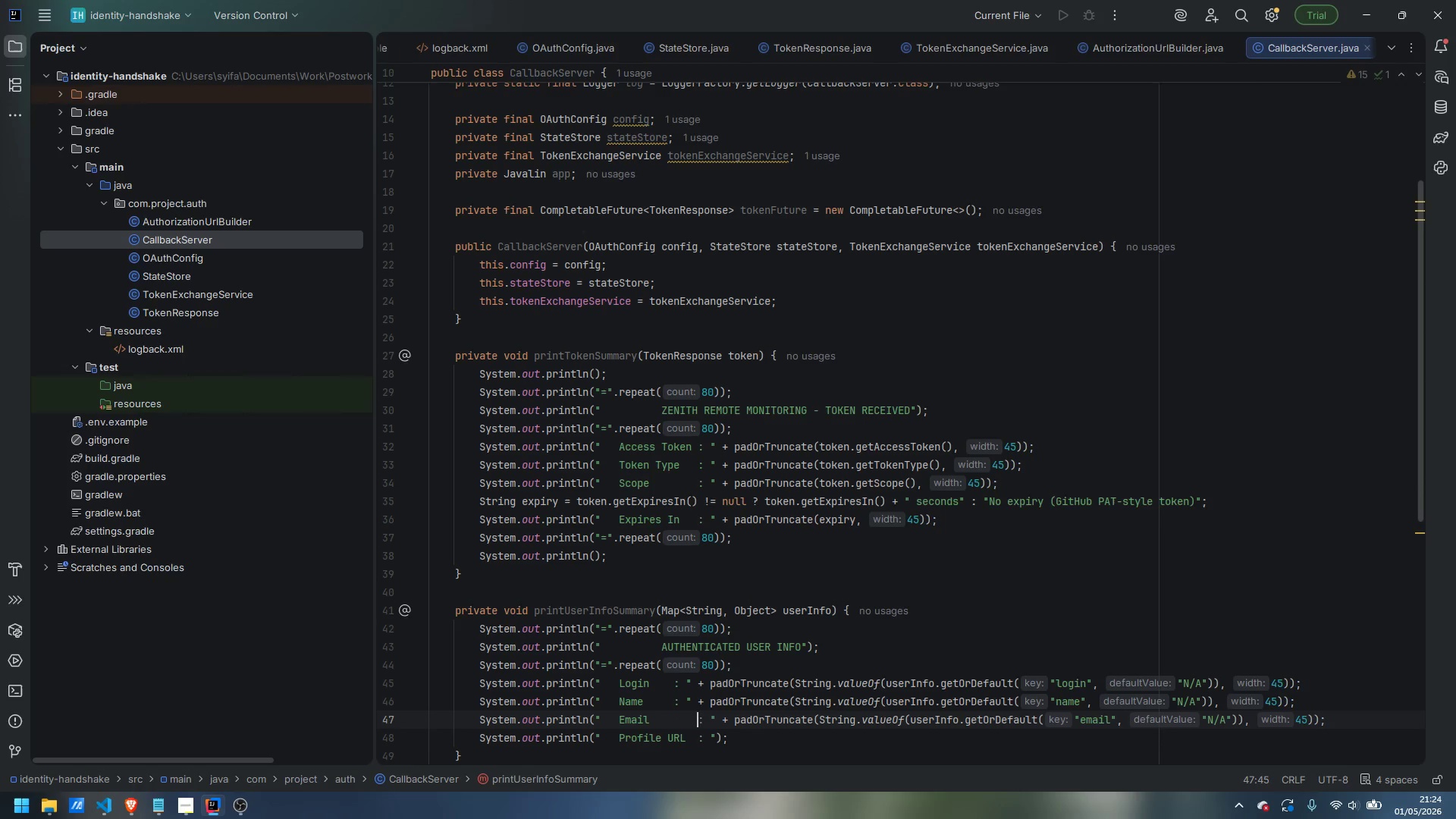 
key(ArrowUp)
 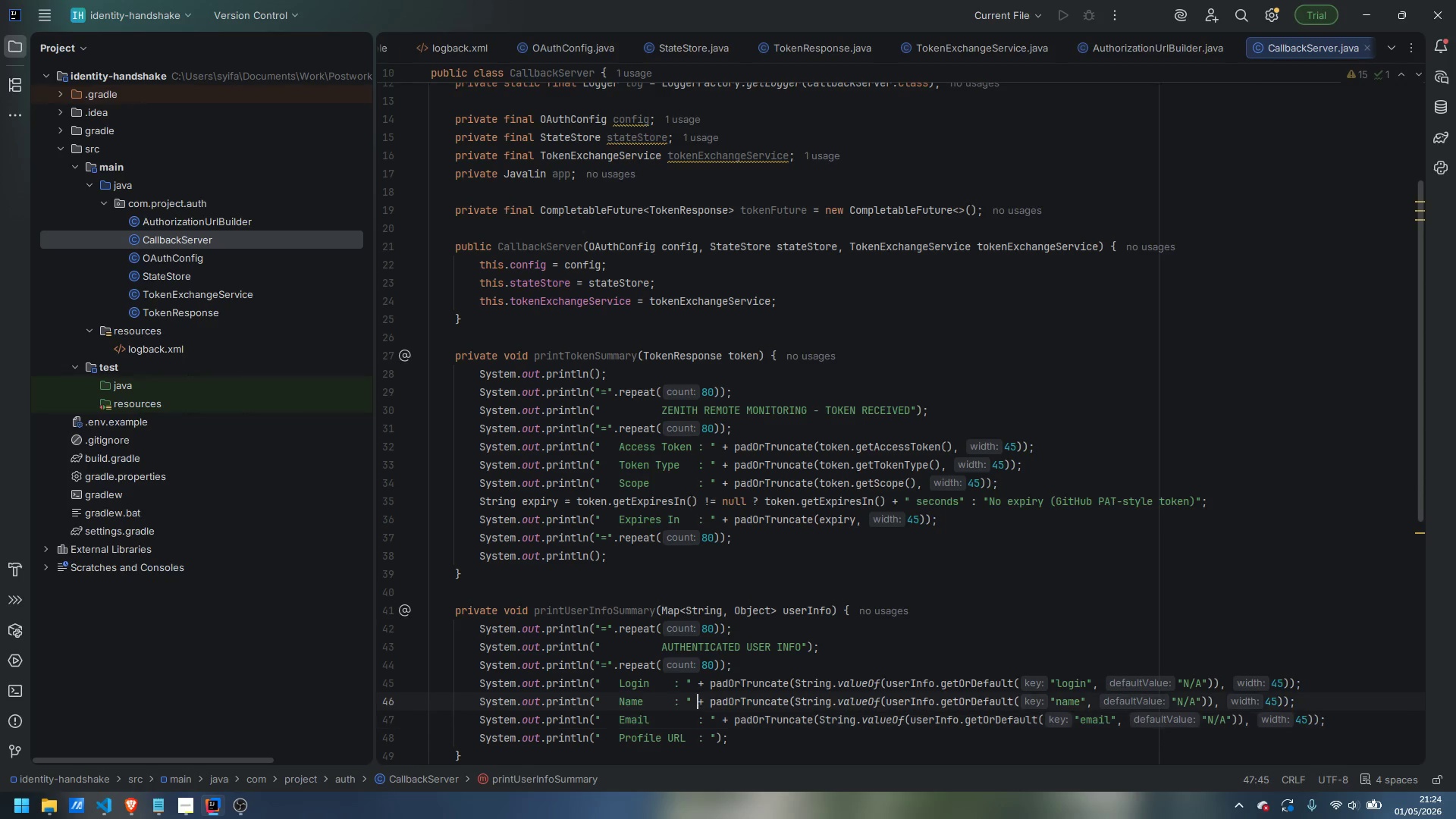 
key(ArrowLeft)
 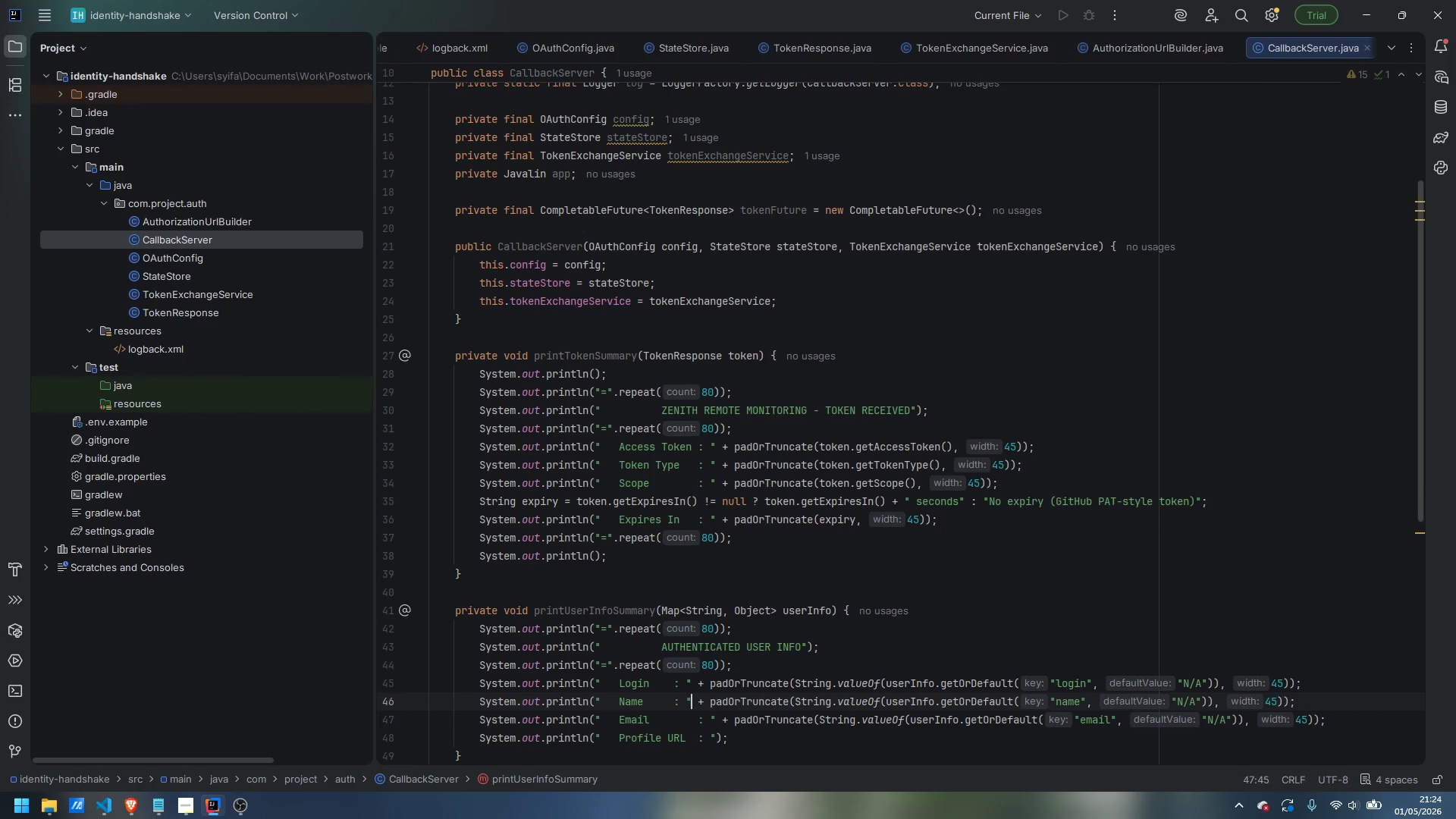 
key(ArrowLeft)
 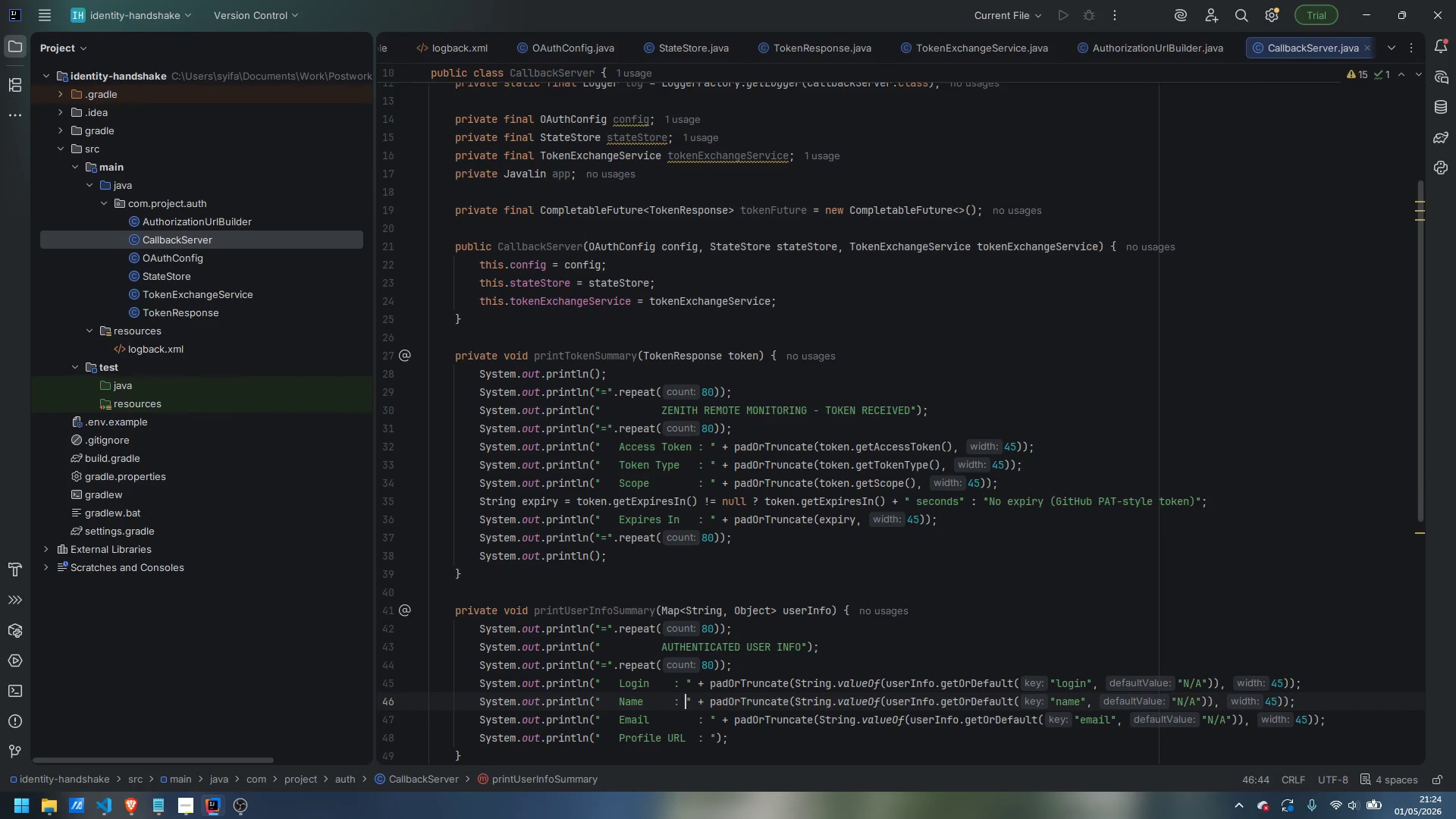 
key(ArrowLeft)
 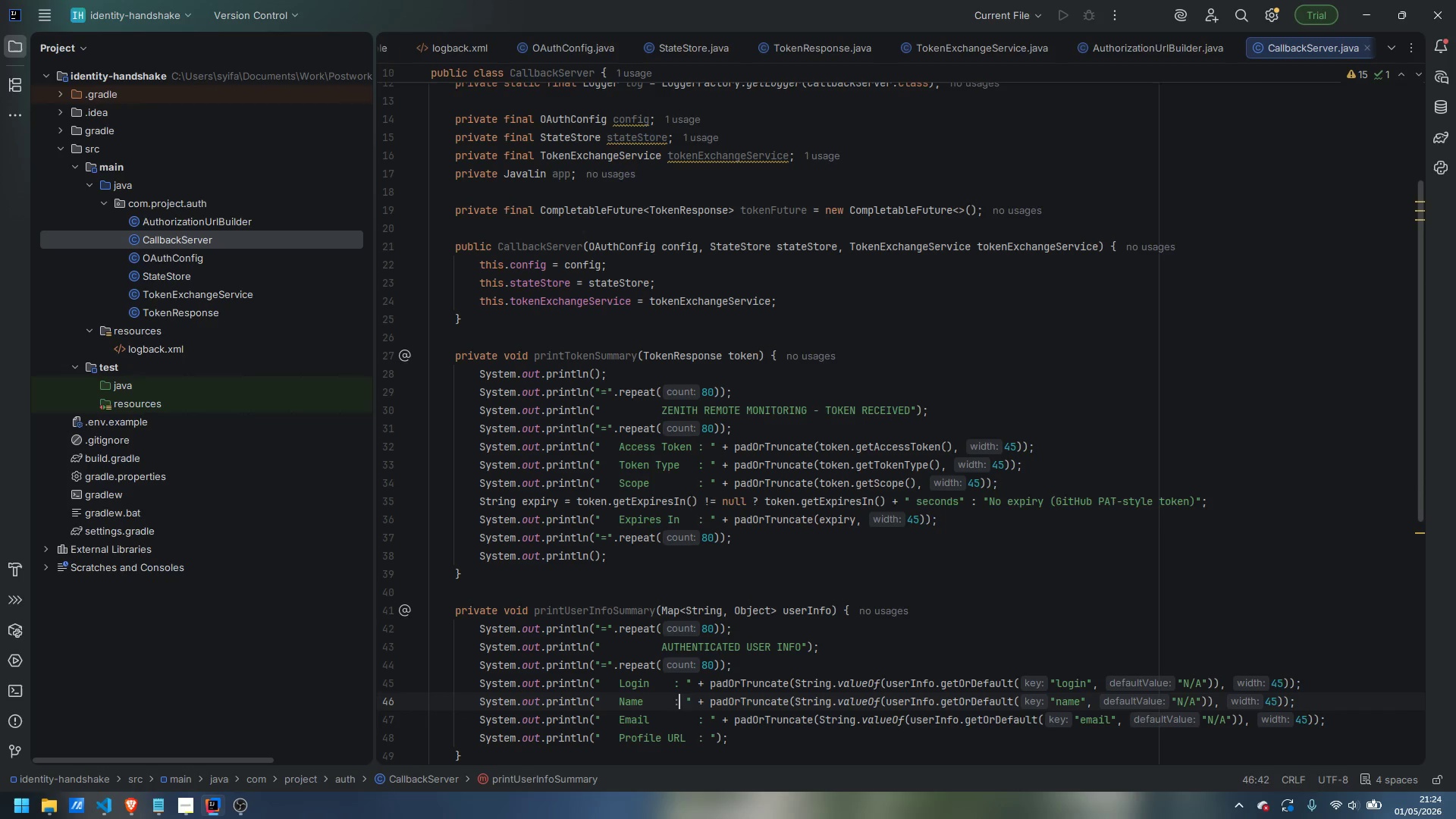 
key(ArrowLeft)
 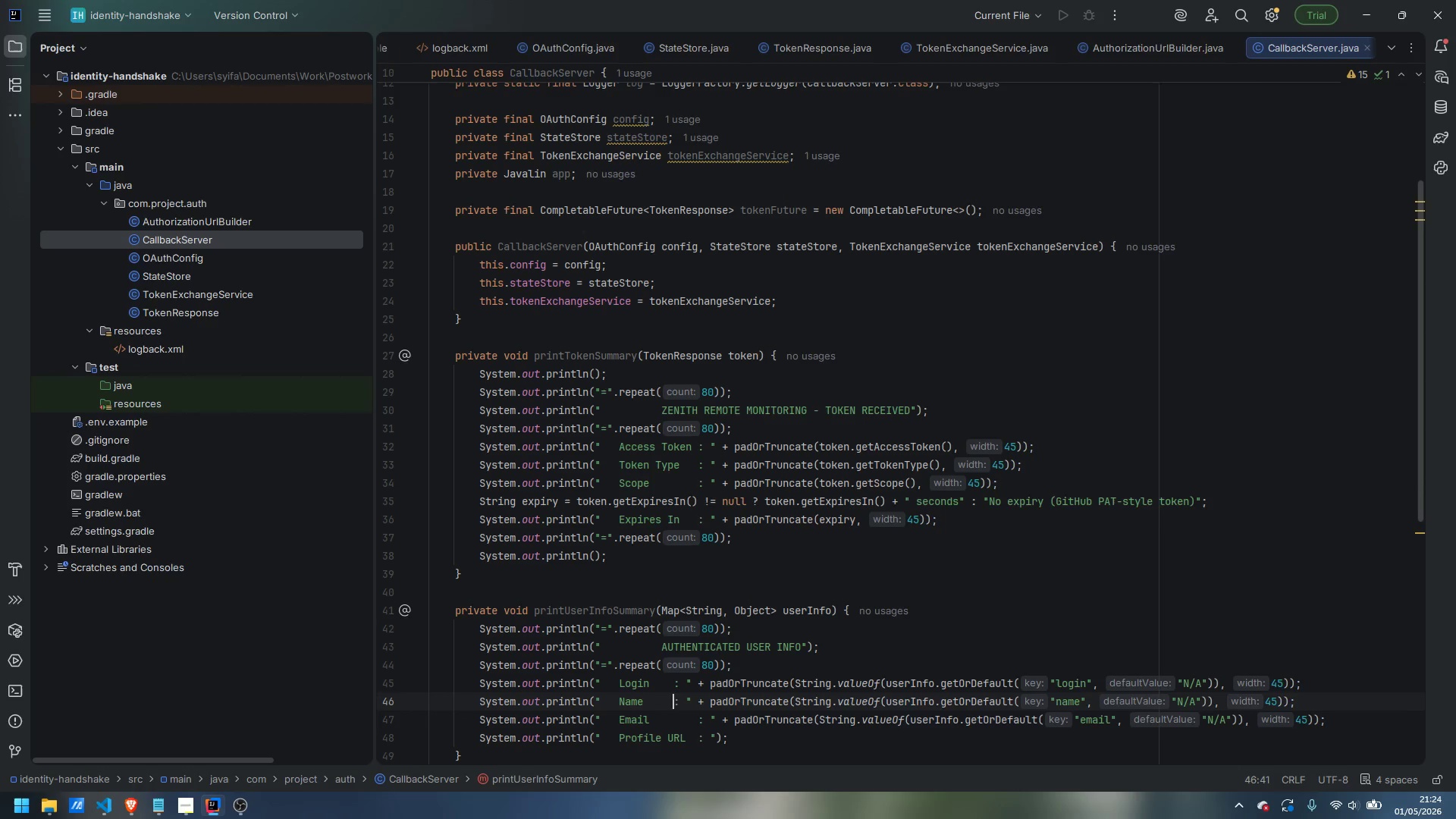 
key(Space)
 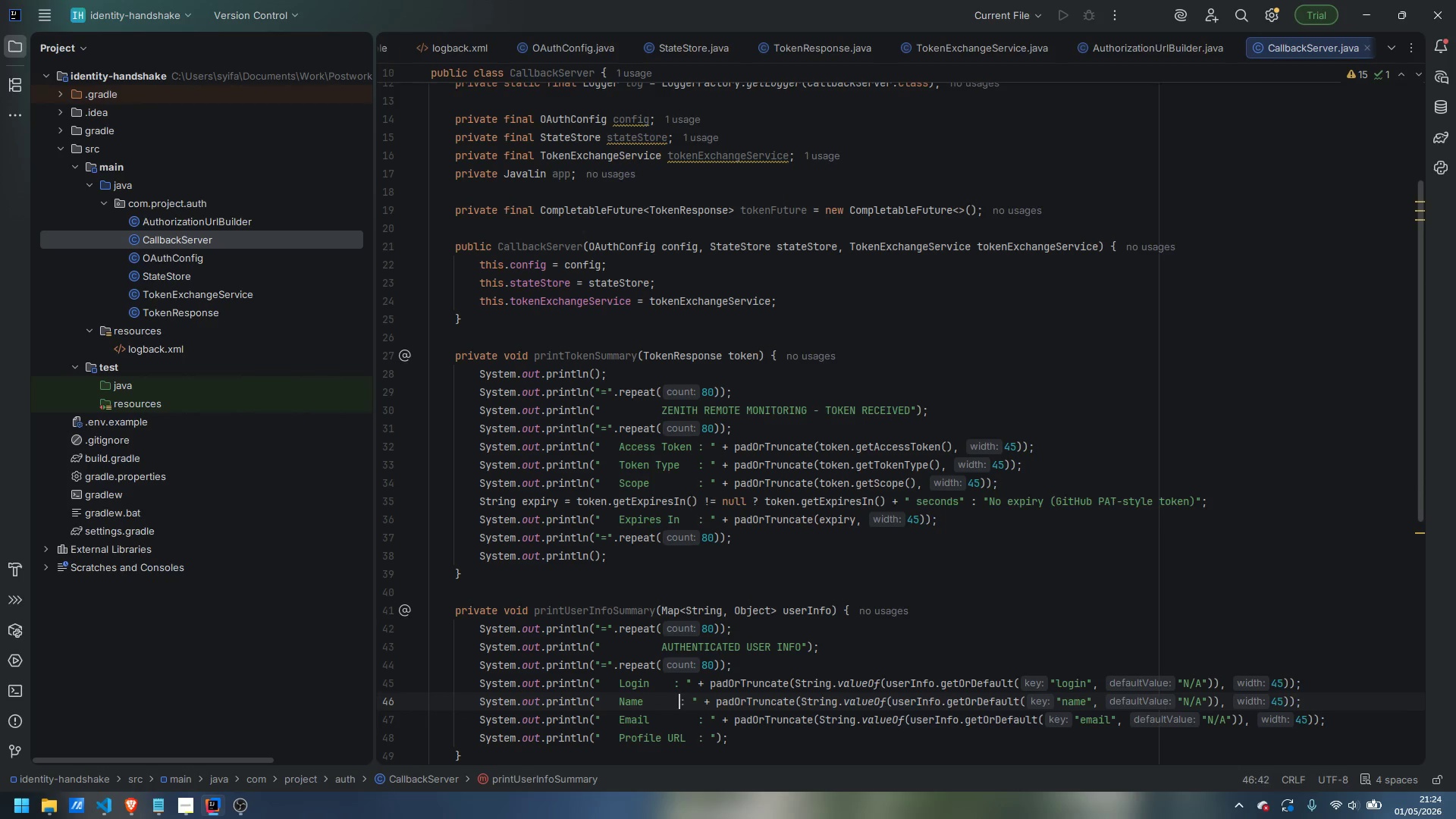 
key(Space)
 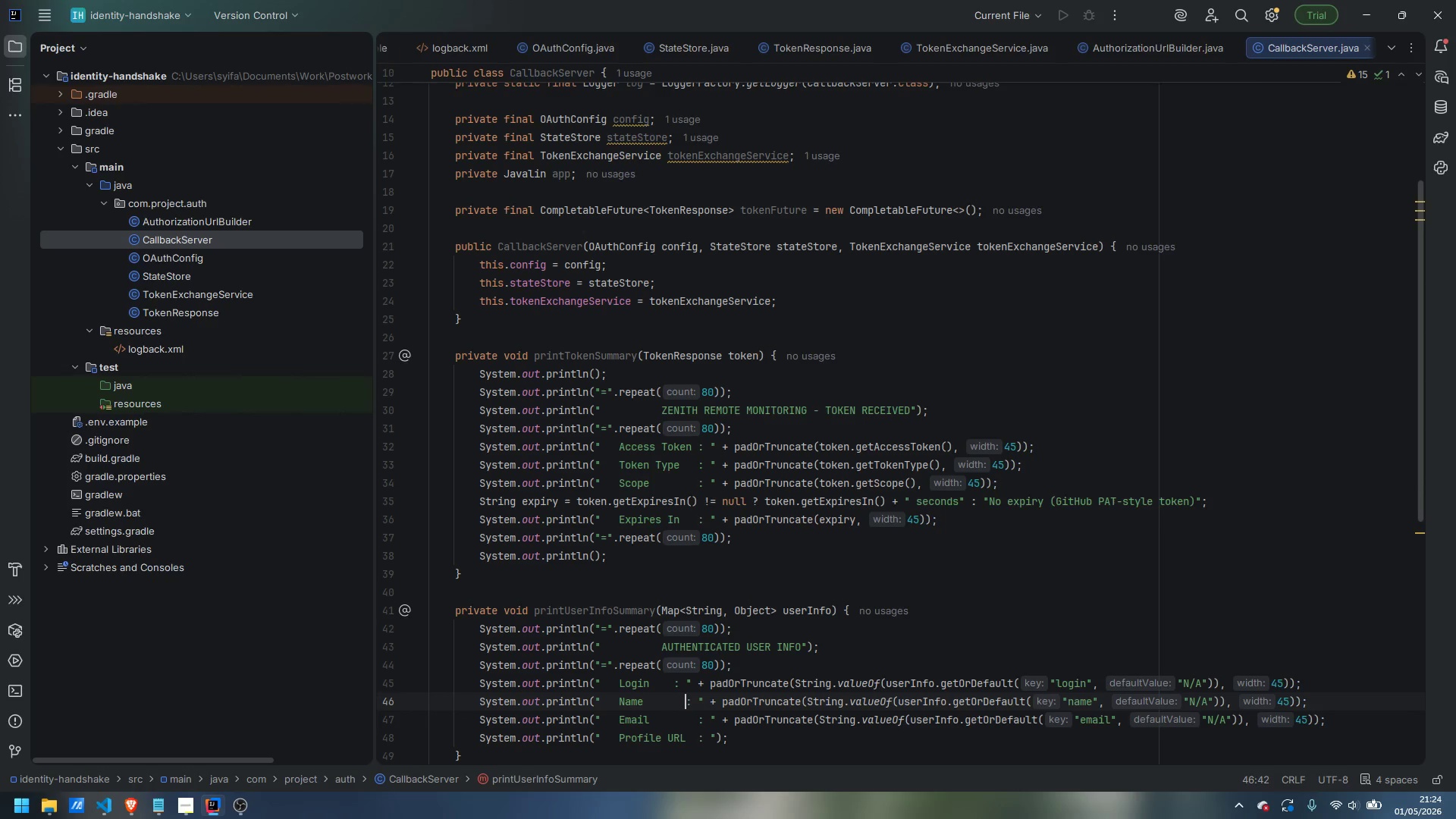 
key(Space)
 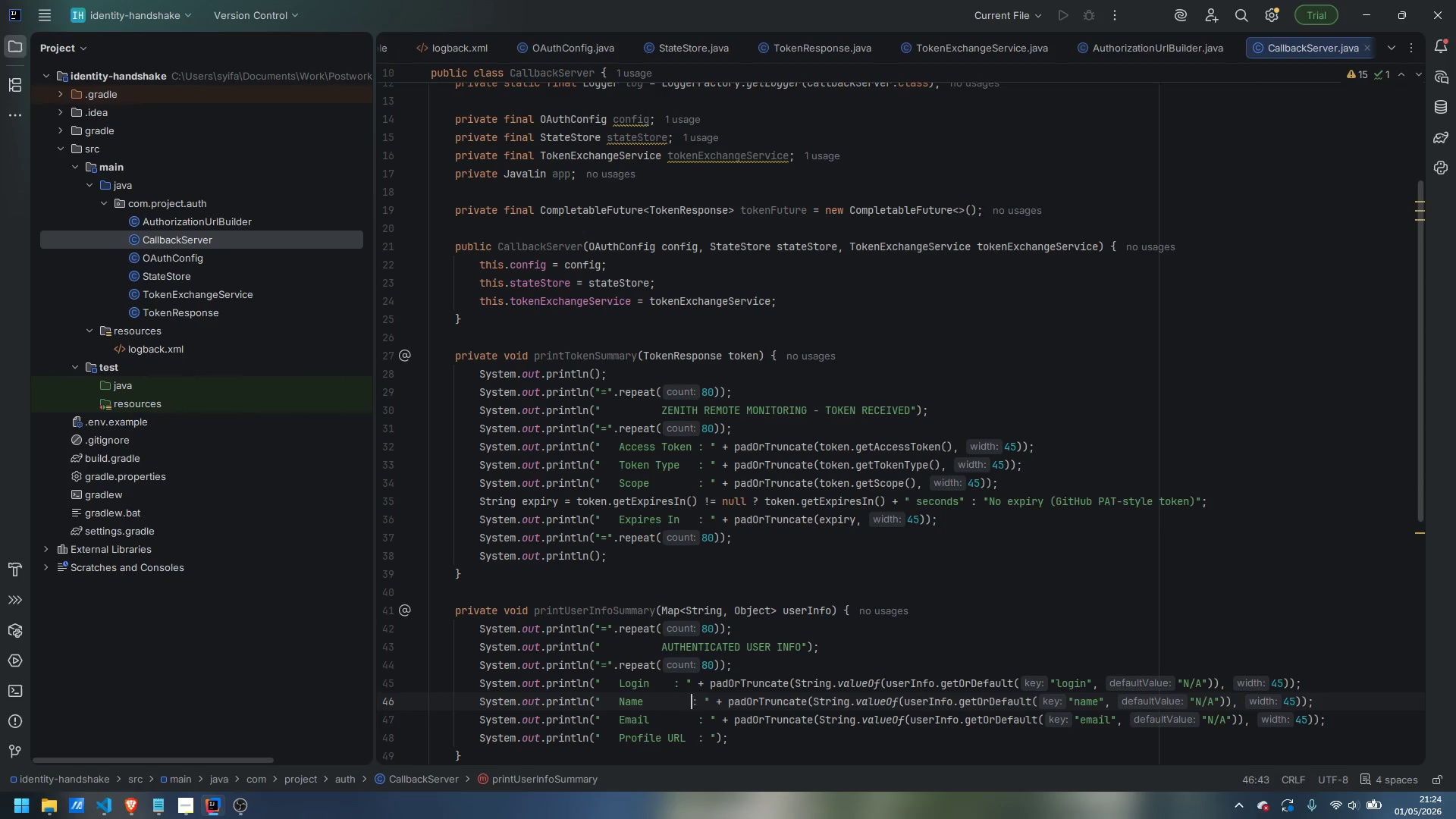 
key(Space)
 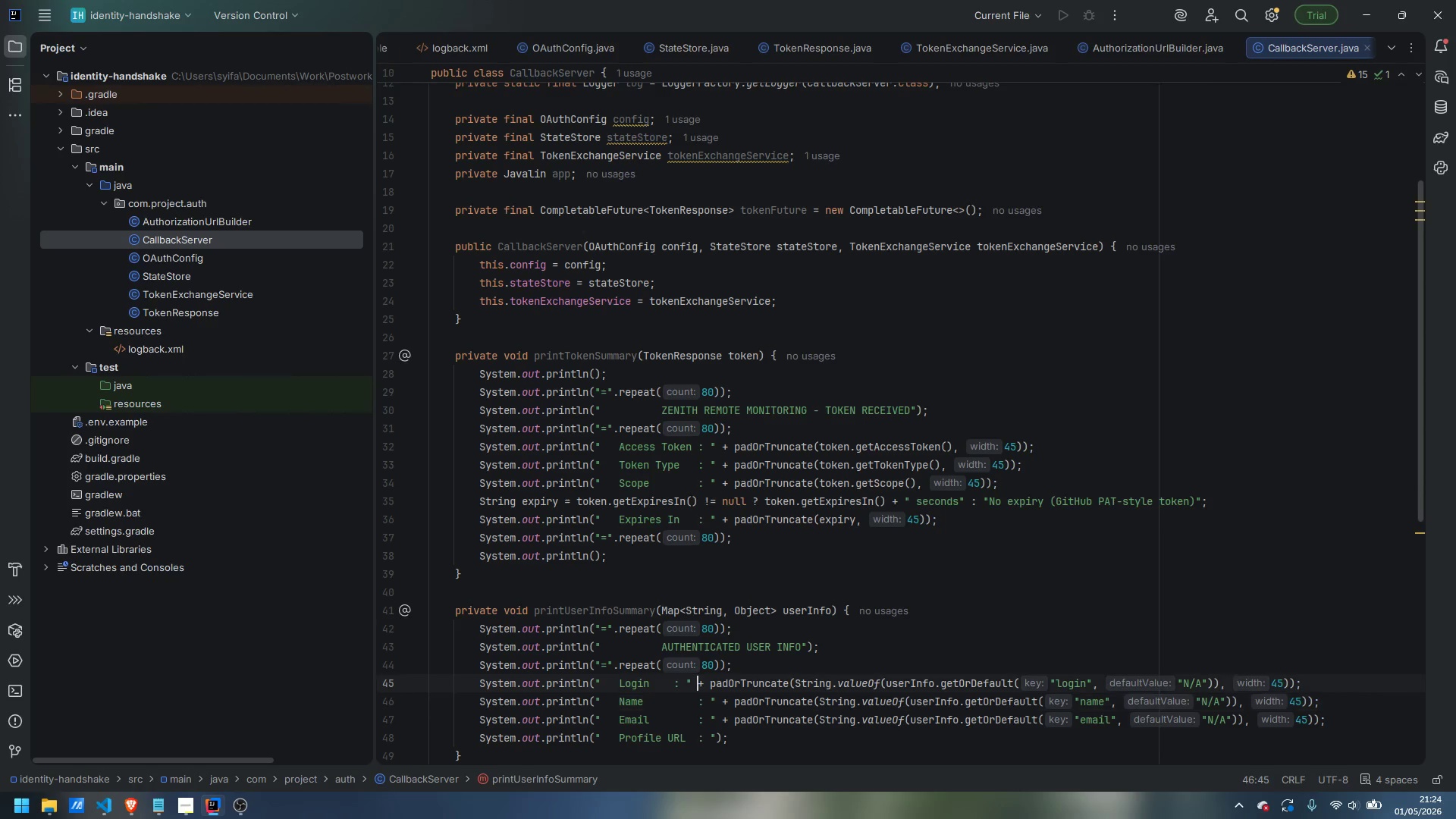 
key(ArrowUp)
 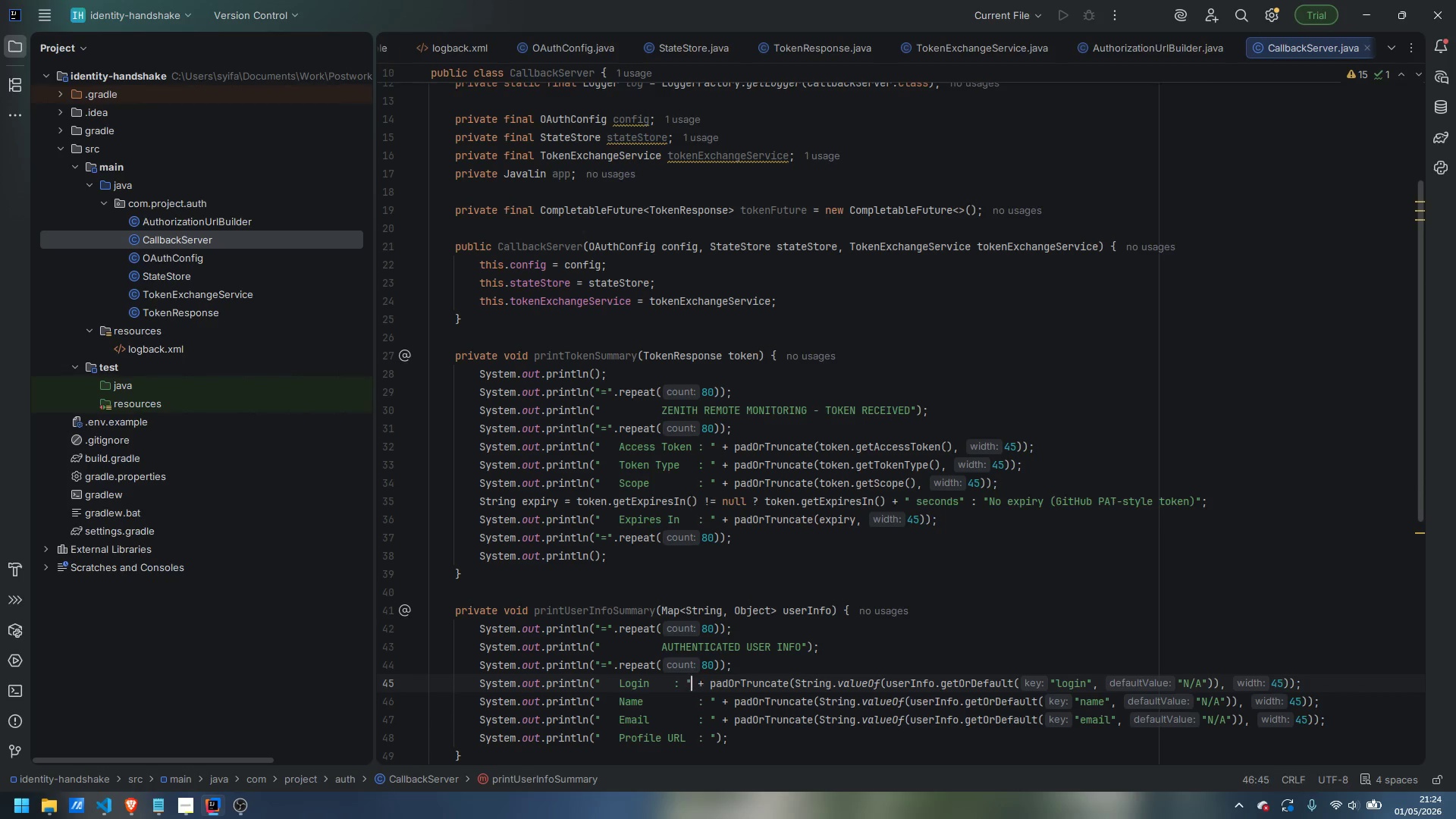 
key(ArrowLeft)
 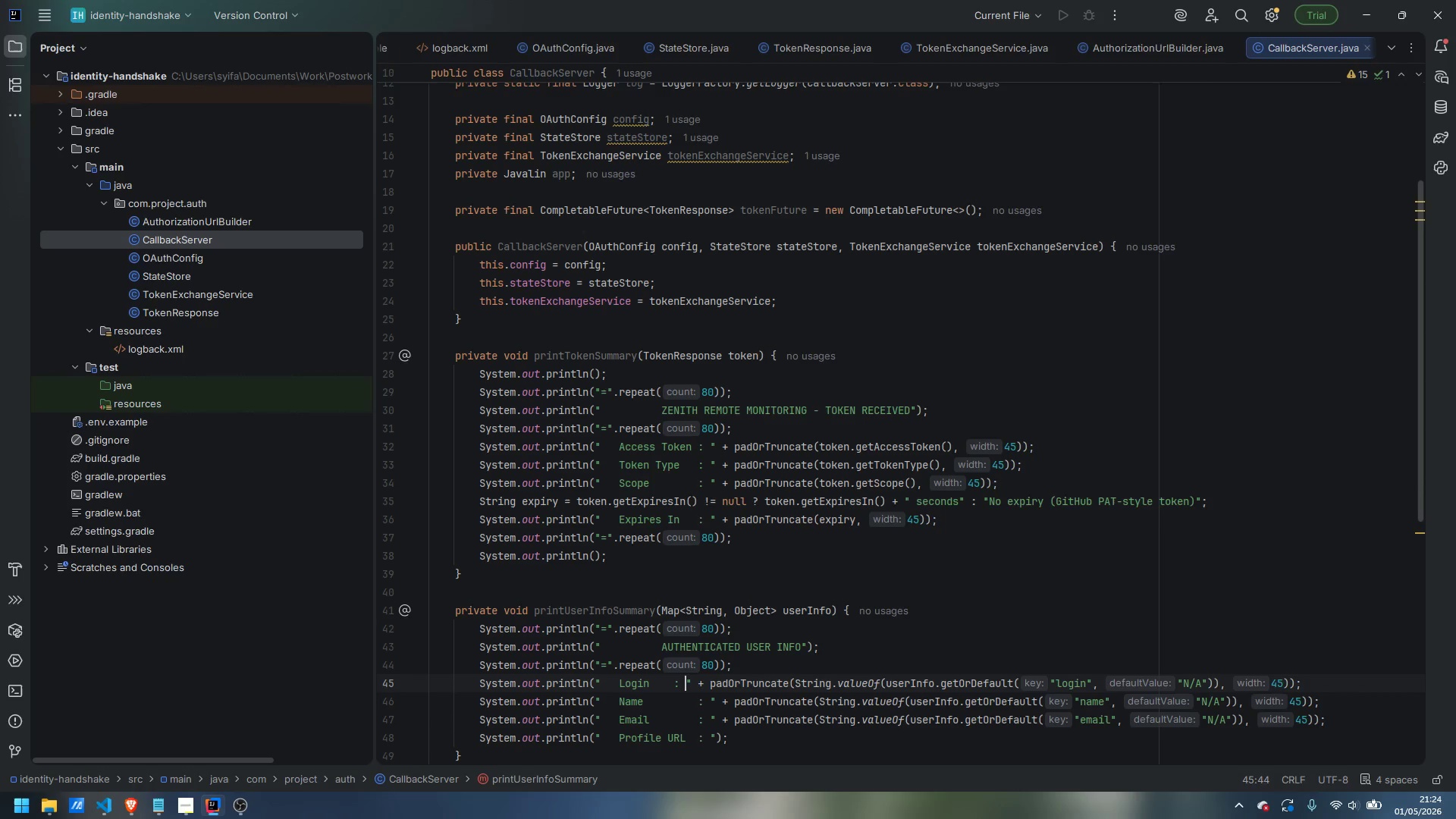 
key(ArrowLeft)
 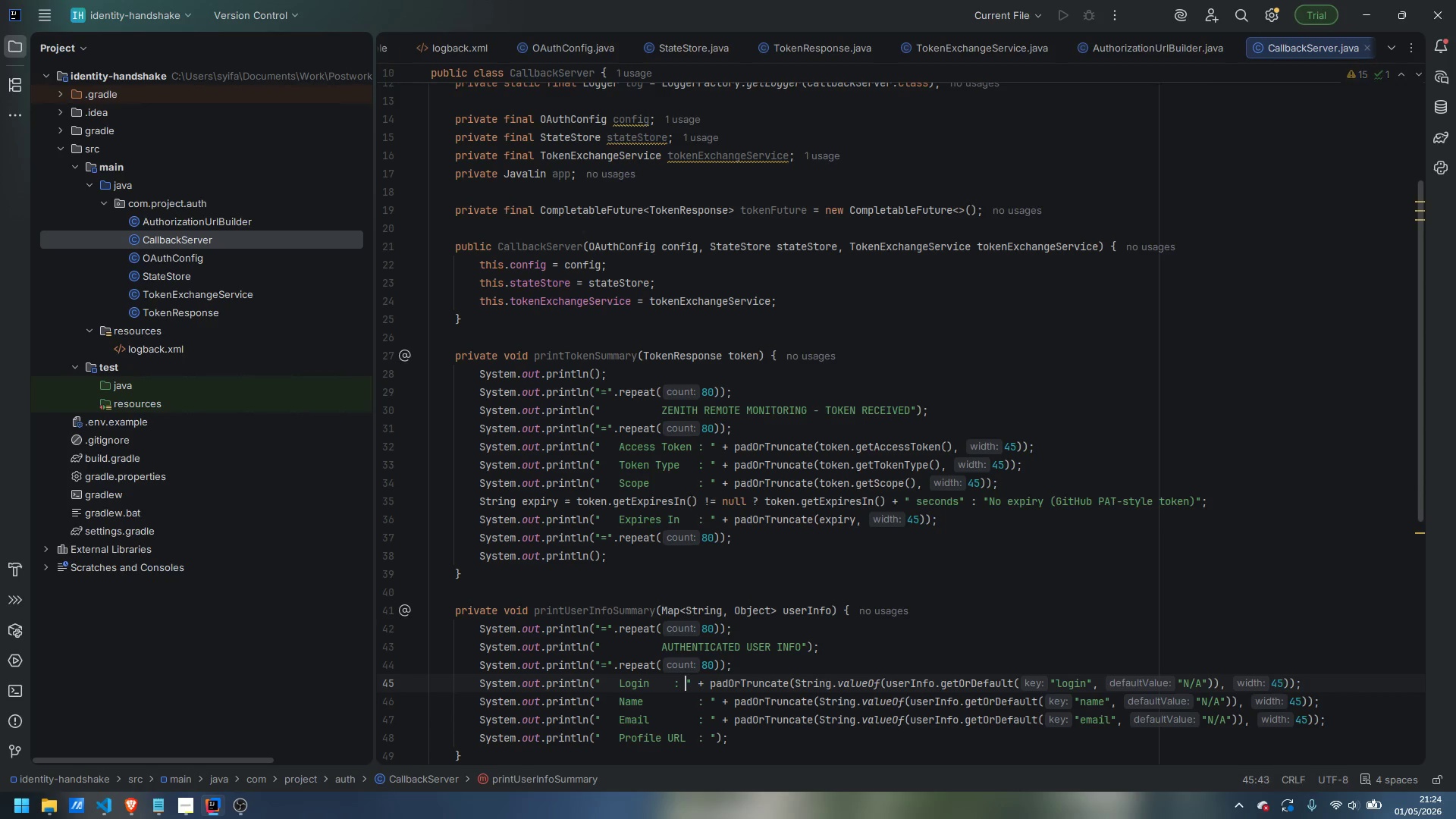 
key(ArrowLeft)
 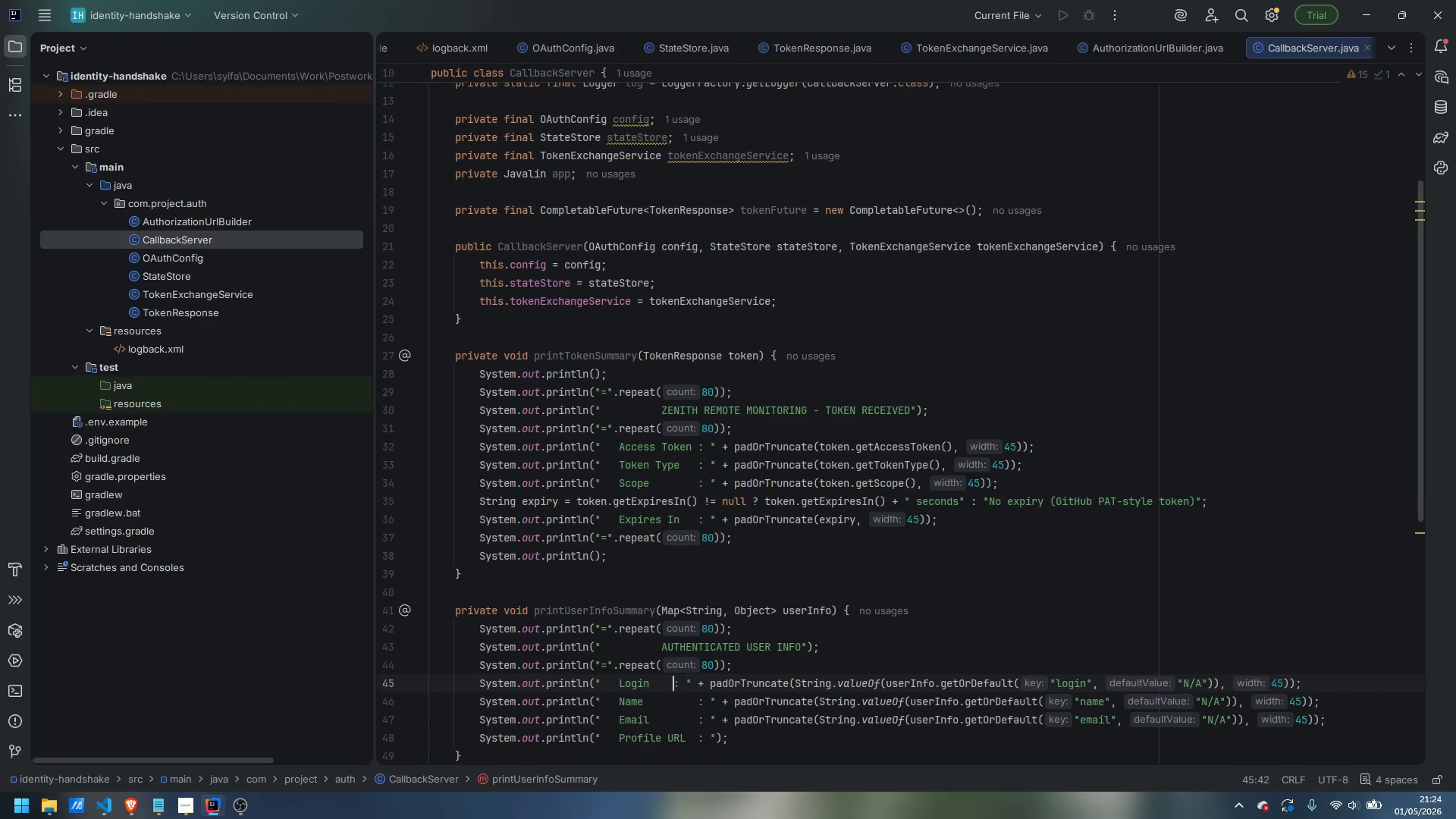 
key(ArrowLeft)
 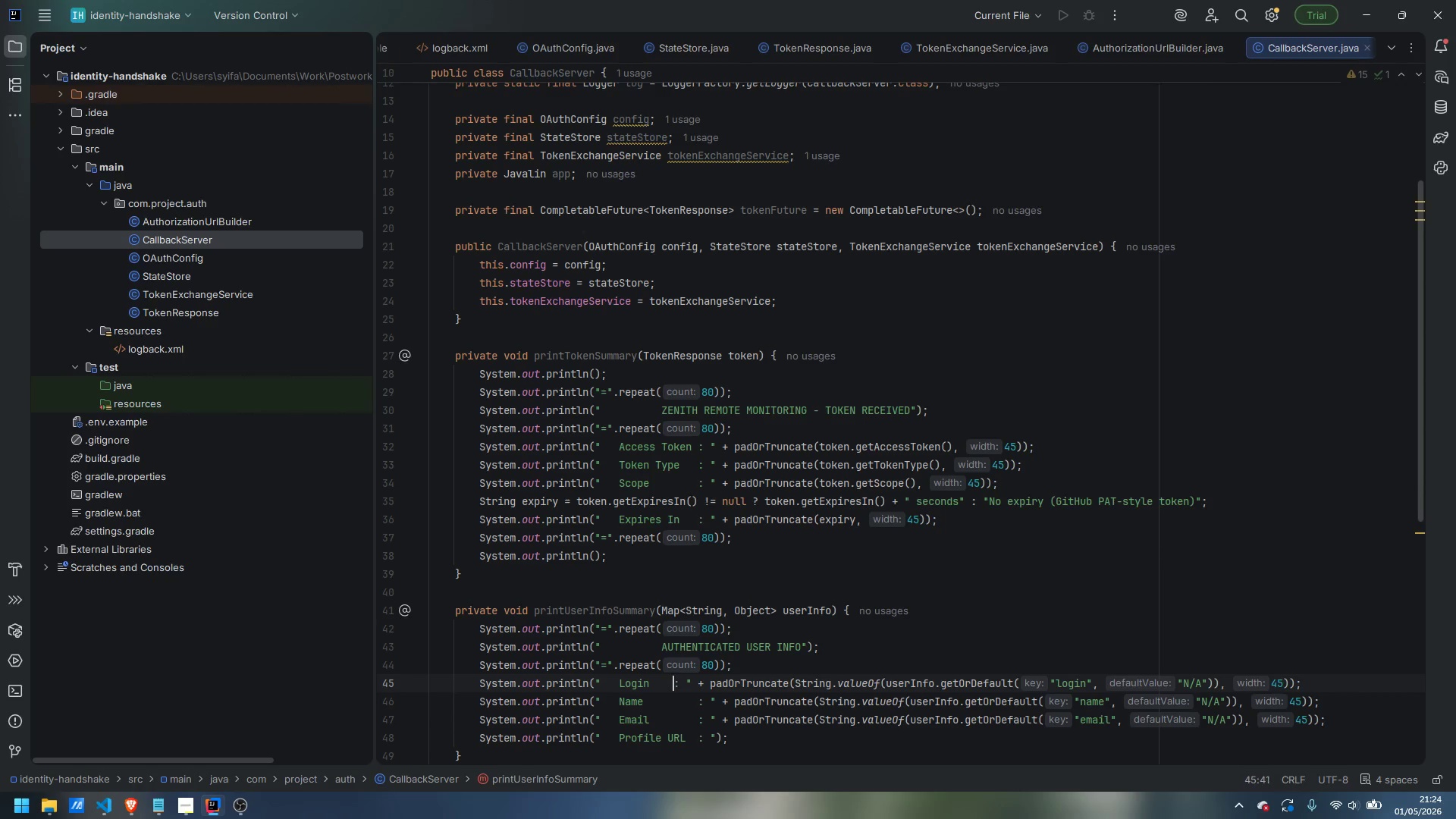 
key(Space)
 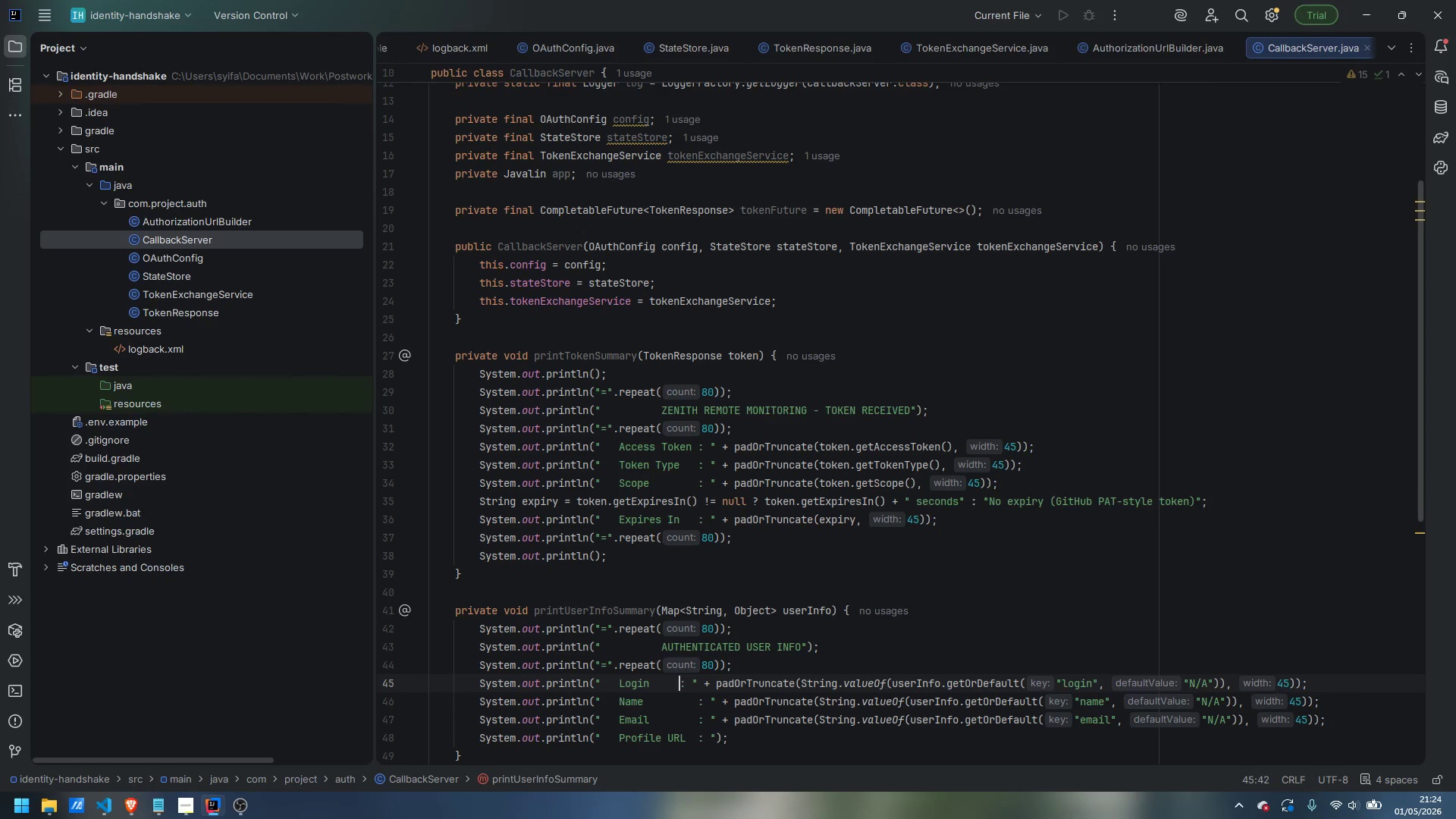 
key(Space)
 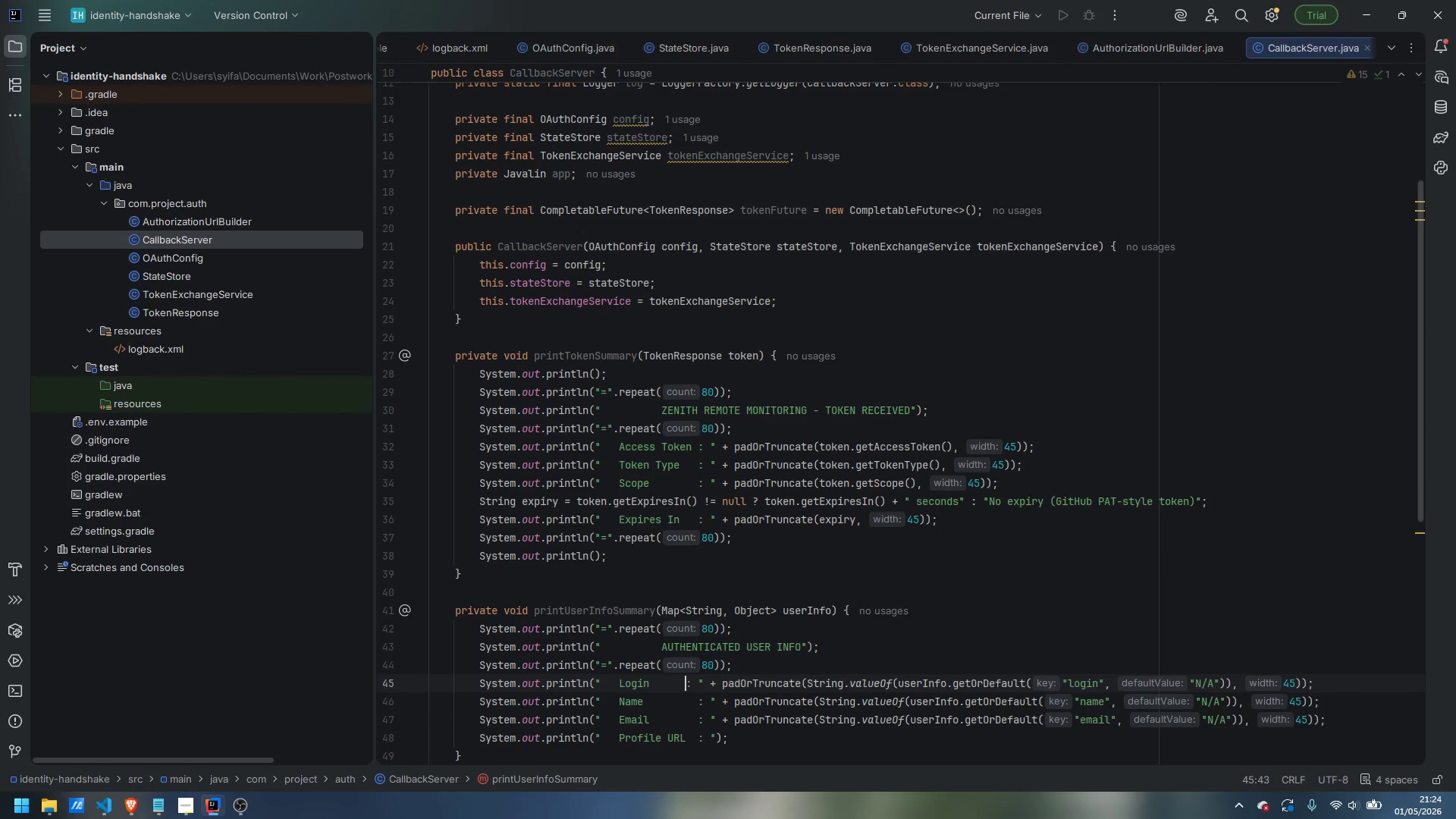 
key(Space)
 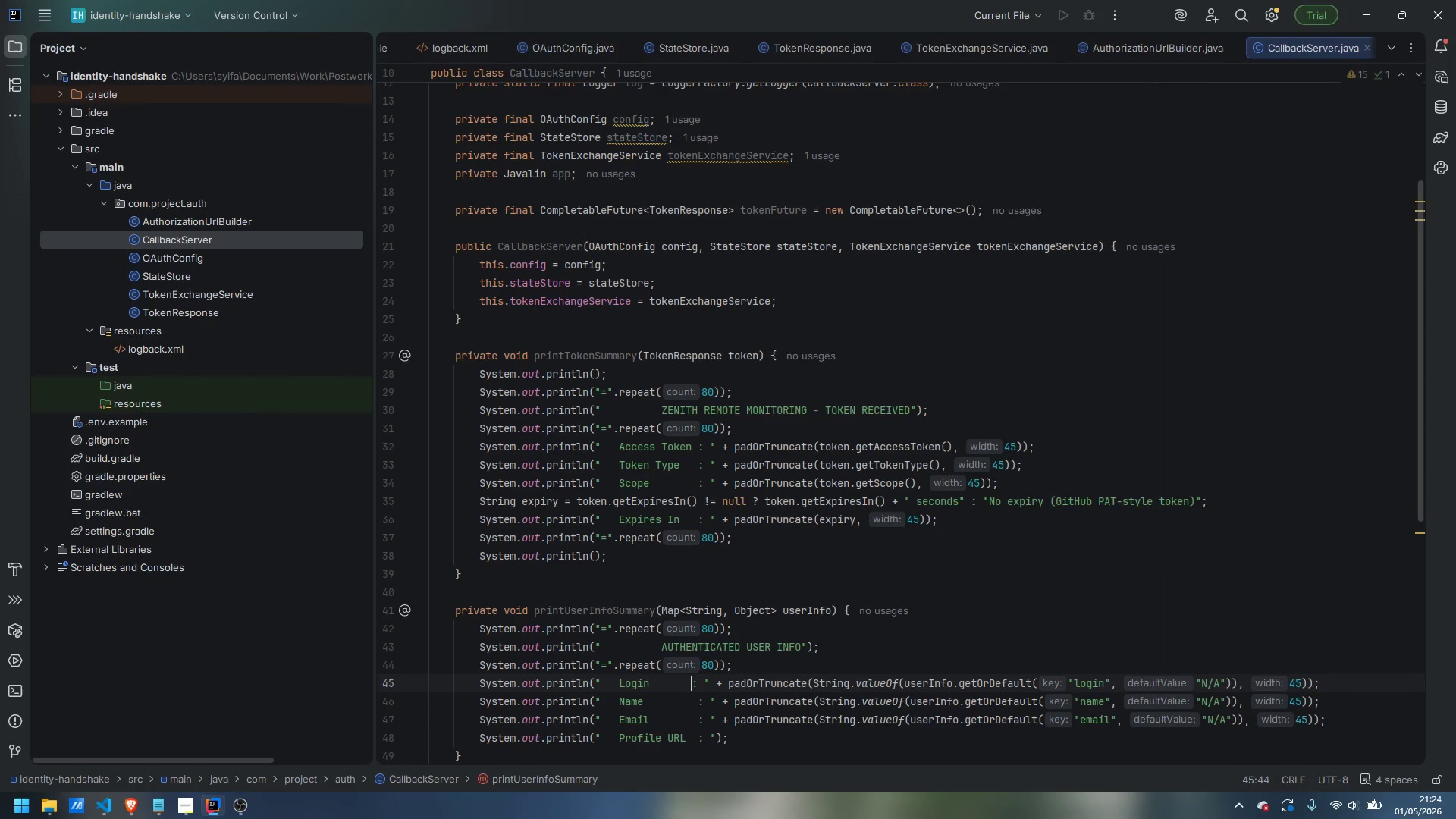 
key(Space)
 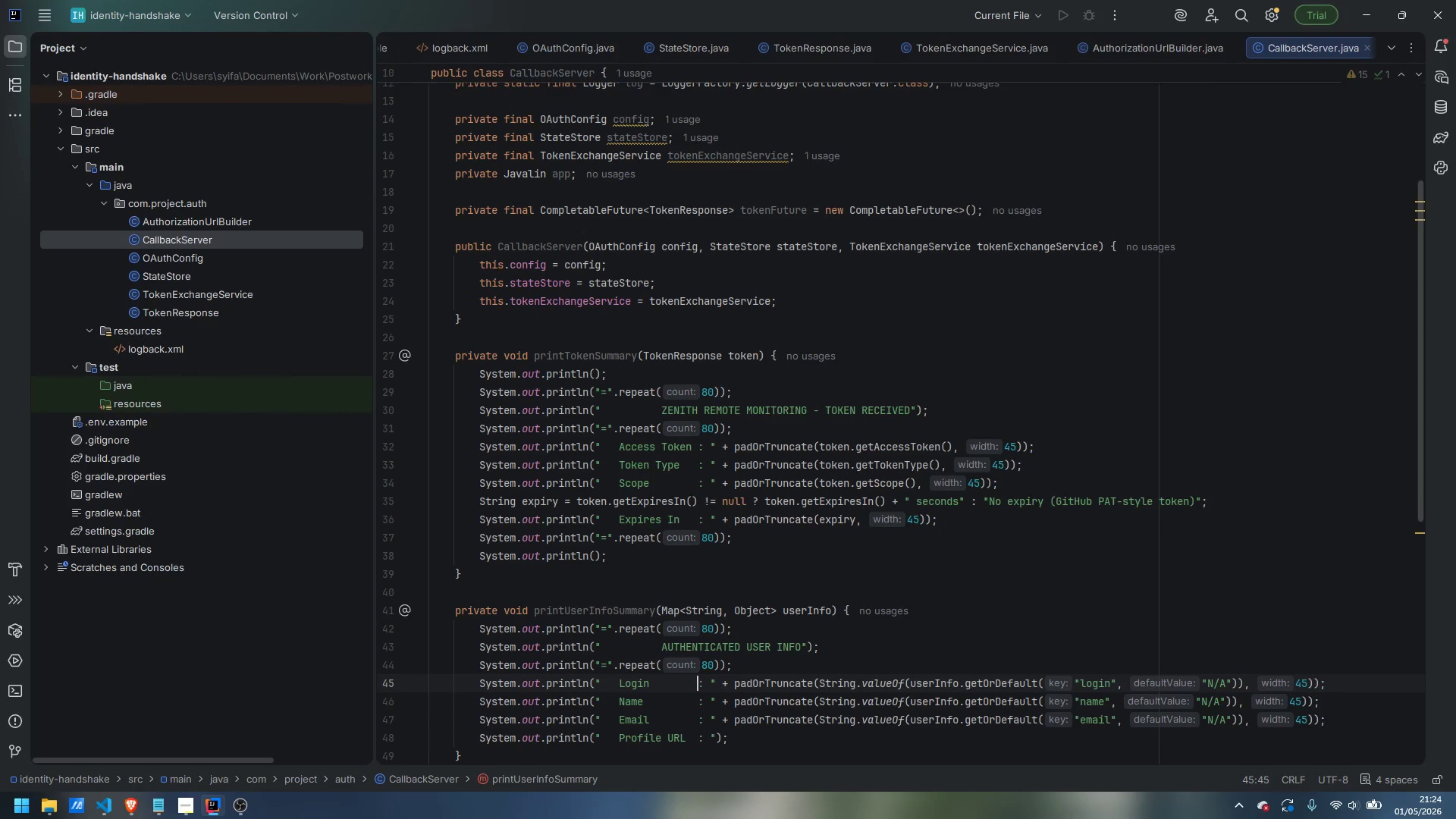 
key(ArrowDown)
 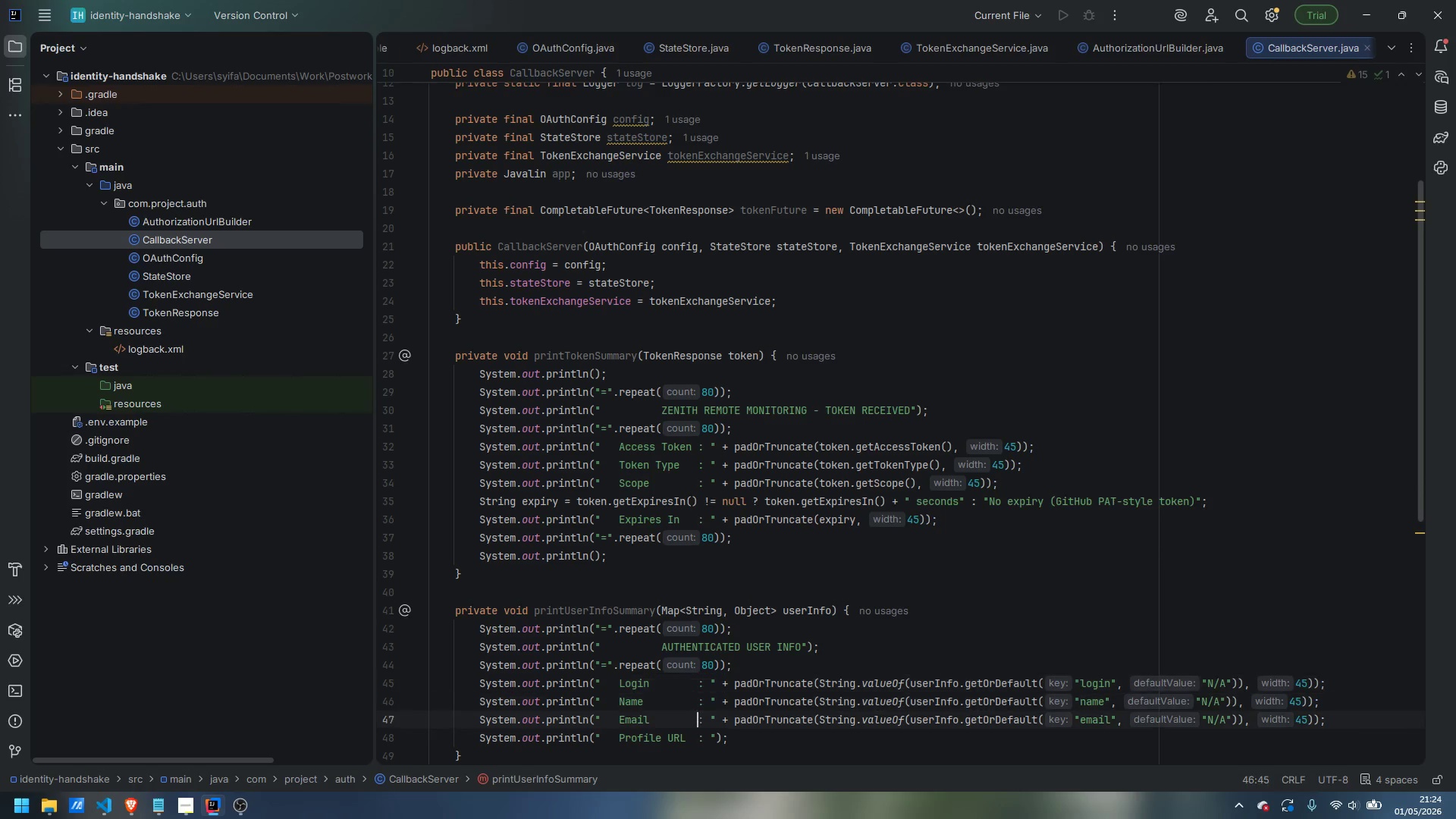 
key(ArrowDown)
 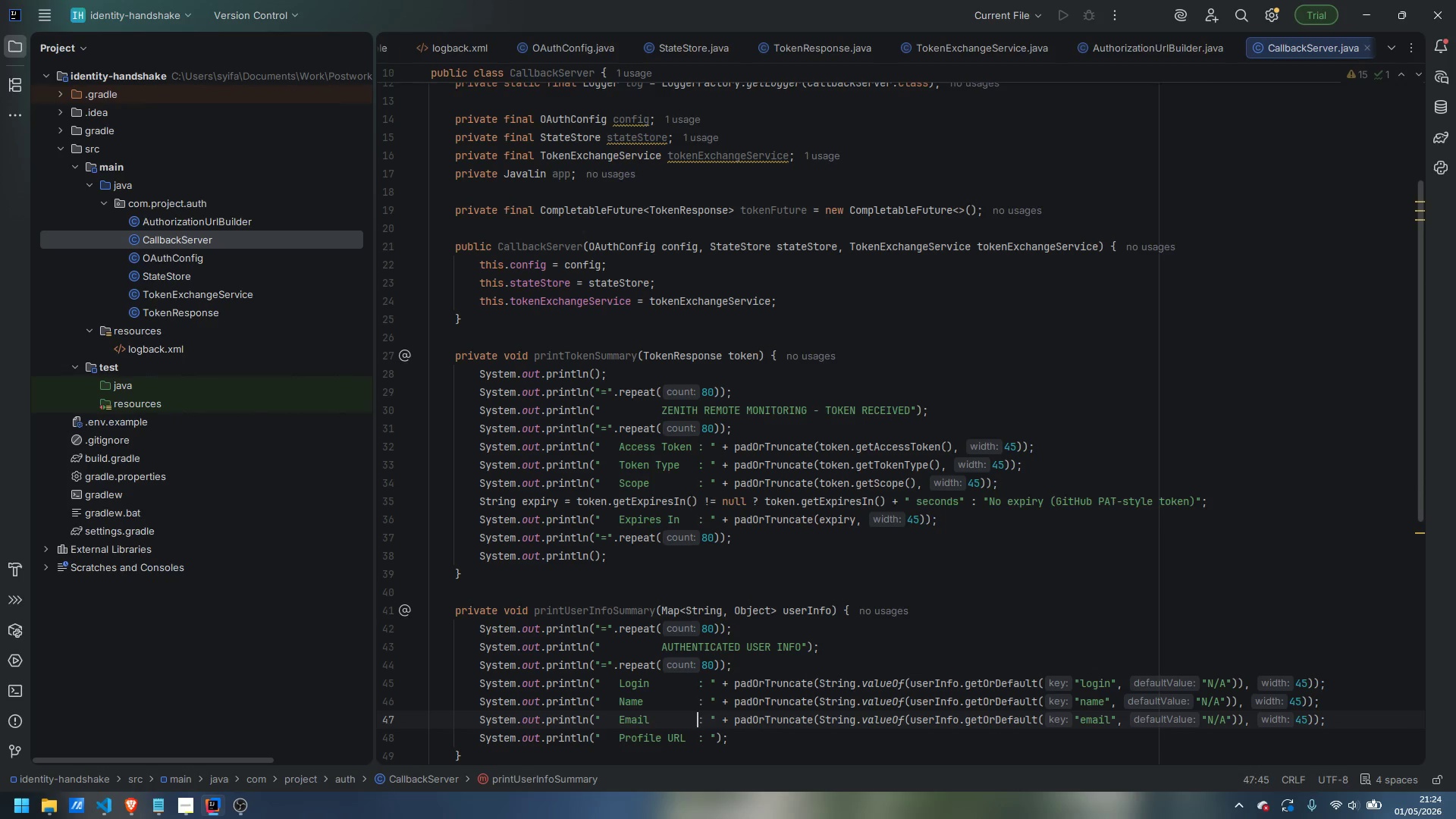 
key(ArrowDown)
 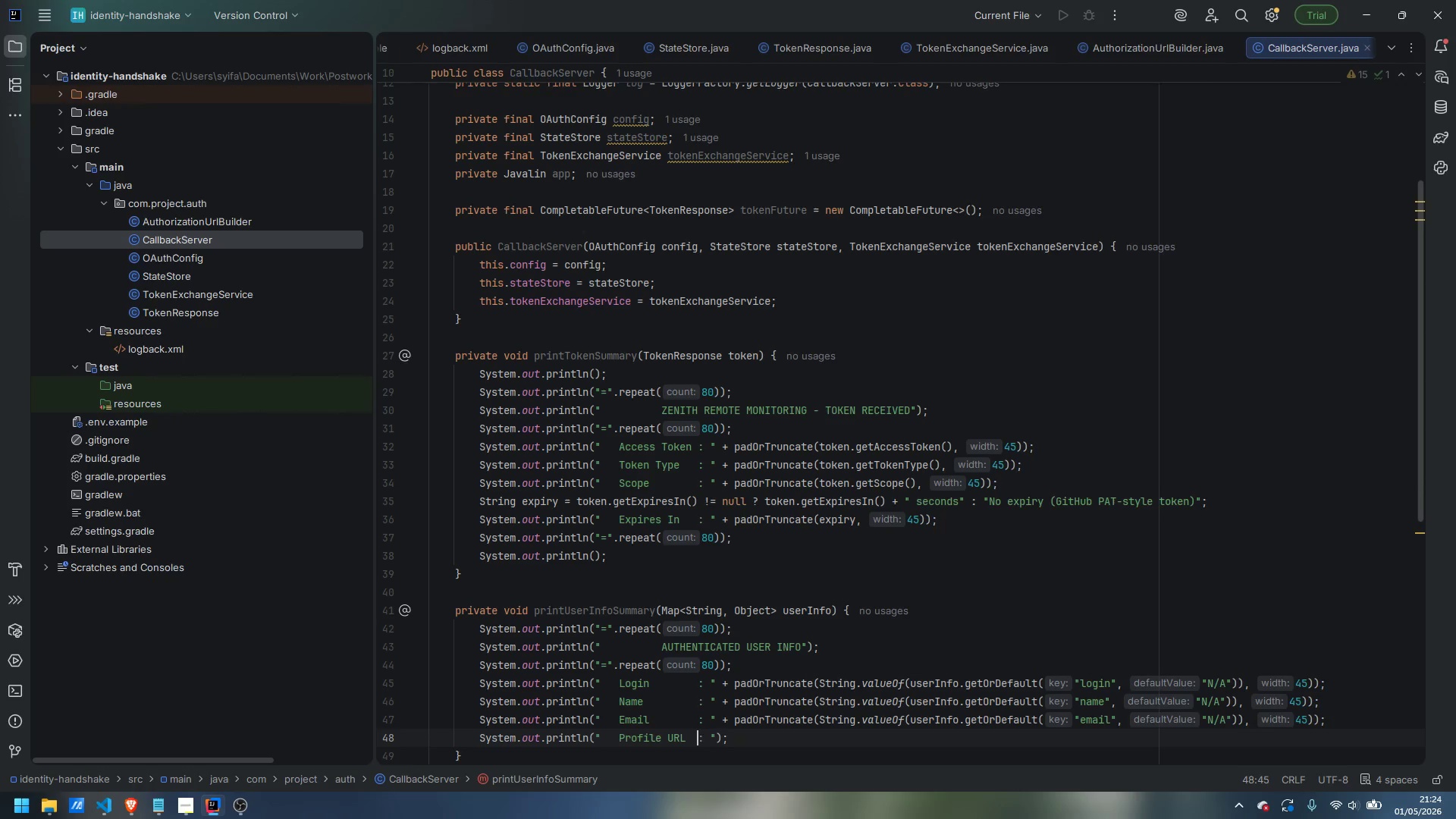 
key(ArrowDown)
 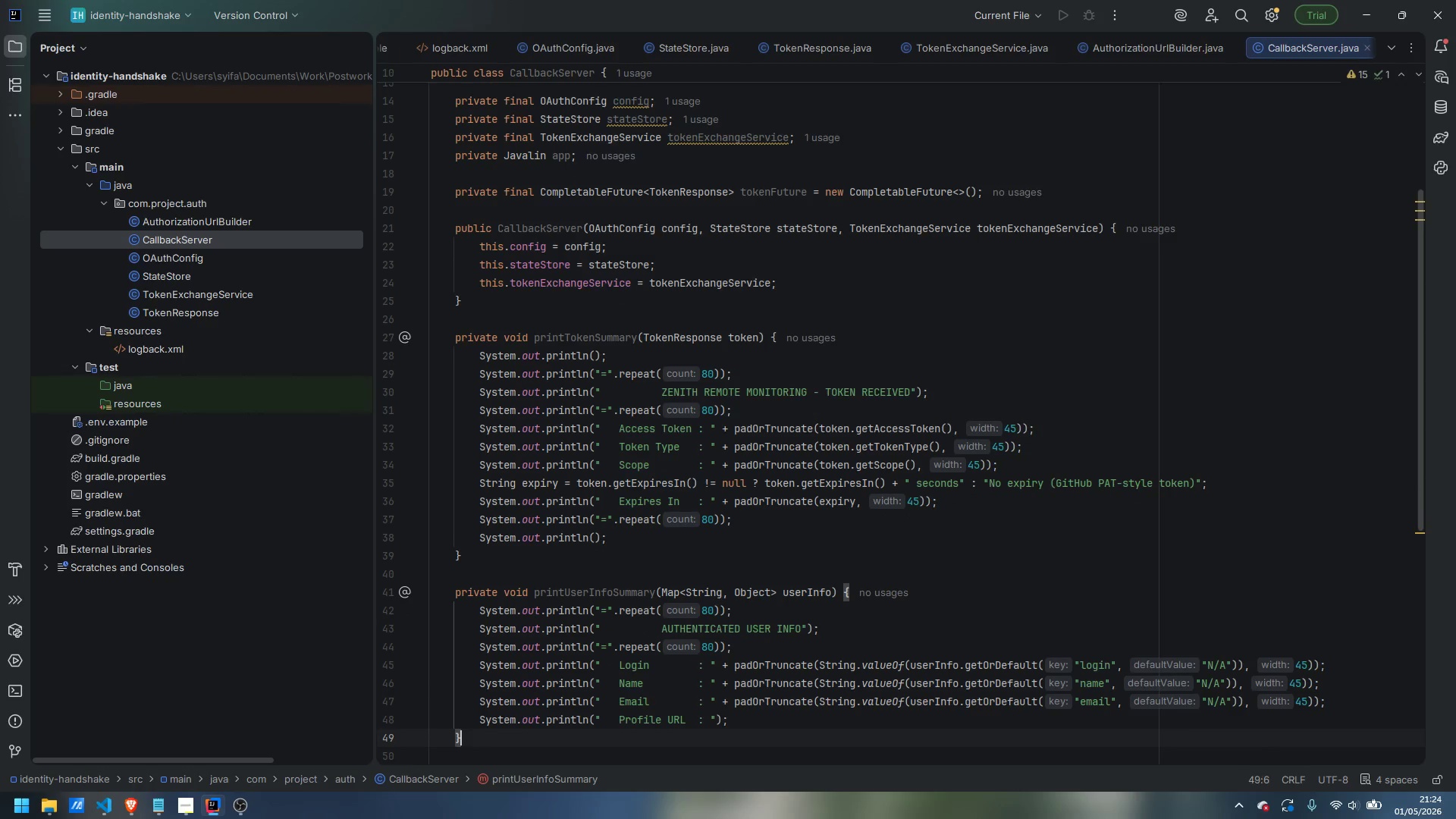 
key(ArrowRight)
 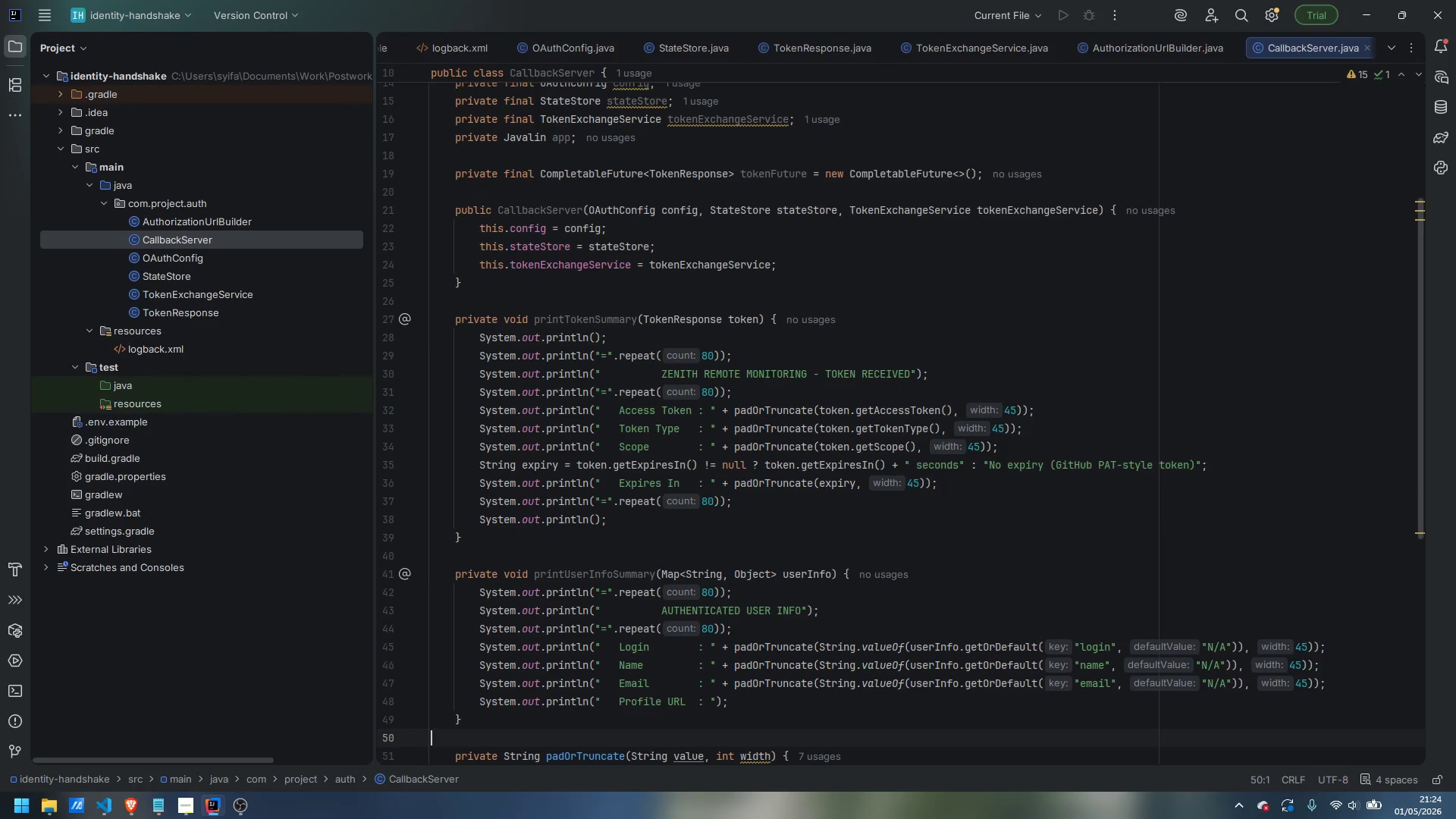 
key(ArrowUp)
 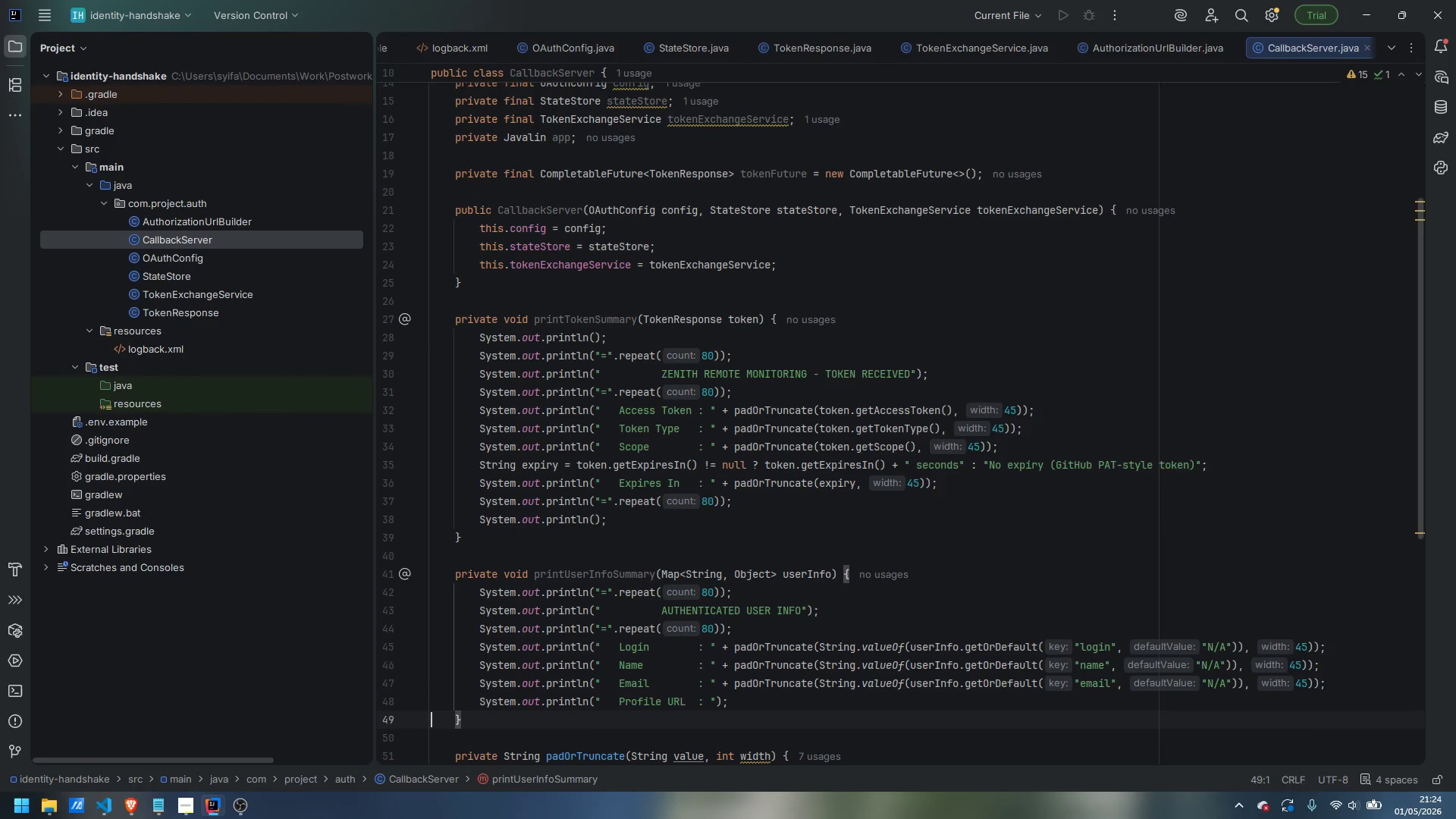 
key(ArrowUp)
 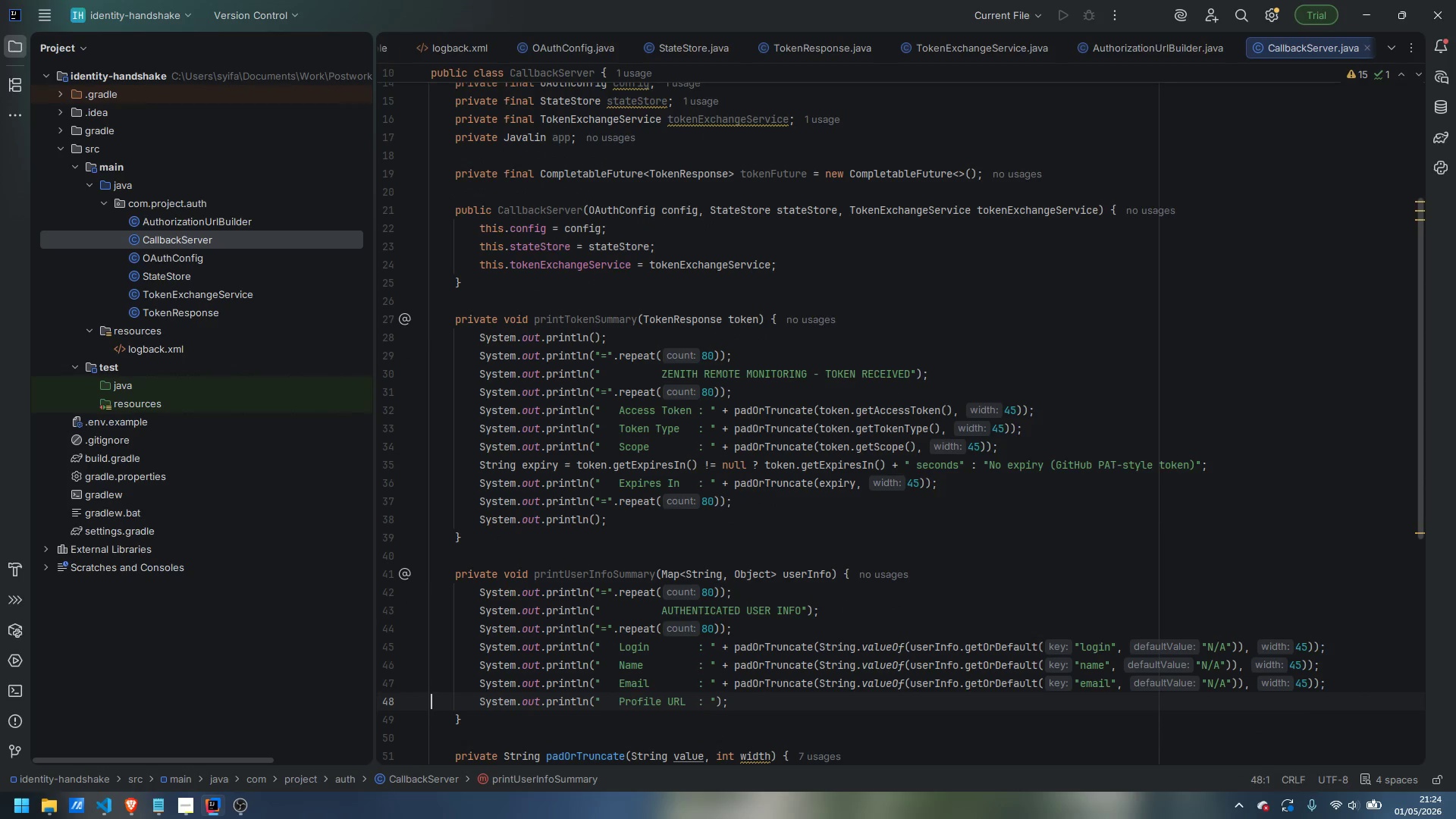 
key(Control+ArrowRight)
 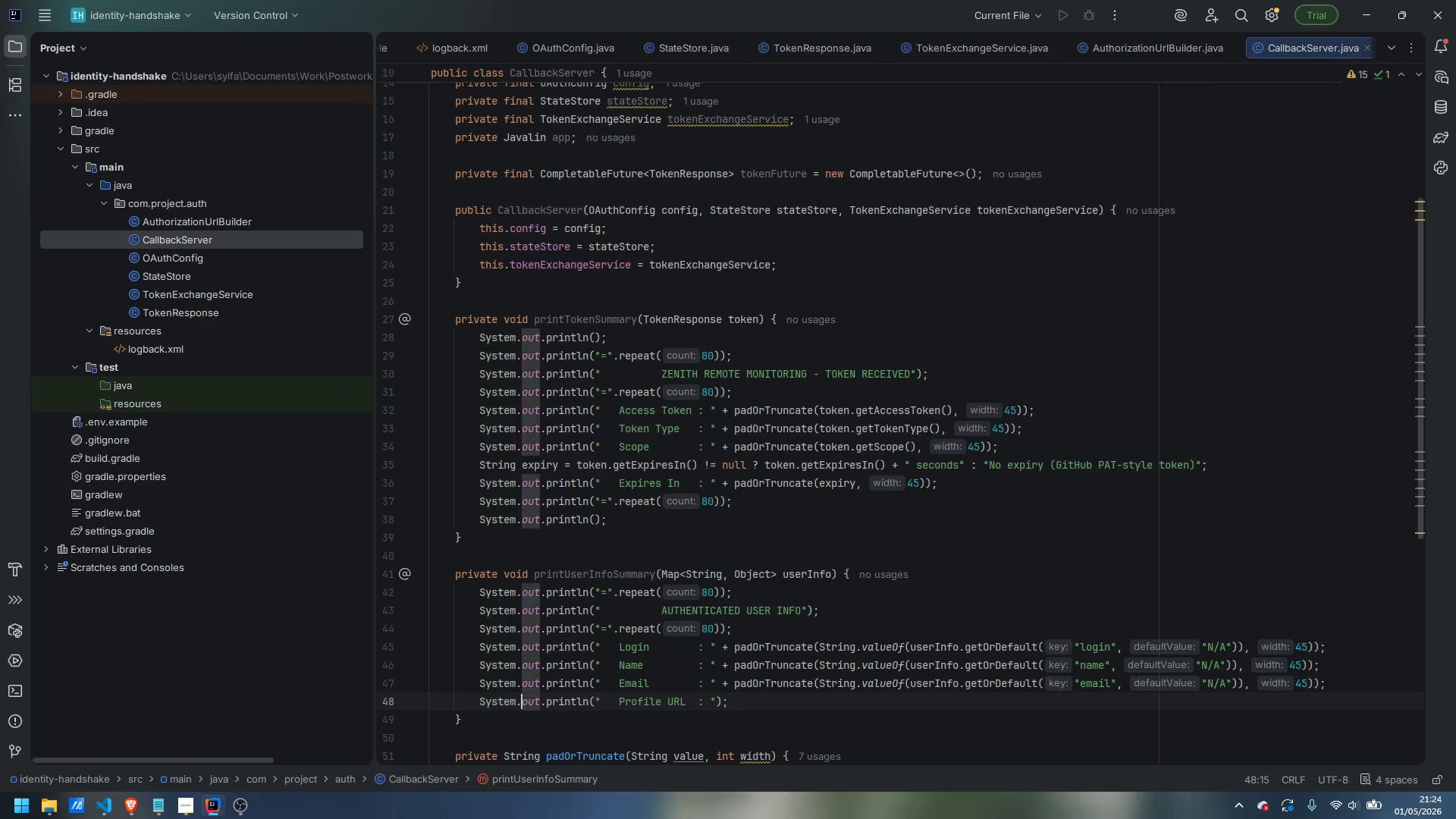 
key(Control+ArrowRight)
 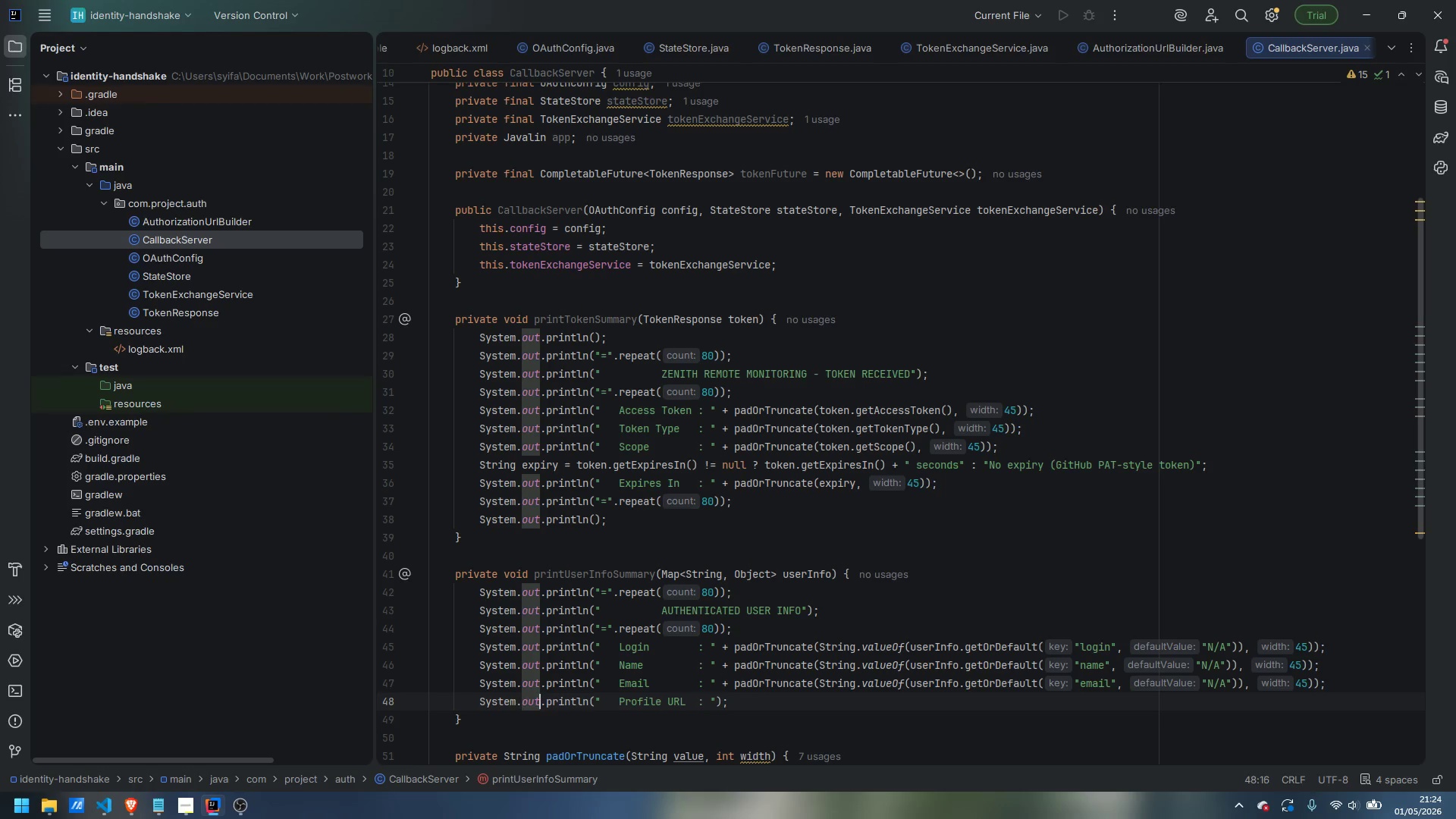 
key(Control+ArrowRight)
 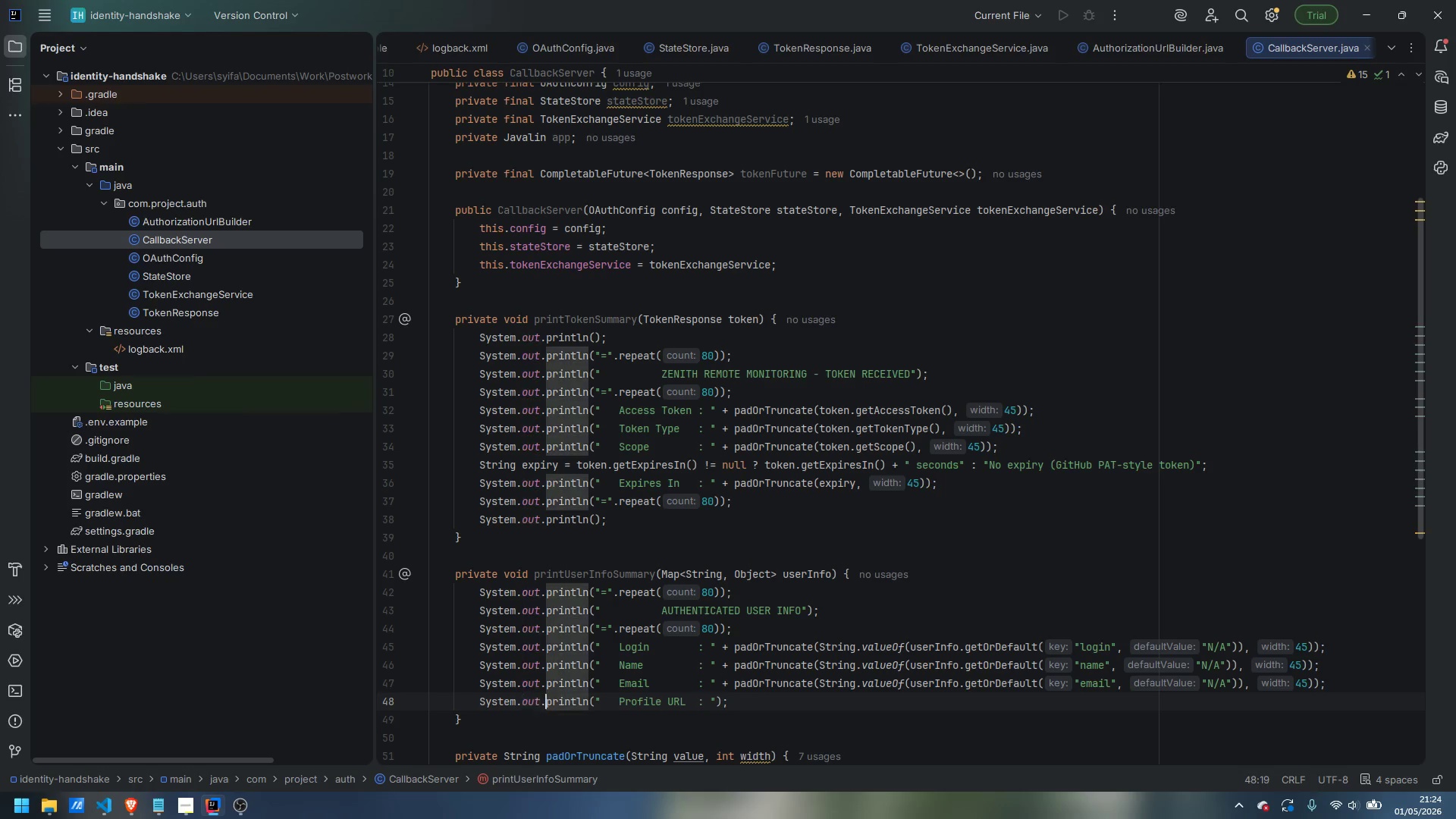 
key(Control+ArrowRight)
 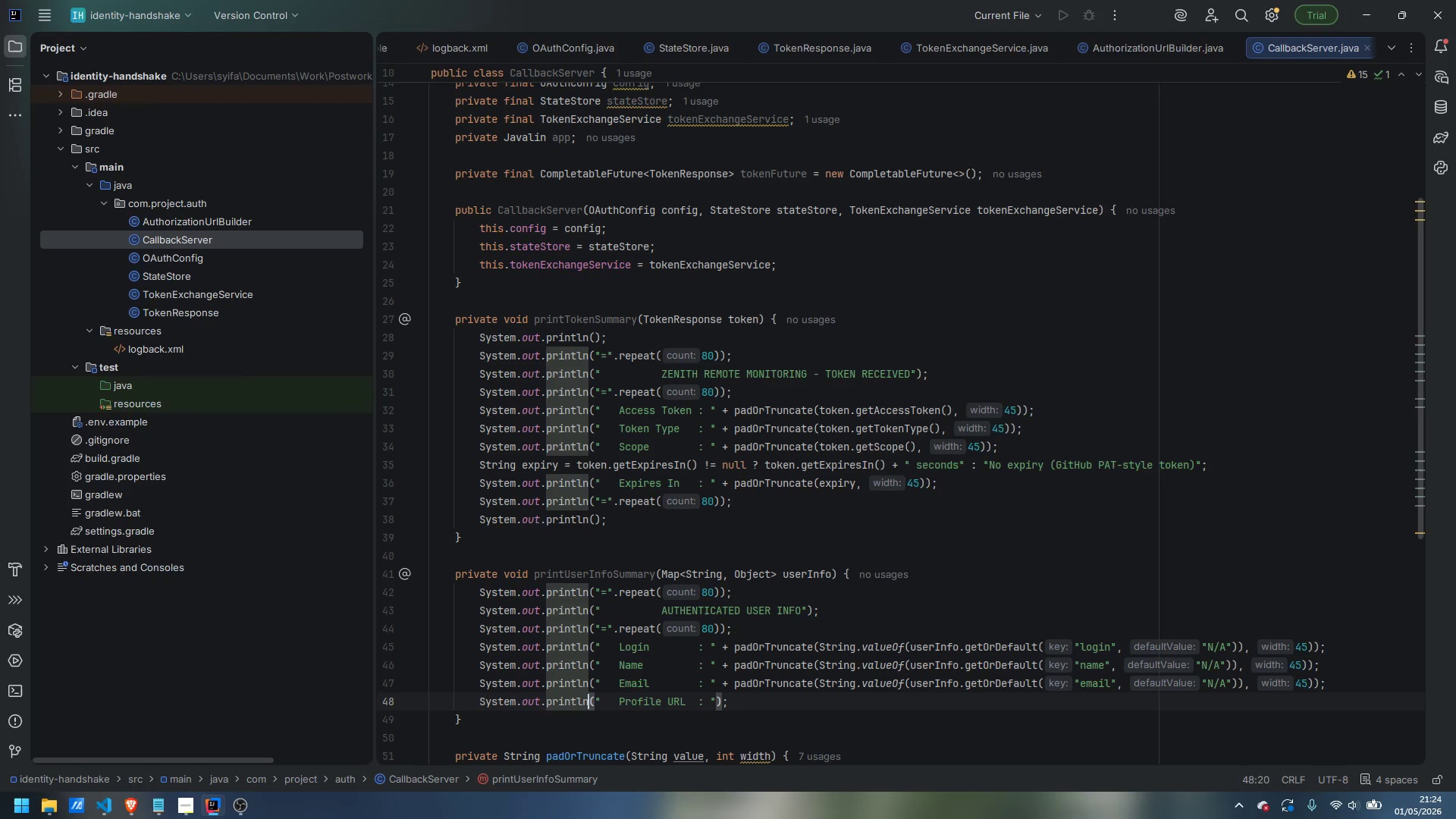 
key(Control+ArrowRight)
 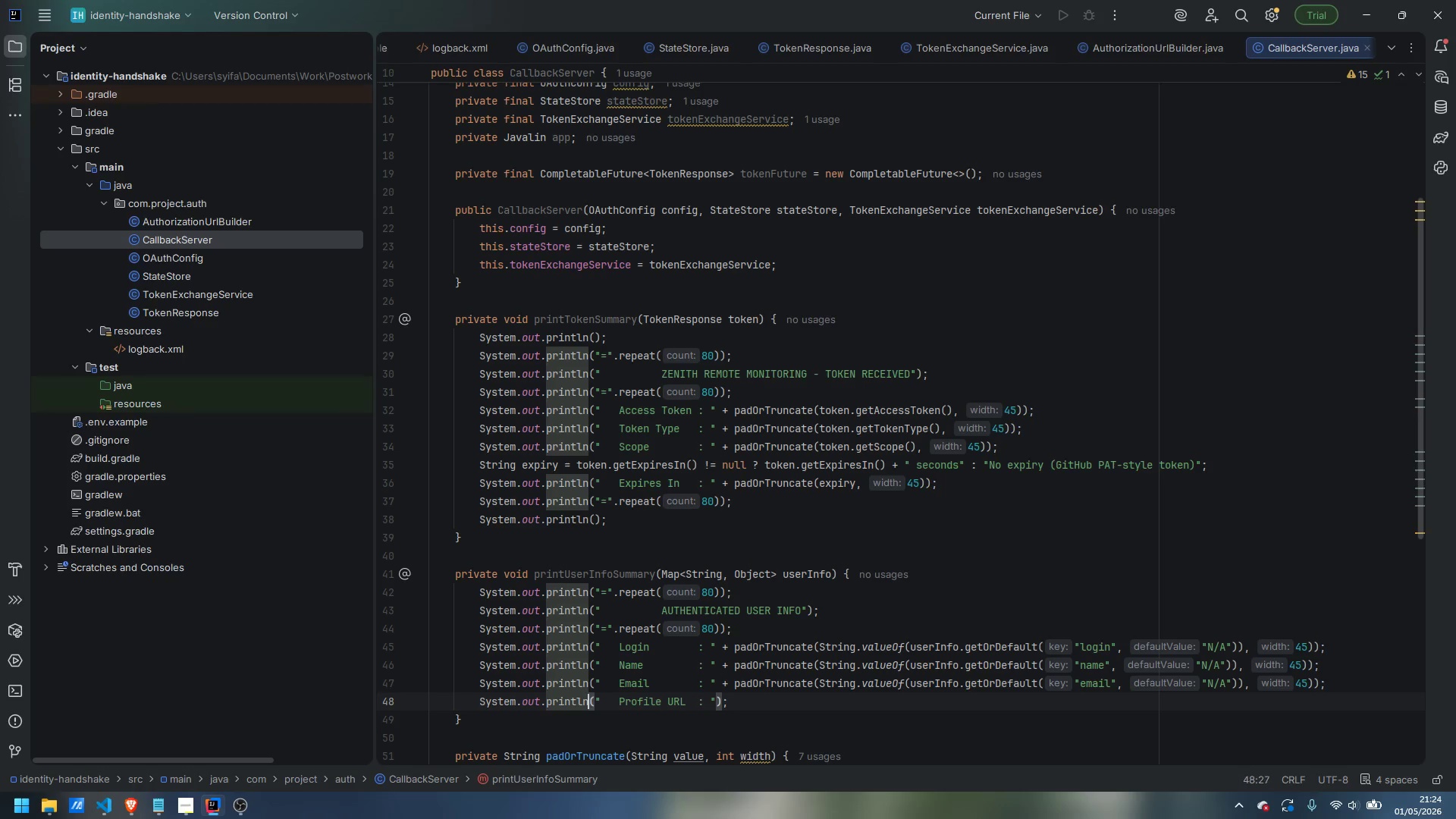 
key(Control+ArrowRight)
 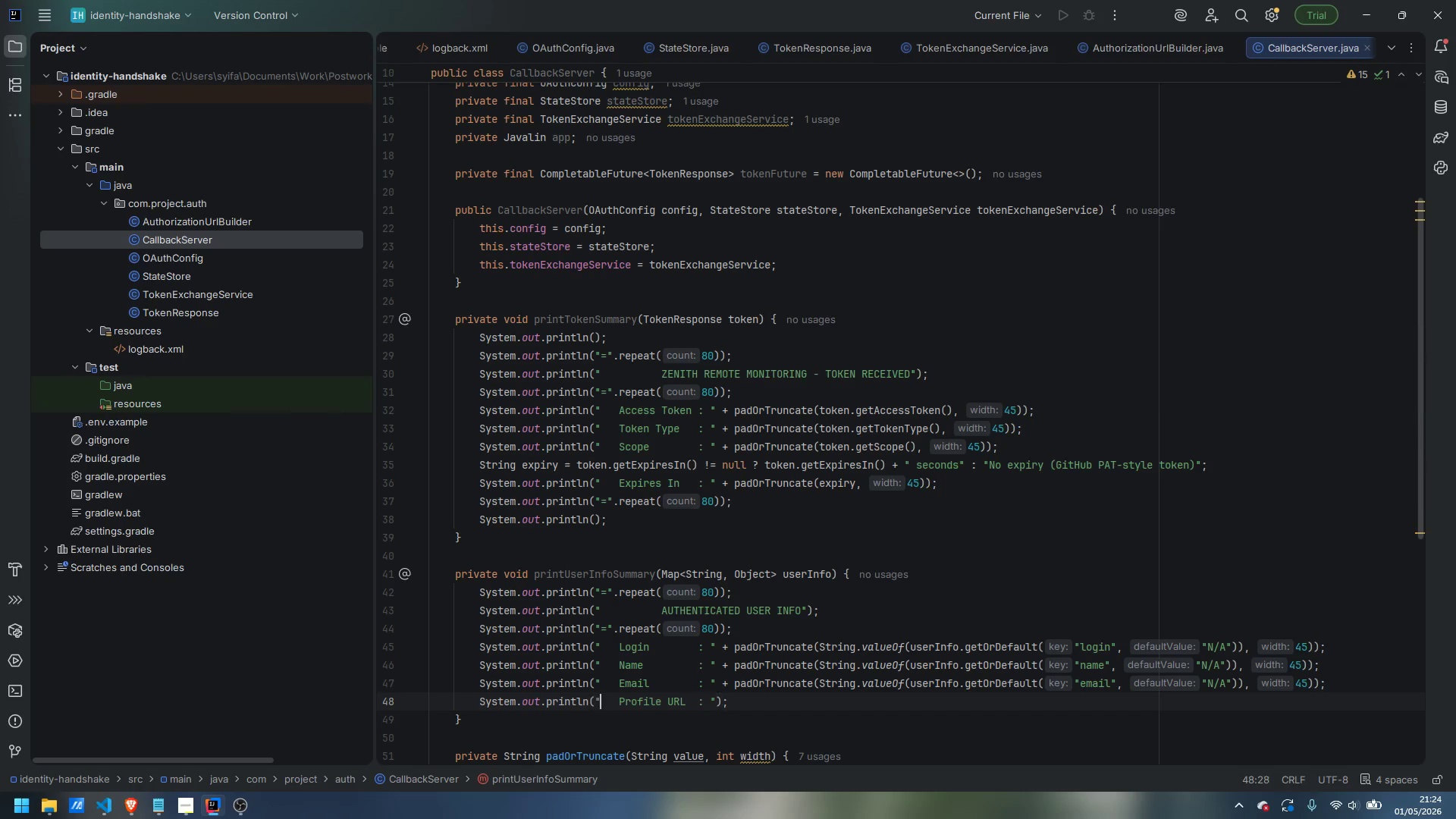 
key(Control+ArrowRight)
 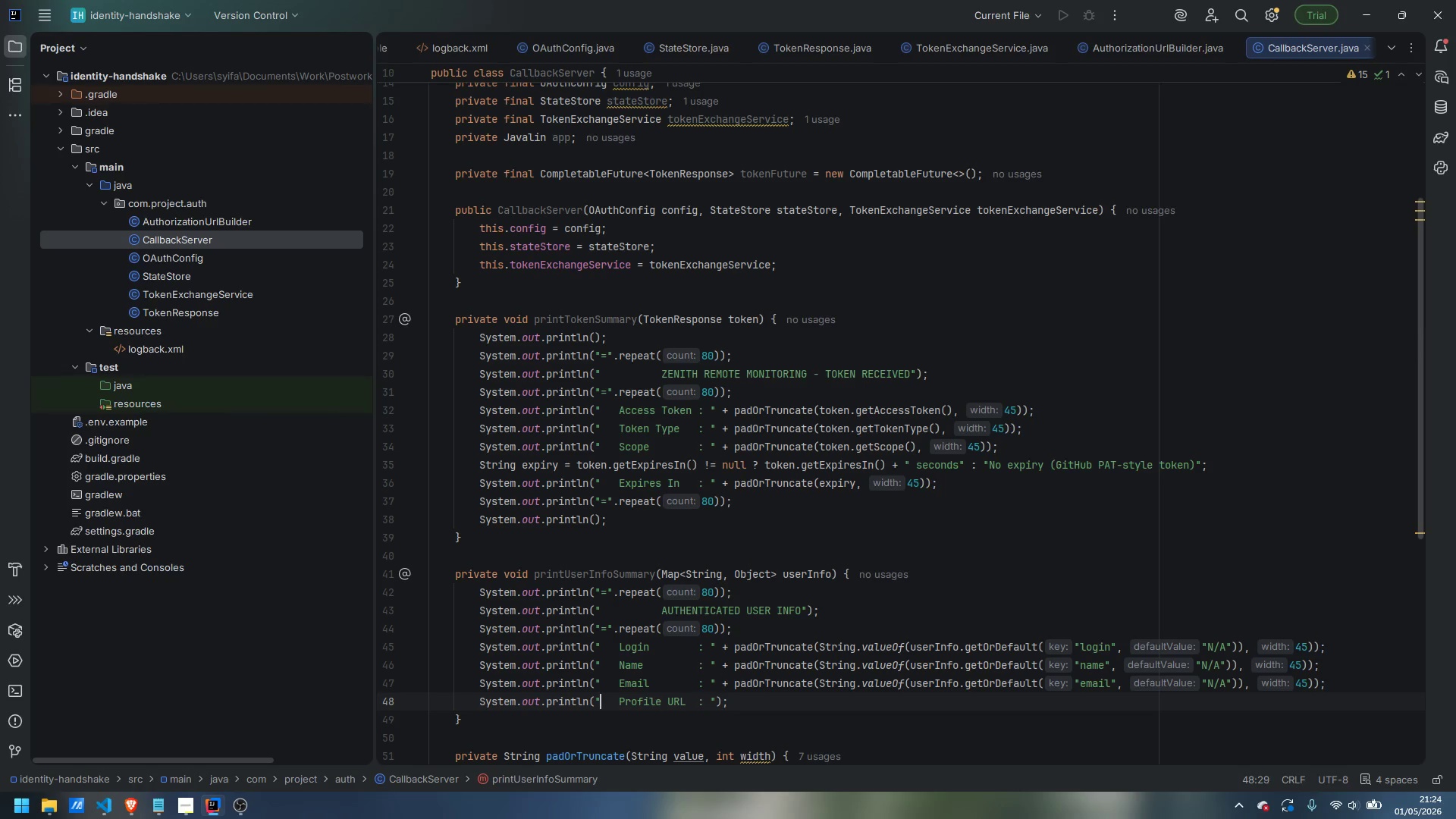 
key(Control+ArrowRight)
 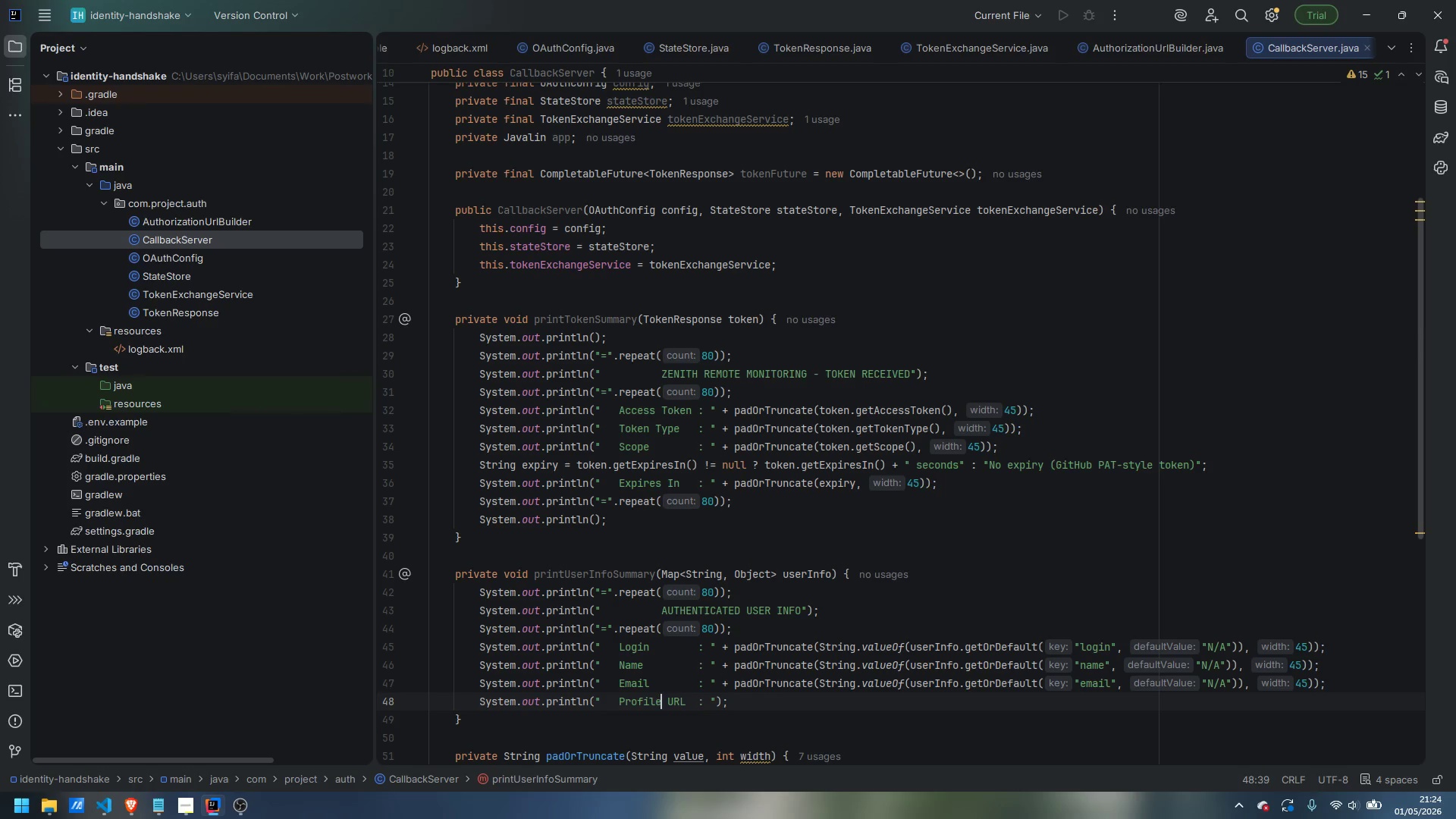 
key(Control+ArrowRight)
 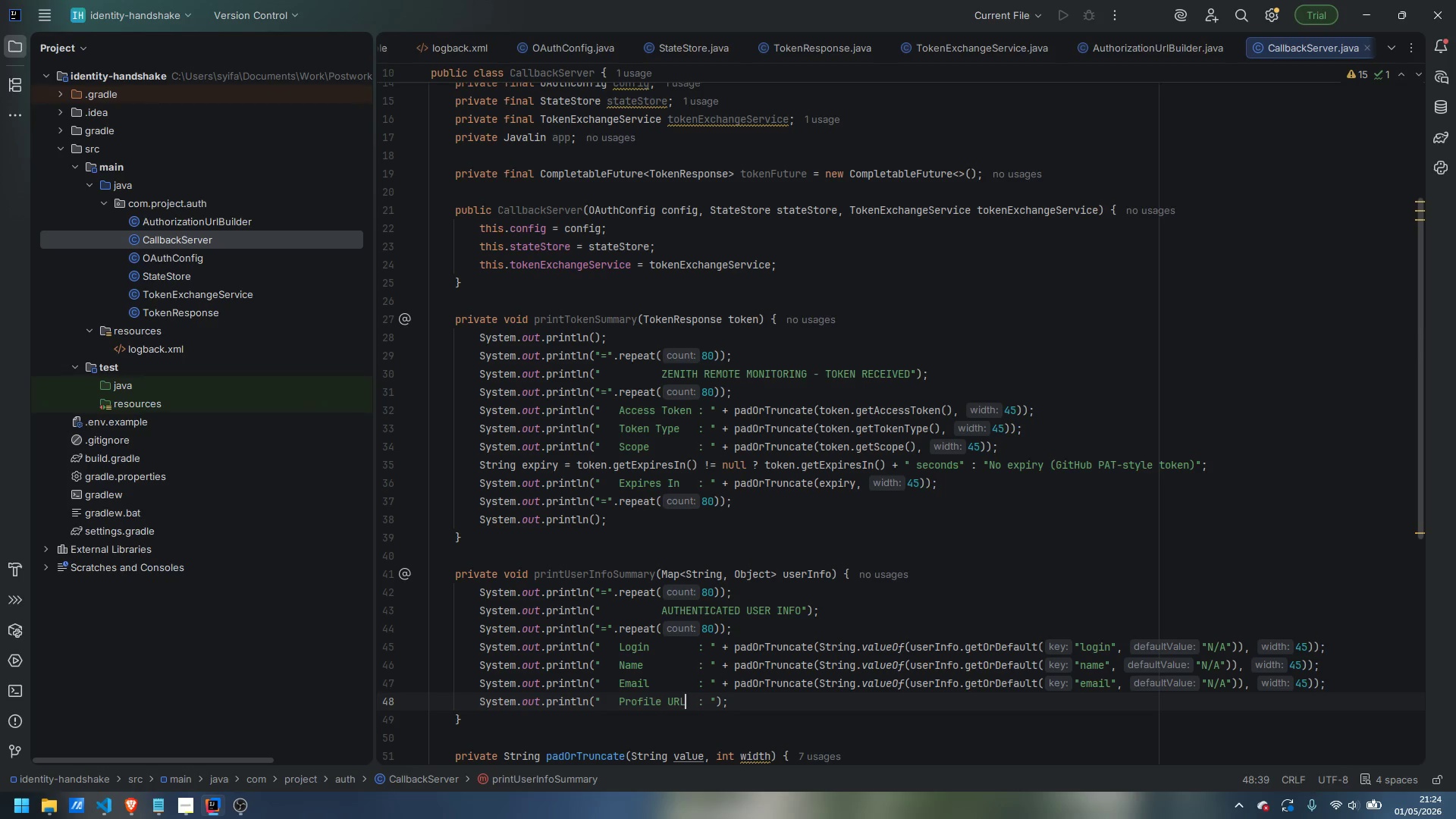 
key(Control+ArrowRight)
 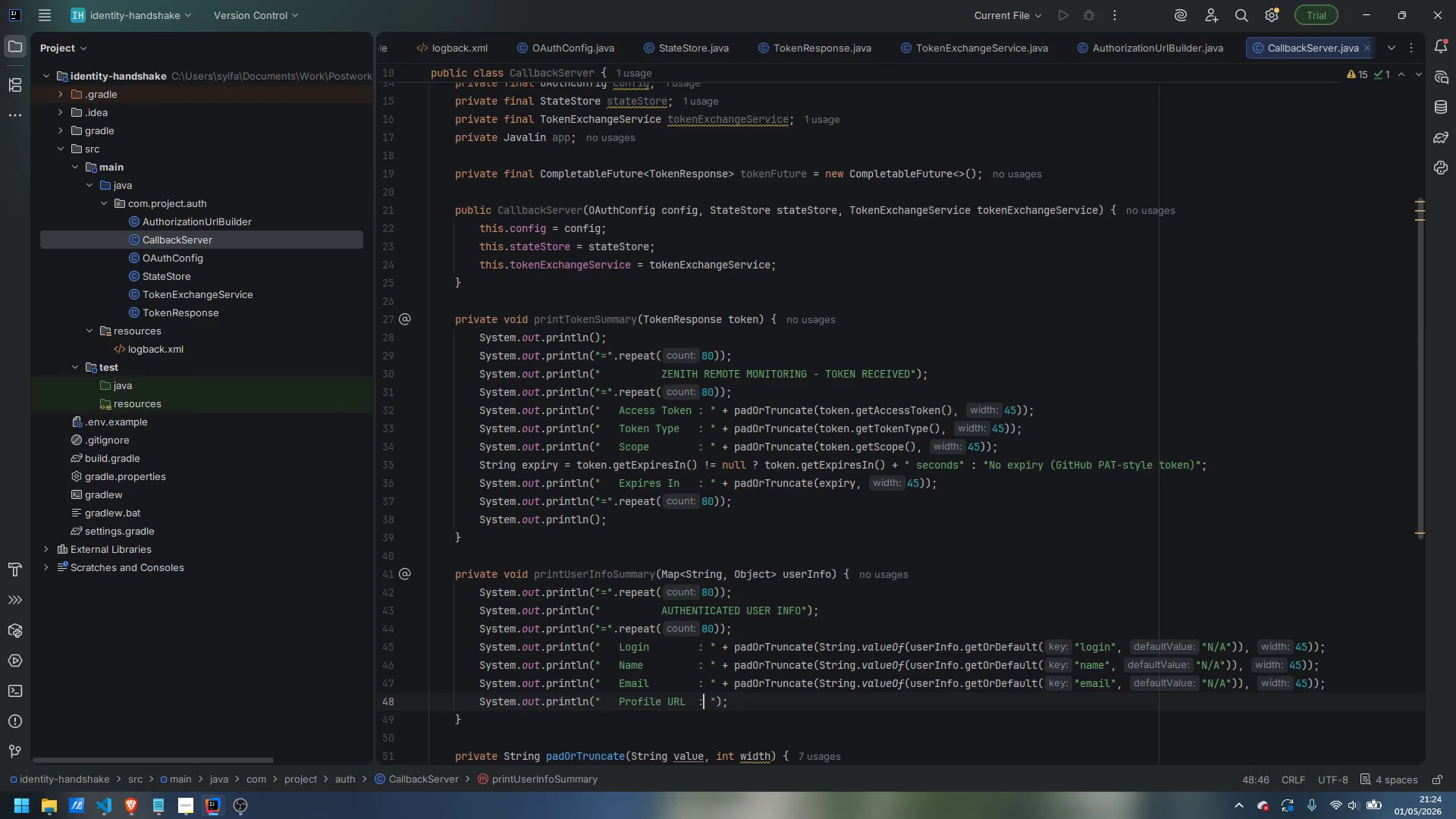 
key(ArrowRight)
 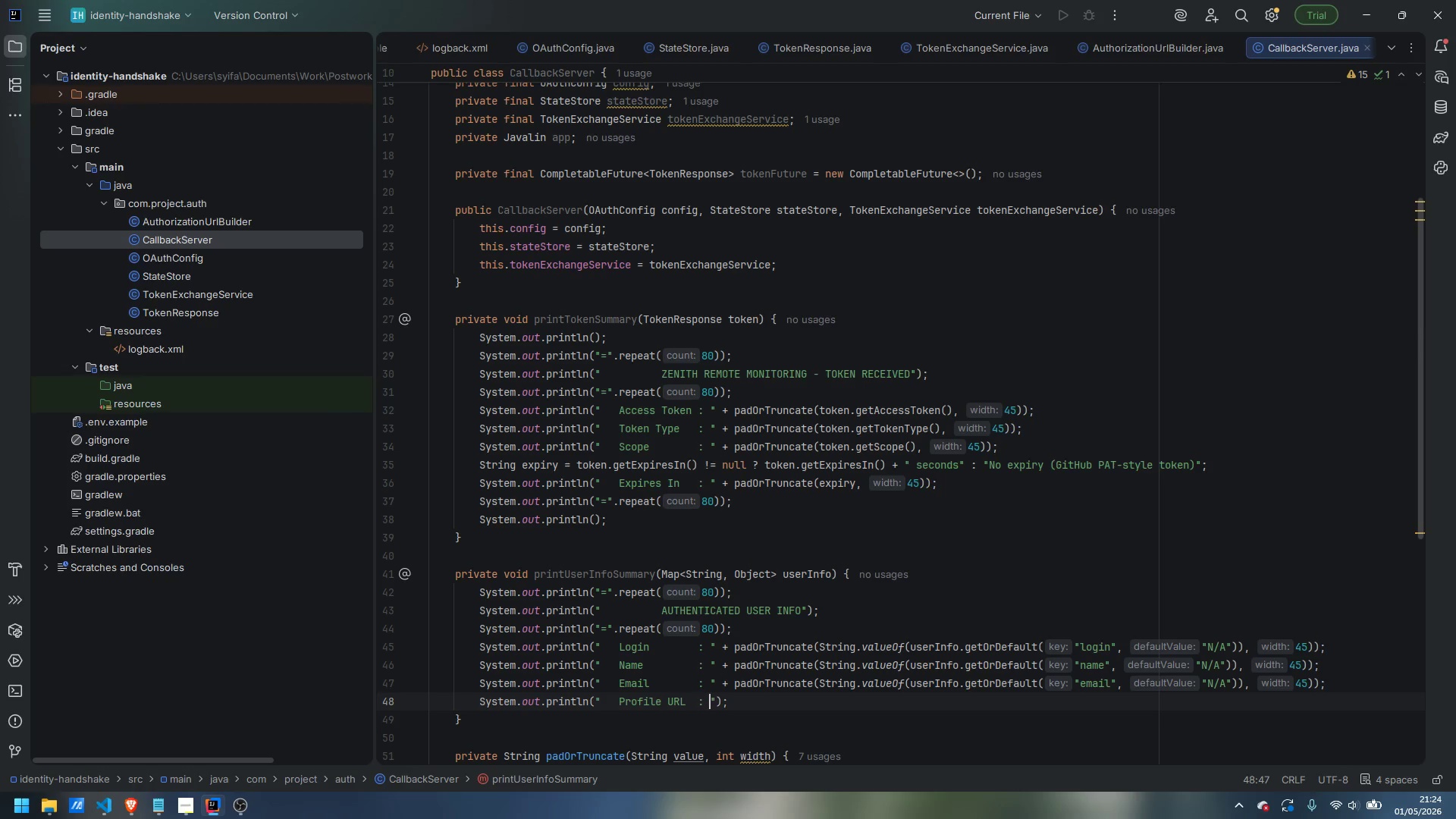 
key(ArrowRight)
 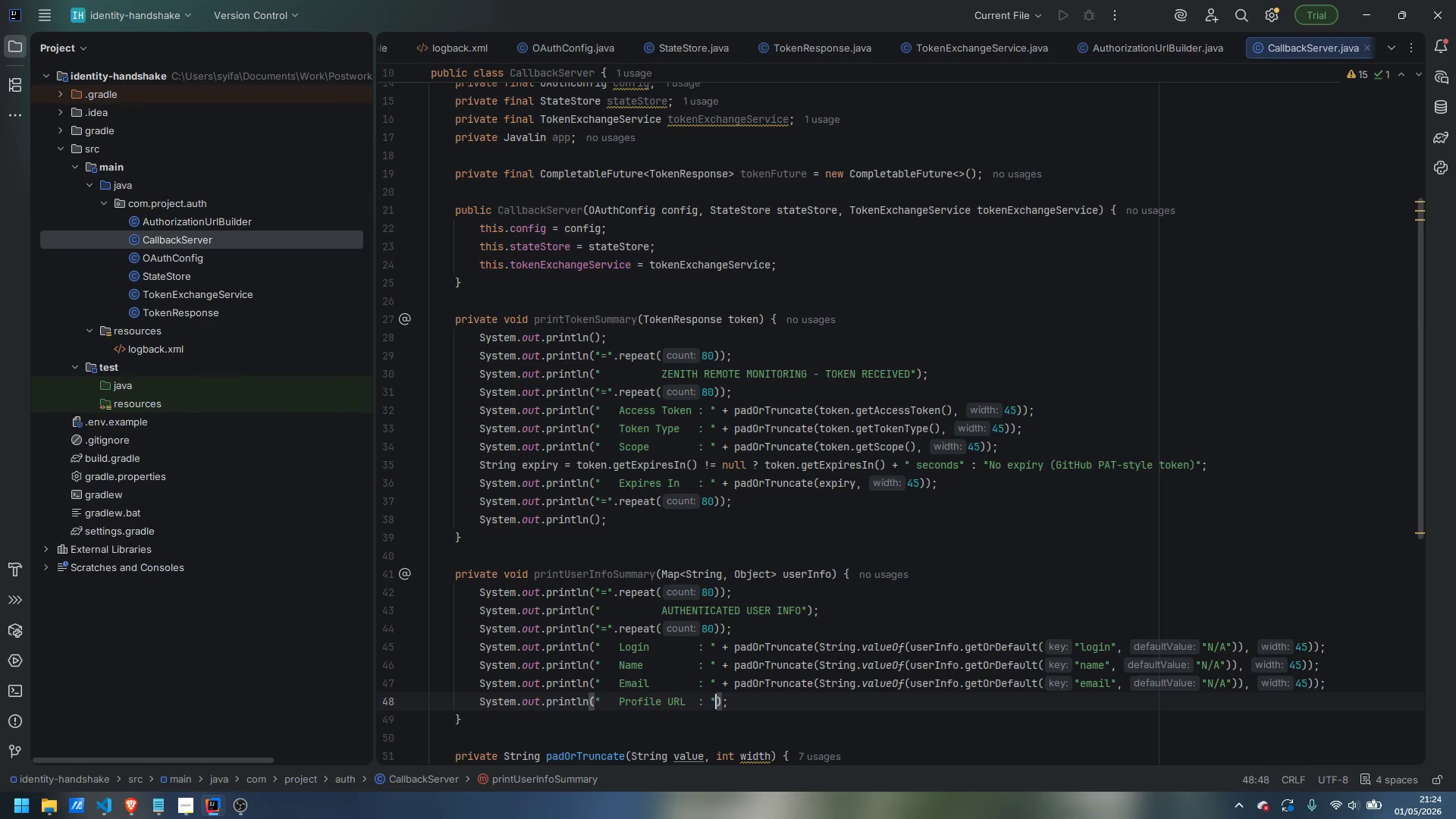 
type( + padOrTruncate(String.valueOf(userInfo.getOrDefault("html_url)
 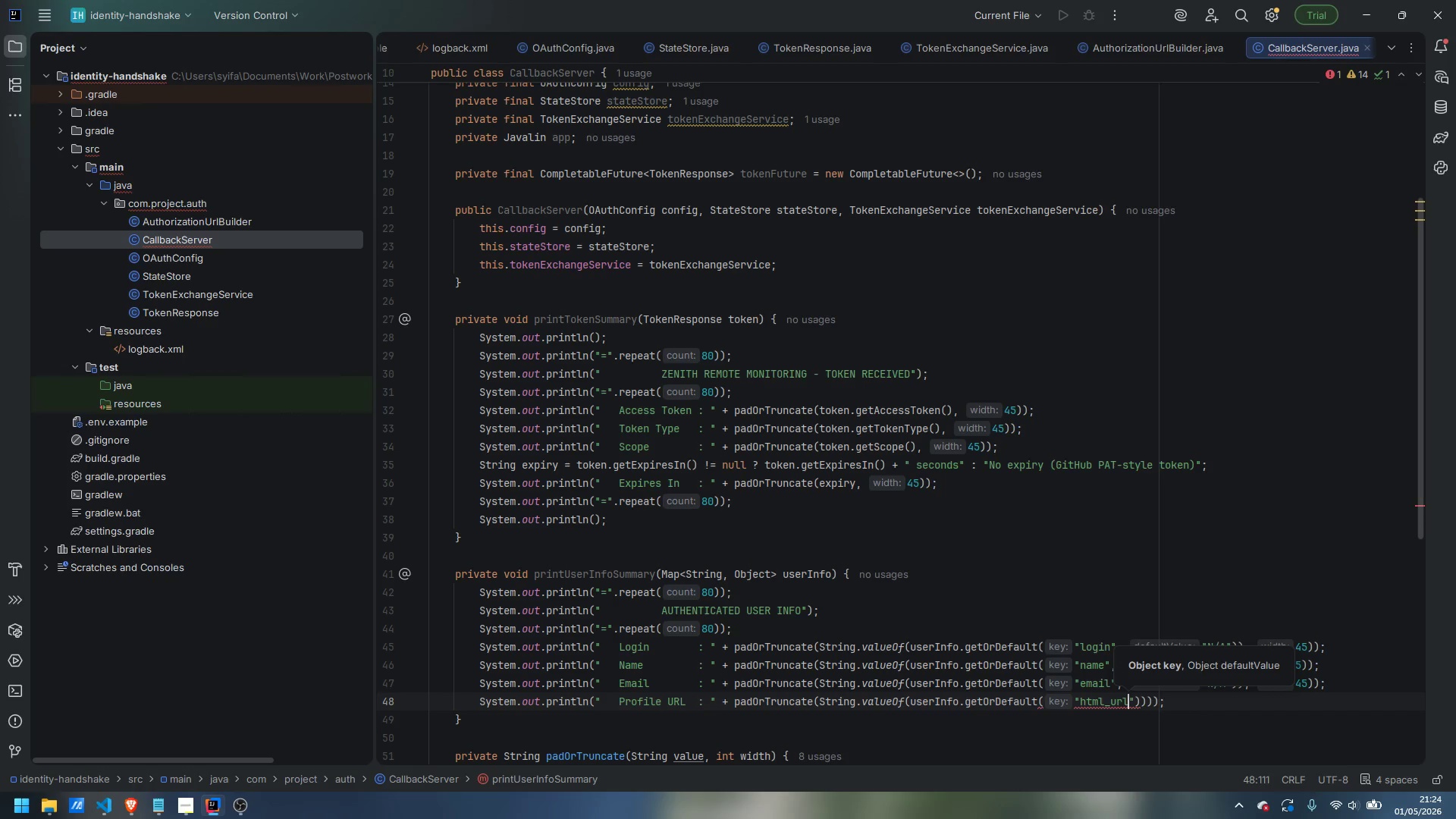 
key(ArrowRight)
 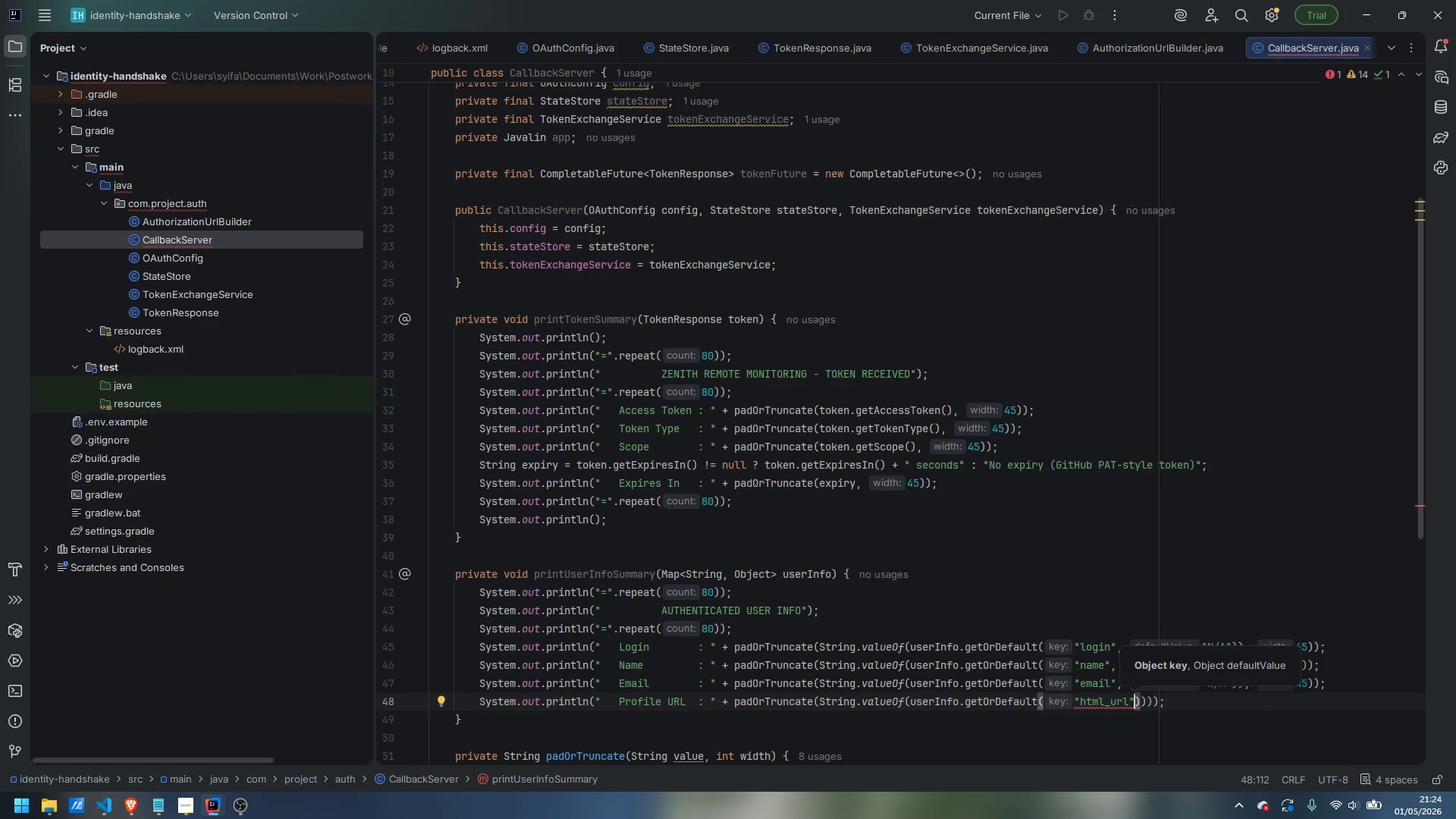 
key(Comma)
 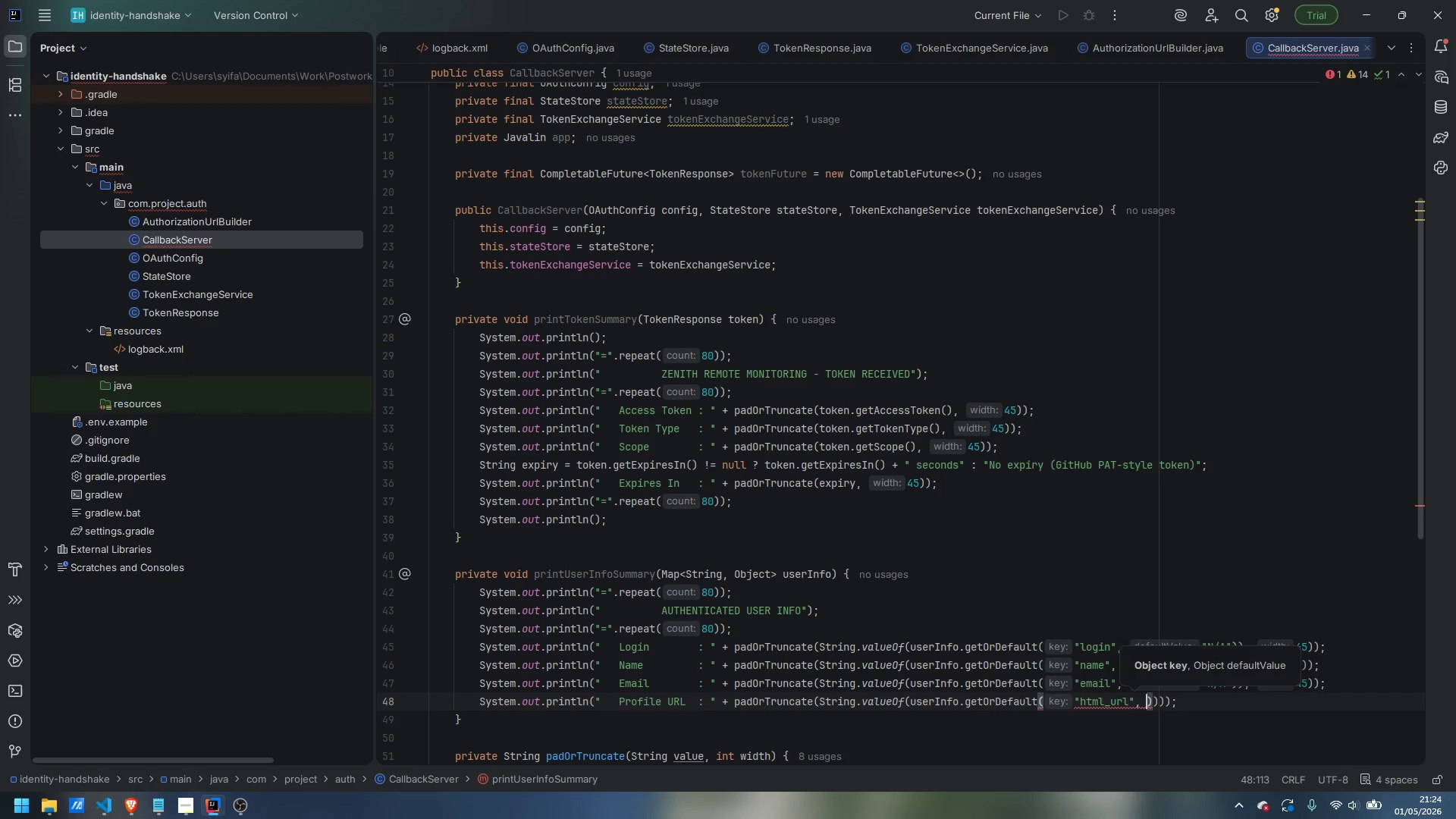 
key(Space)
 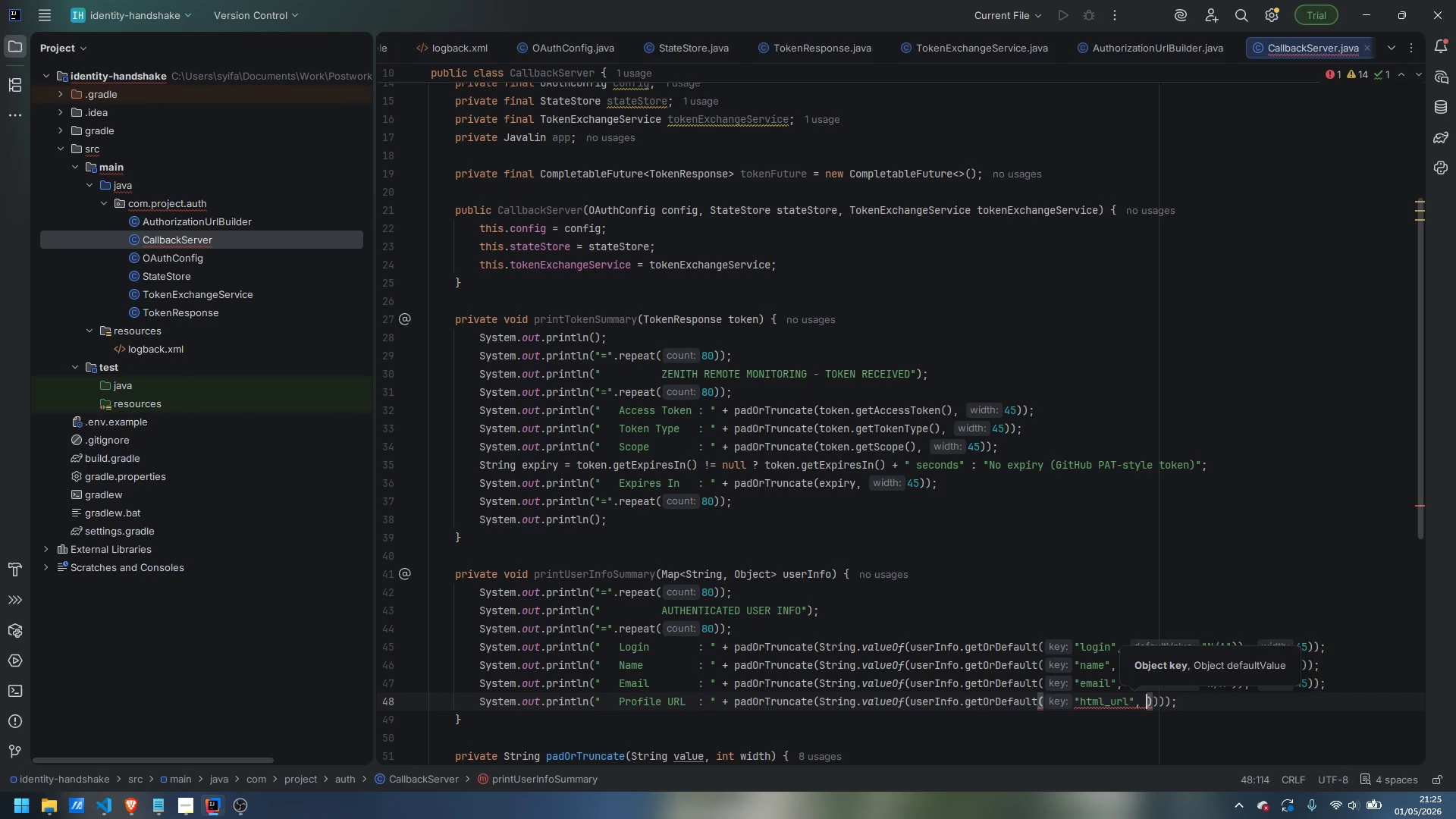 
key(Shift+Quote)
 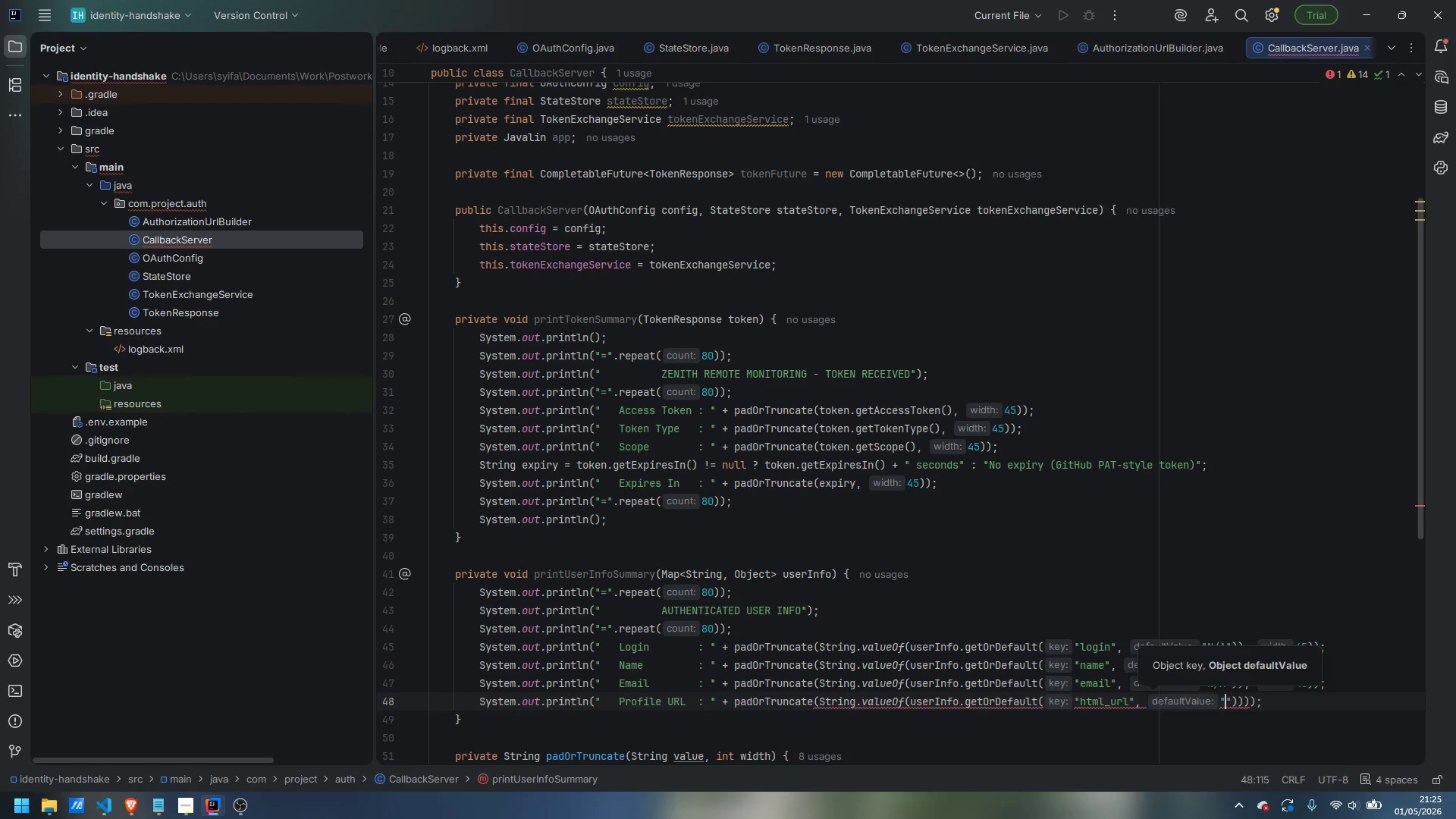 
key(Shift+N)
 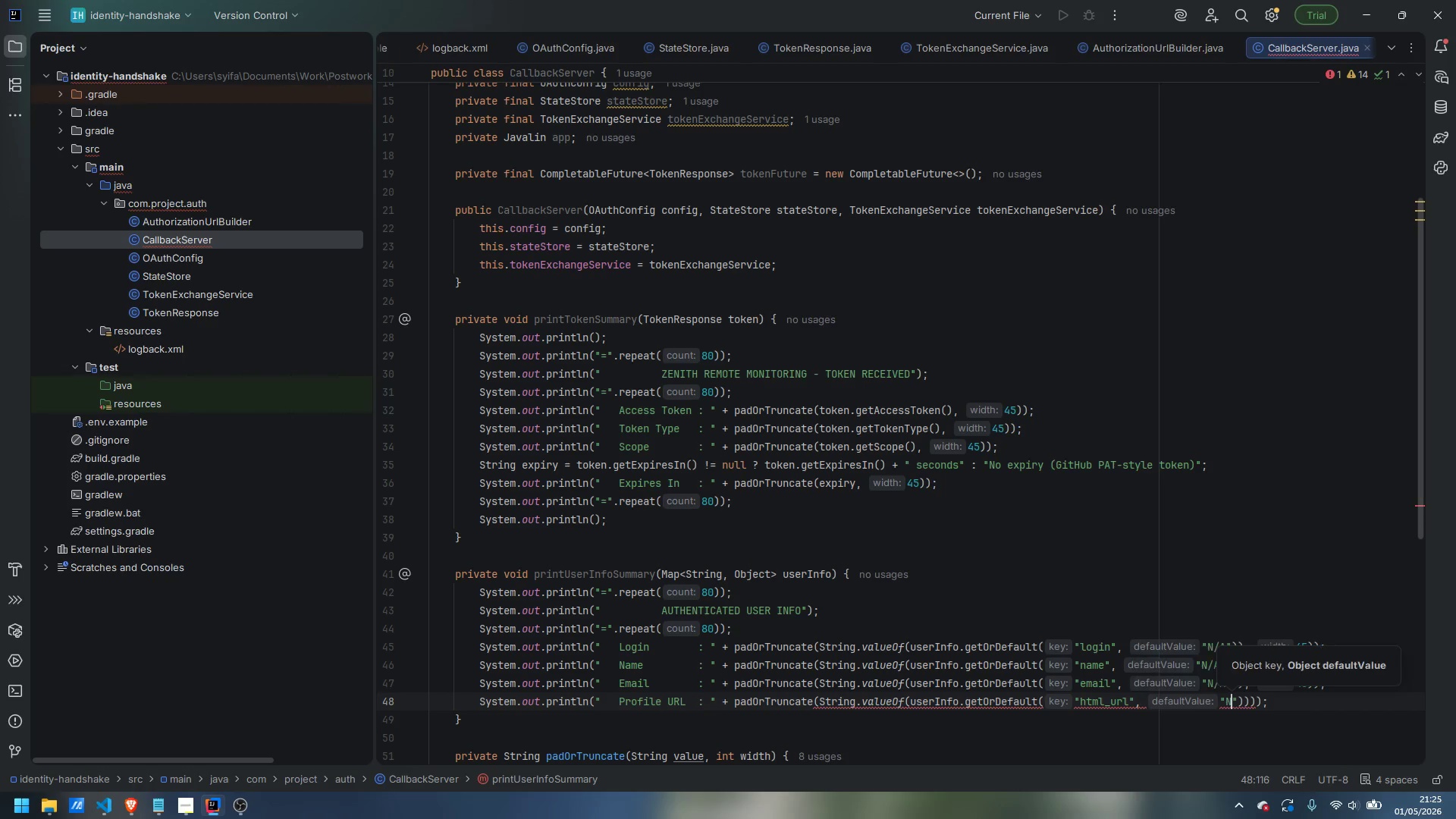 
key(Slash)
 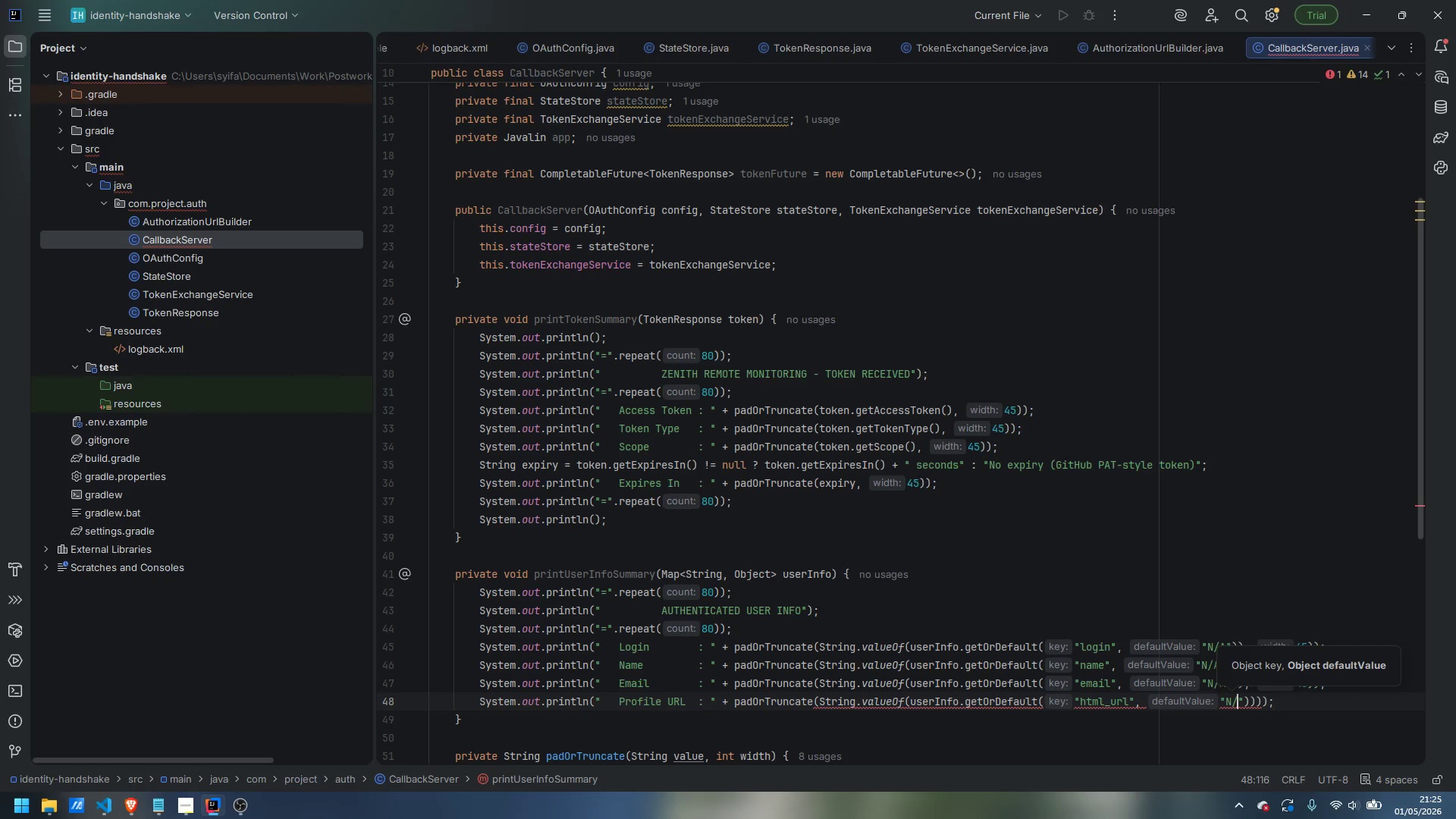 
key(Shift+ShiftLeft)
 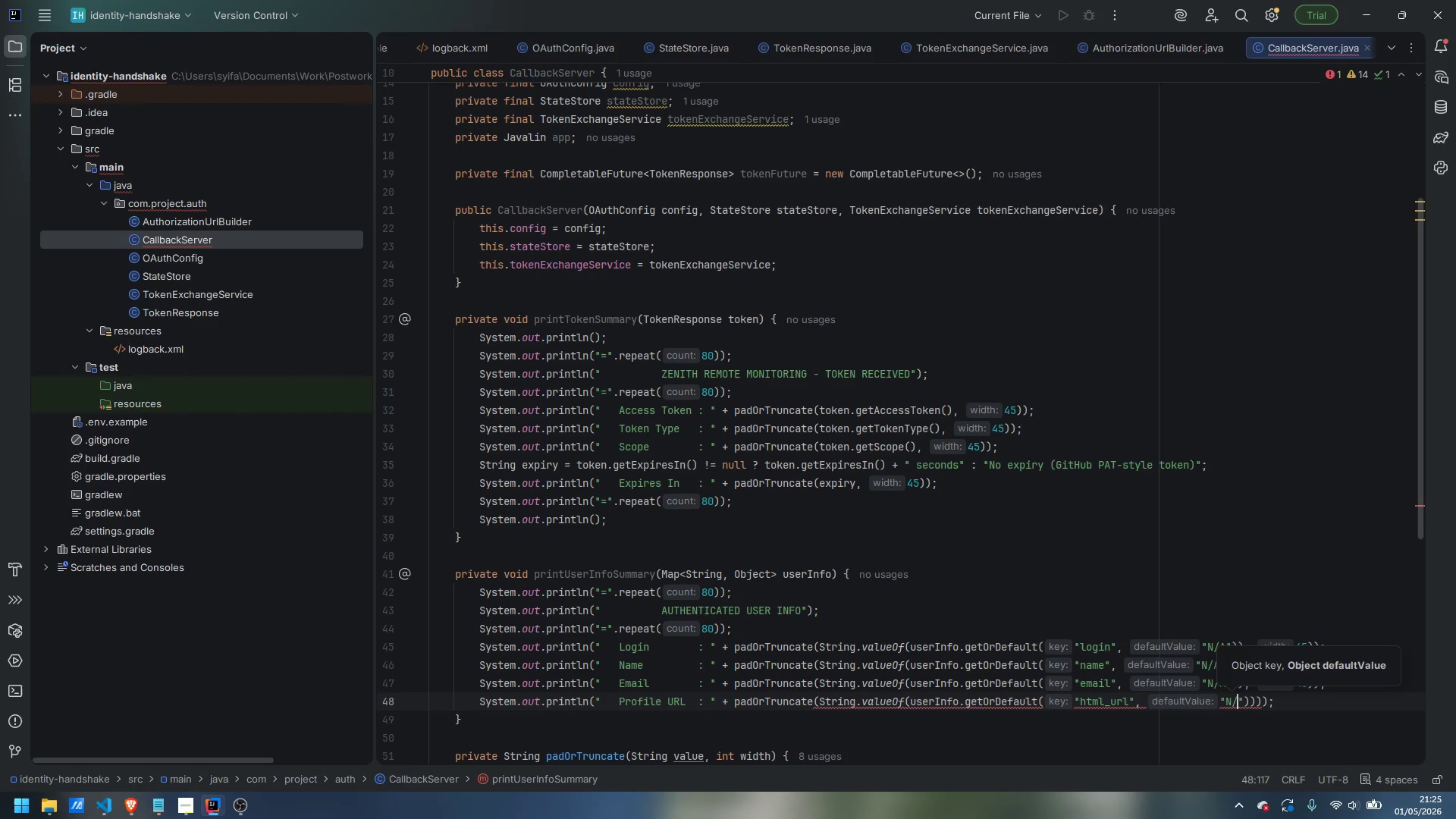 
key(Shift+A)
 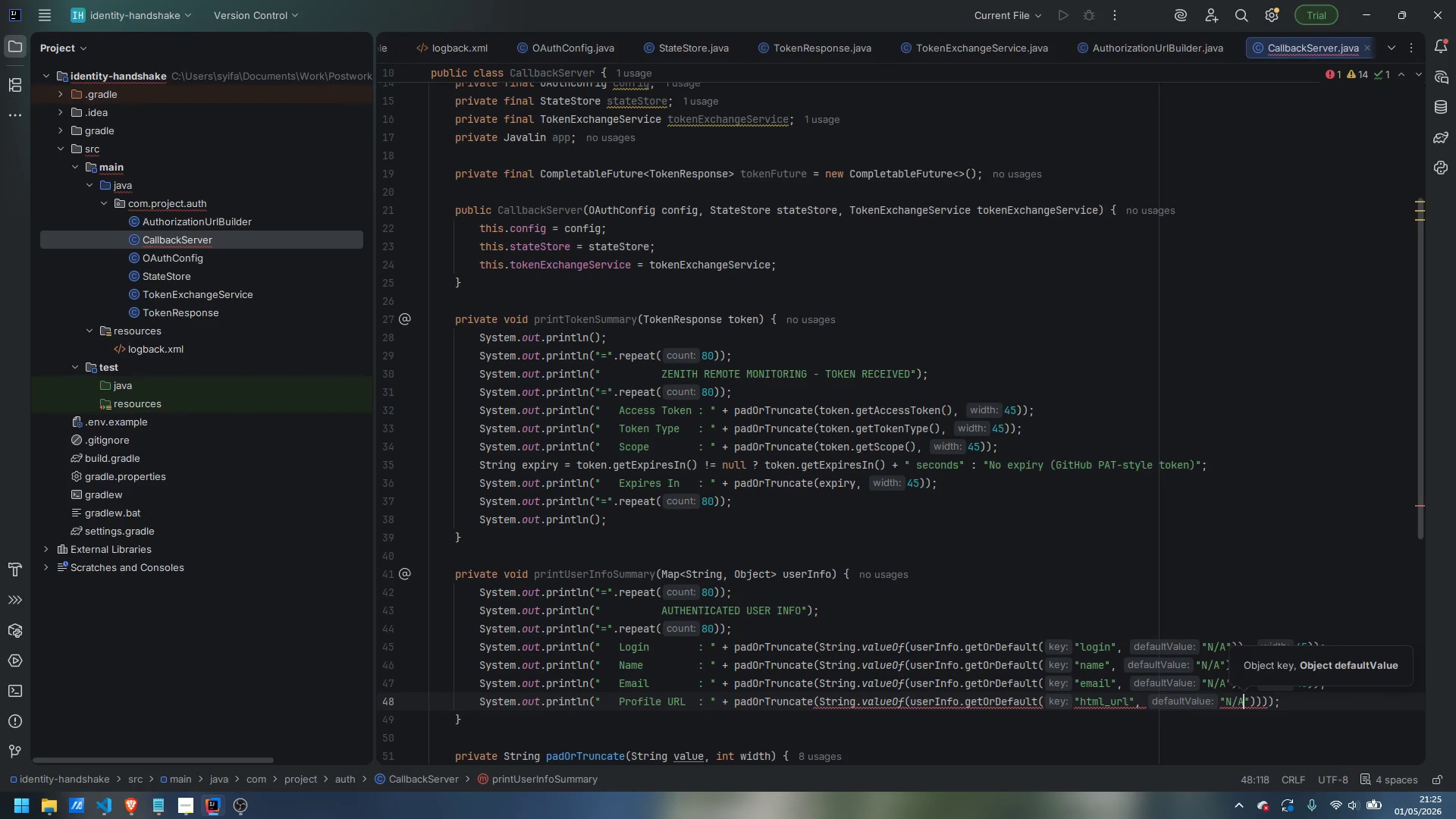 
key(ArrowRight)
 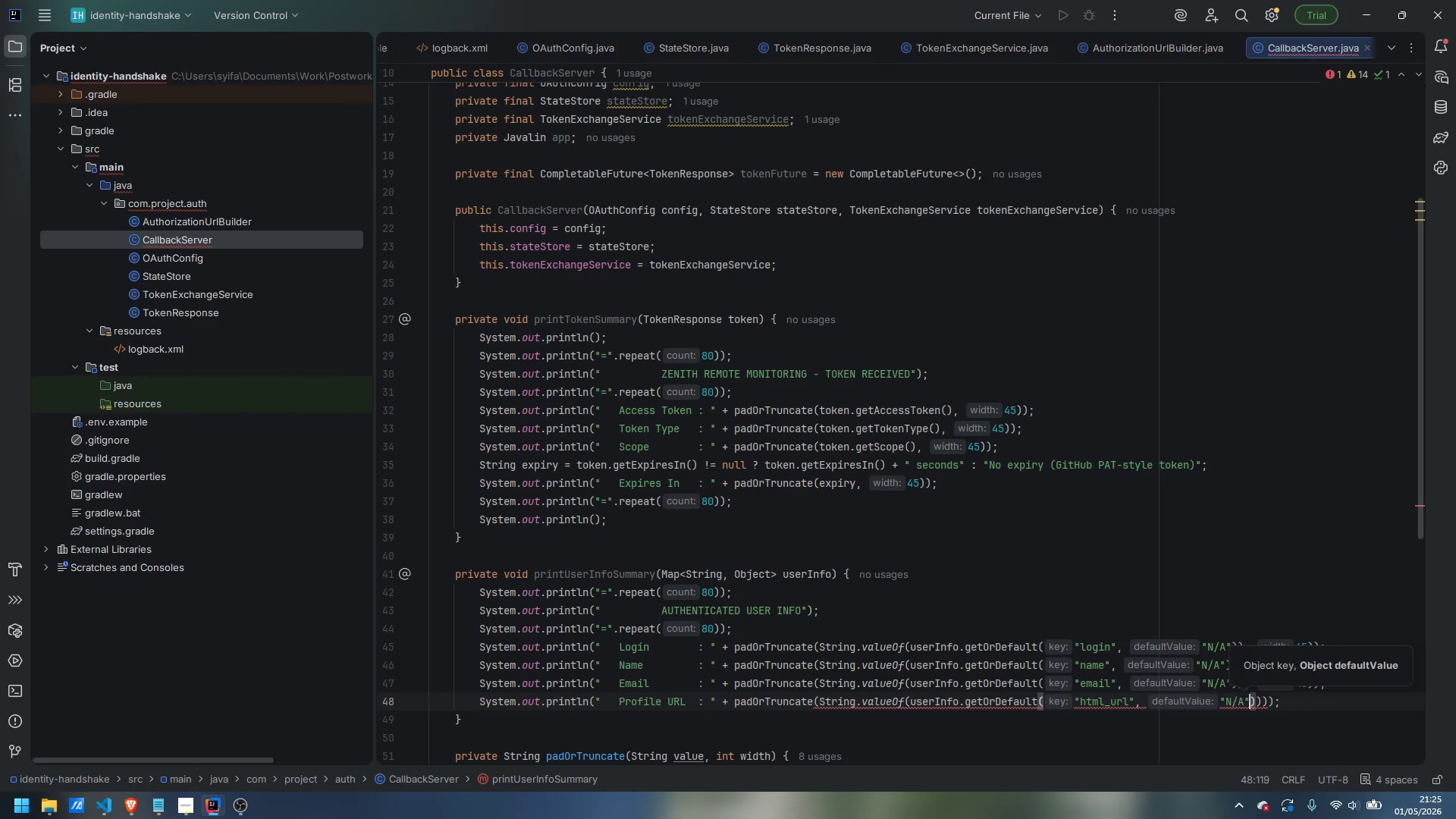 
key(ArrowRight)
 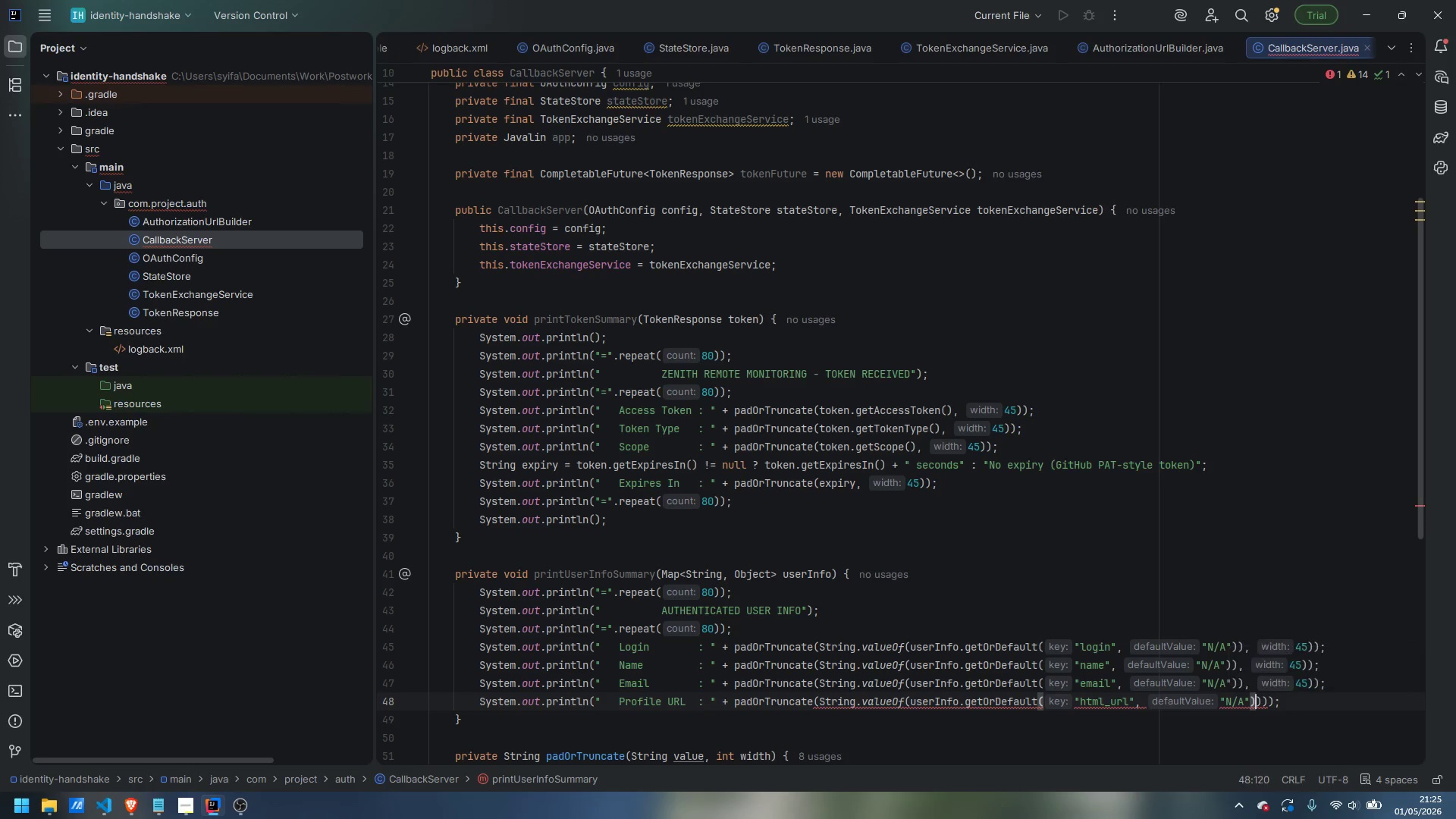 
key(ArrowRight)
 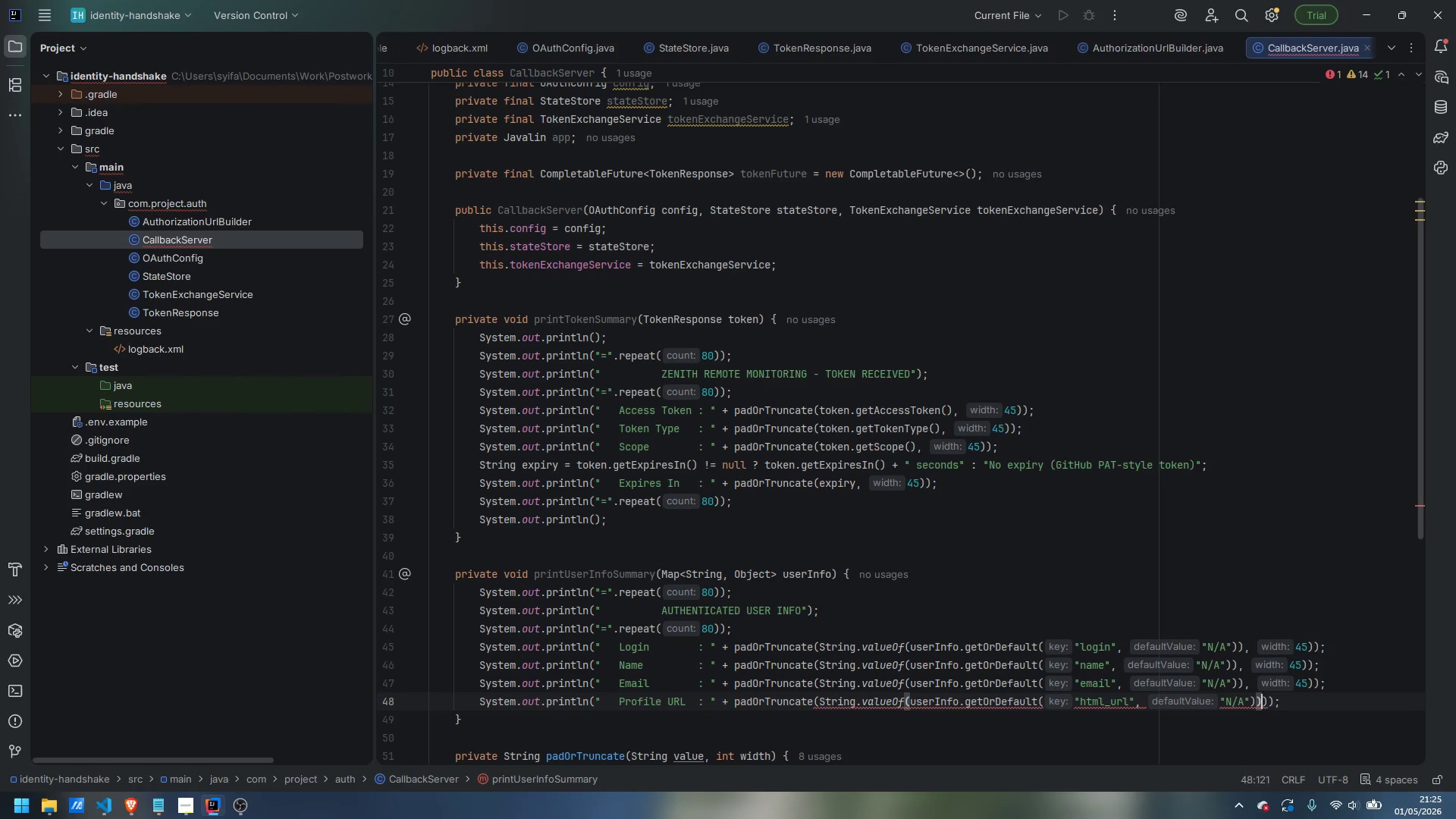 
type(, 45)
 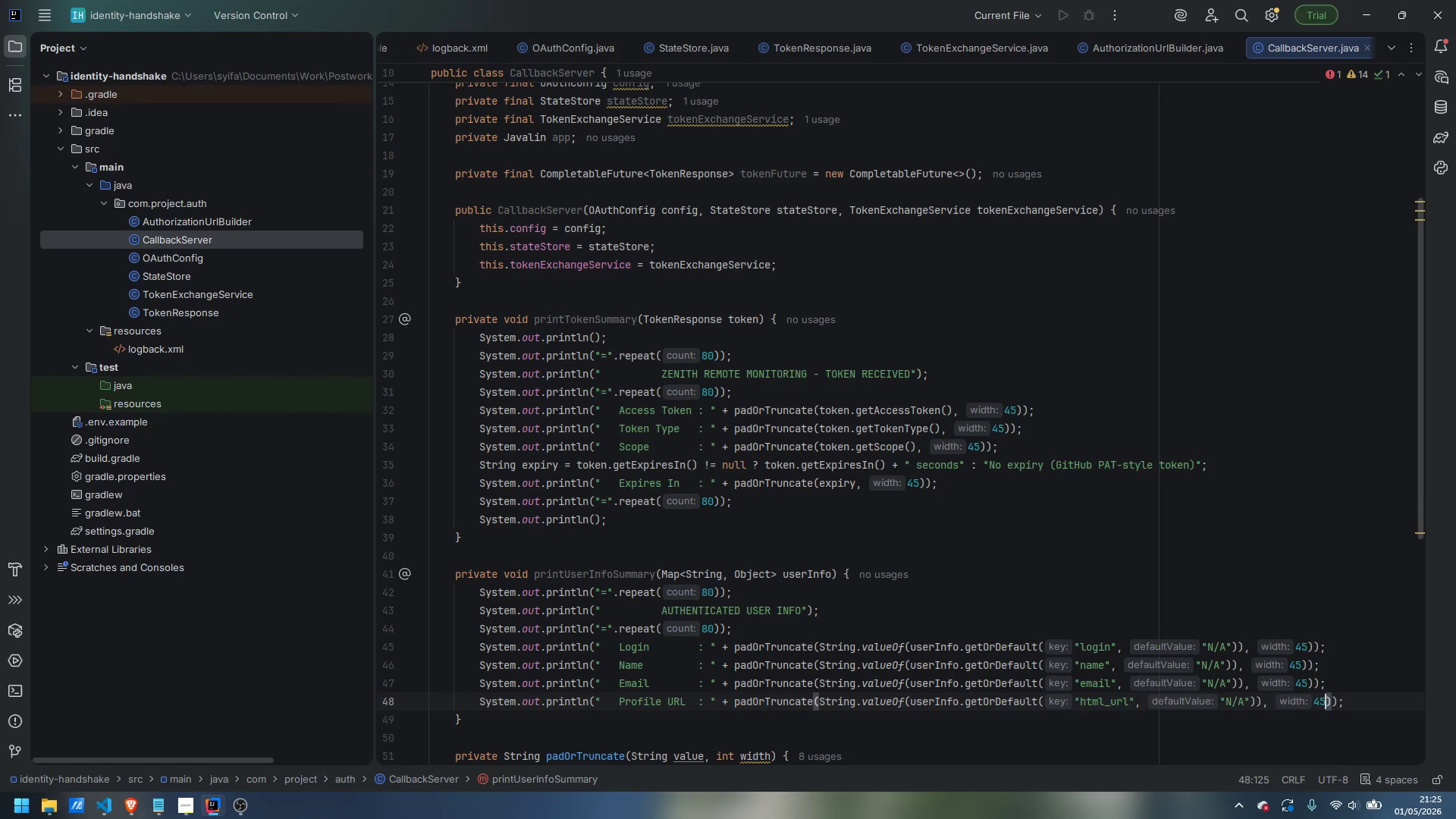 
key(ArrowRight)
 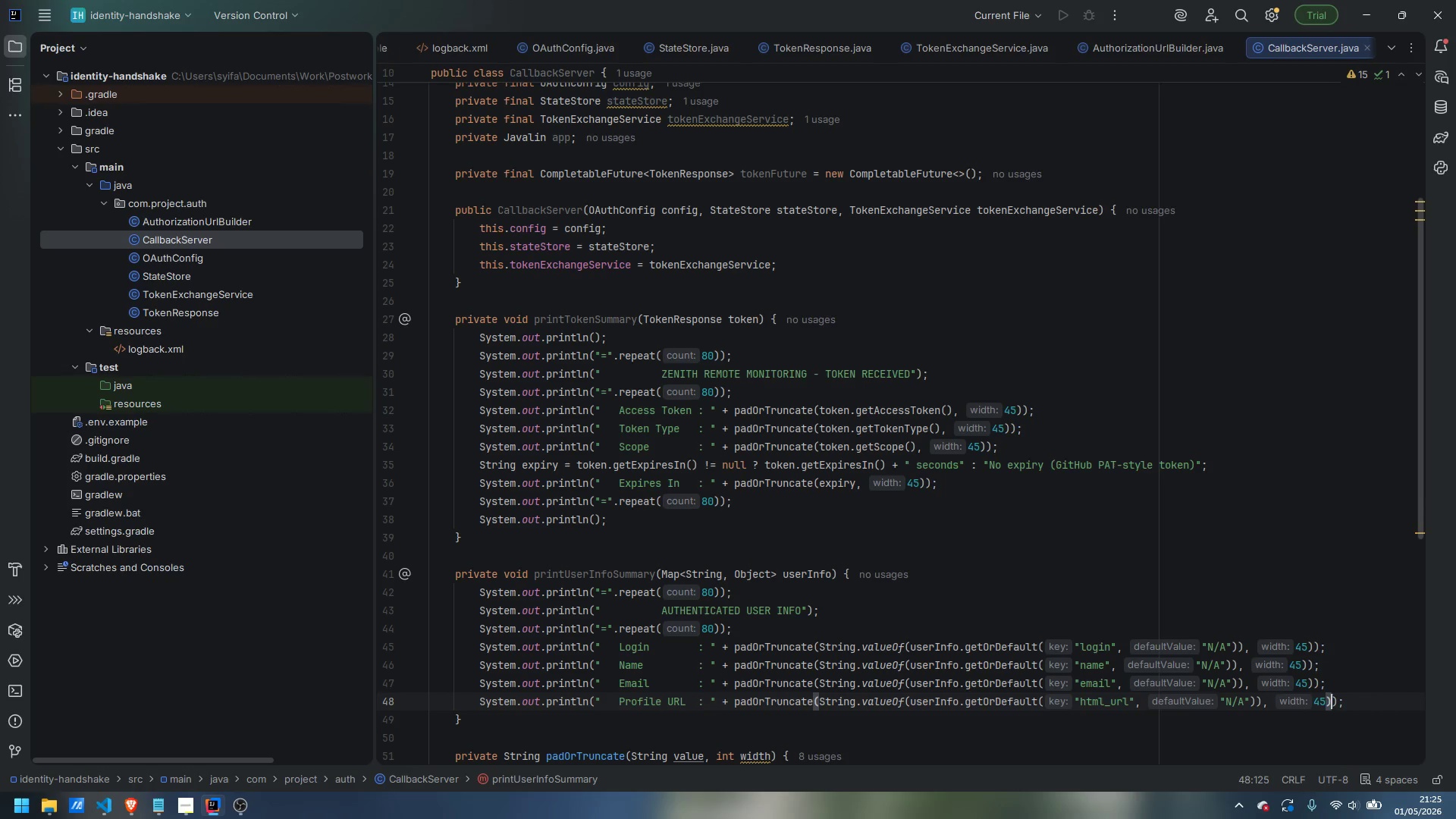 
key(ArrowRight)
 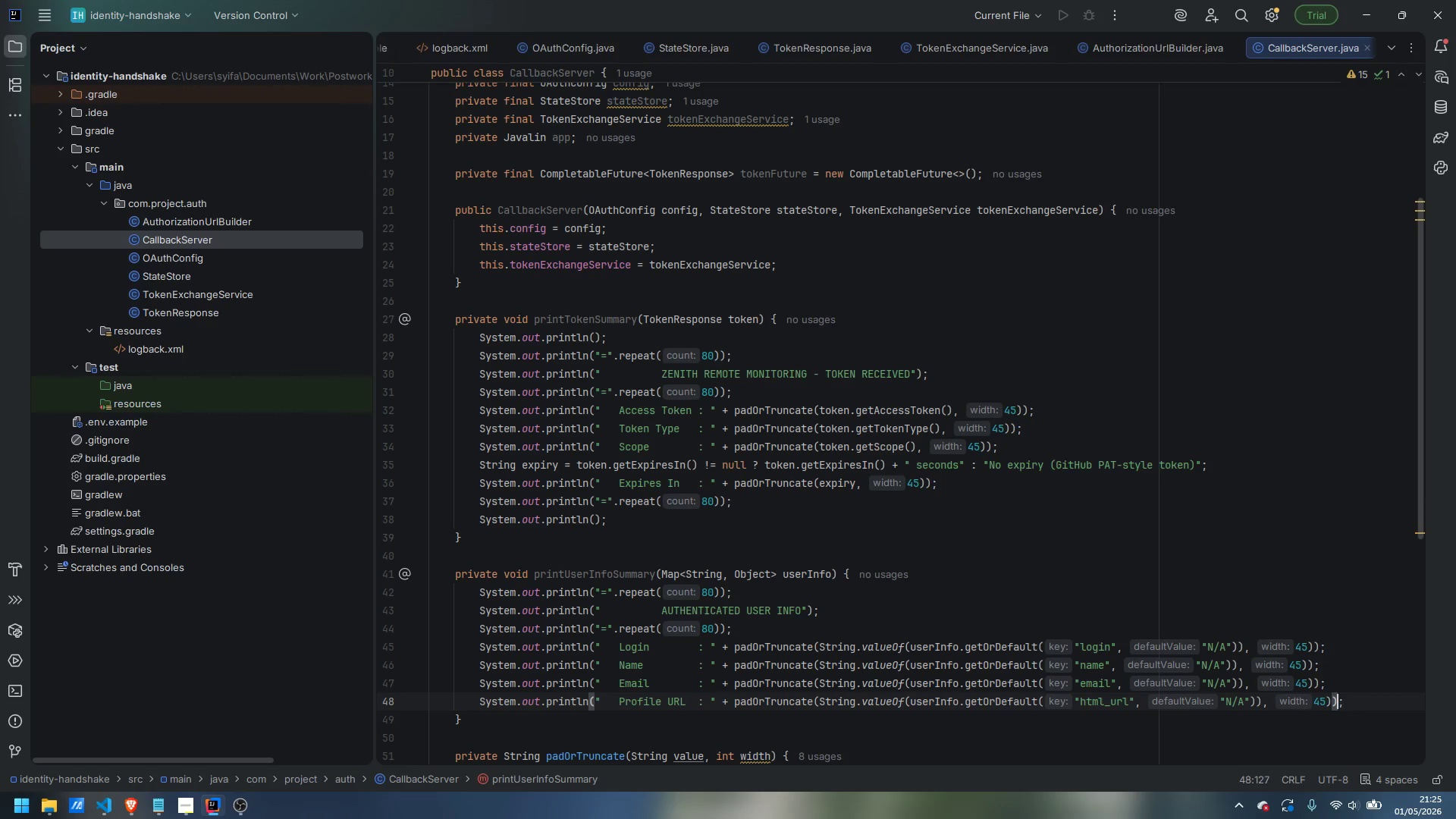 
key(ArrowRight)
 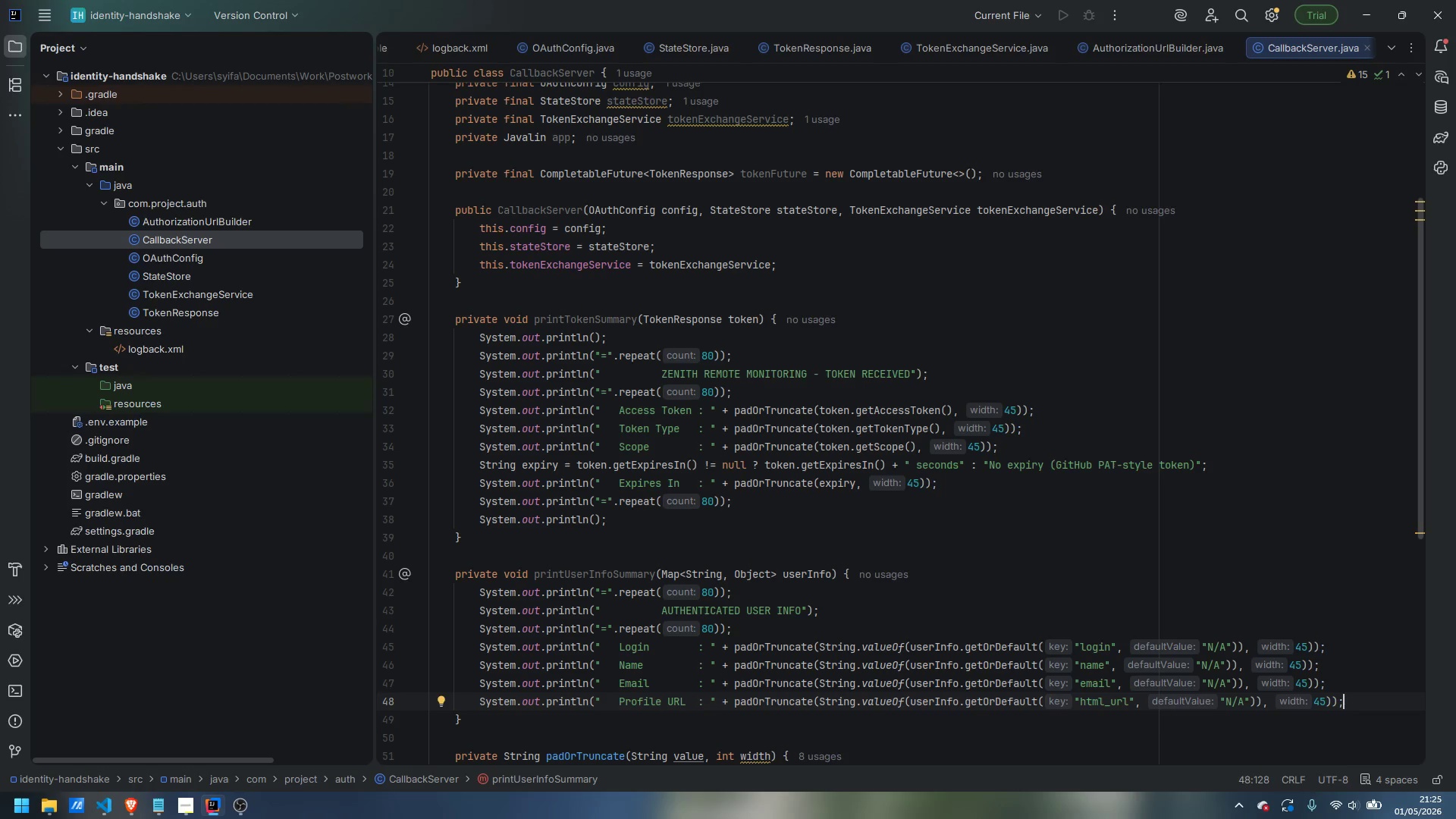 
key(Enter)
 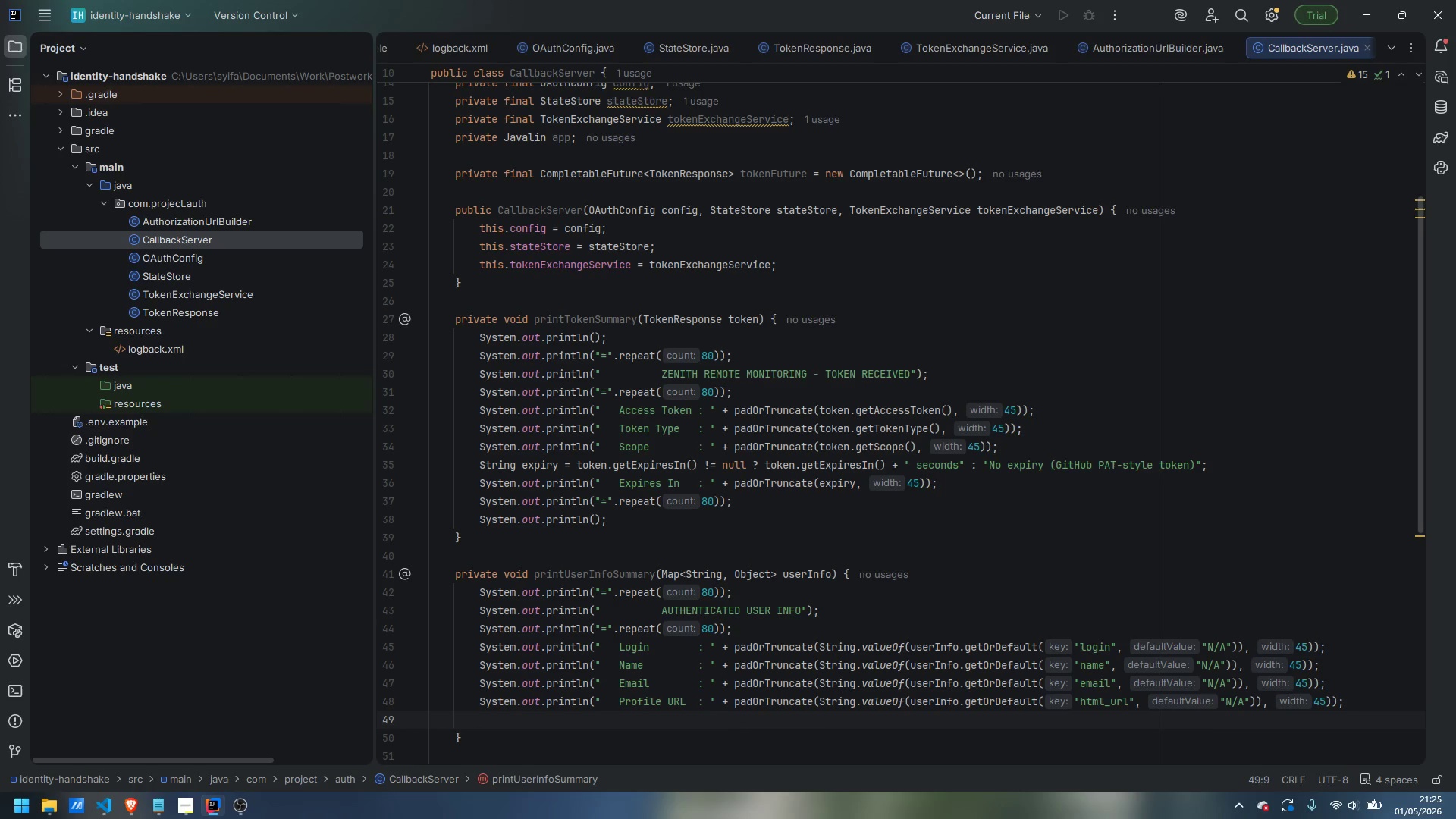 
type(sout)
key(Tab)
type("=)
 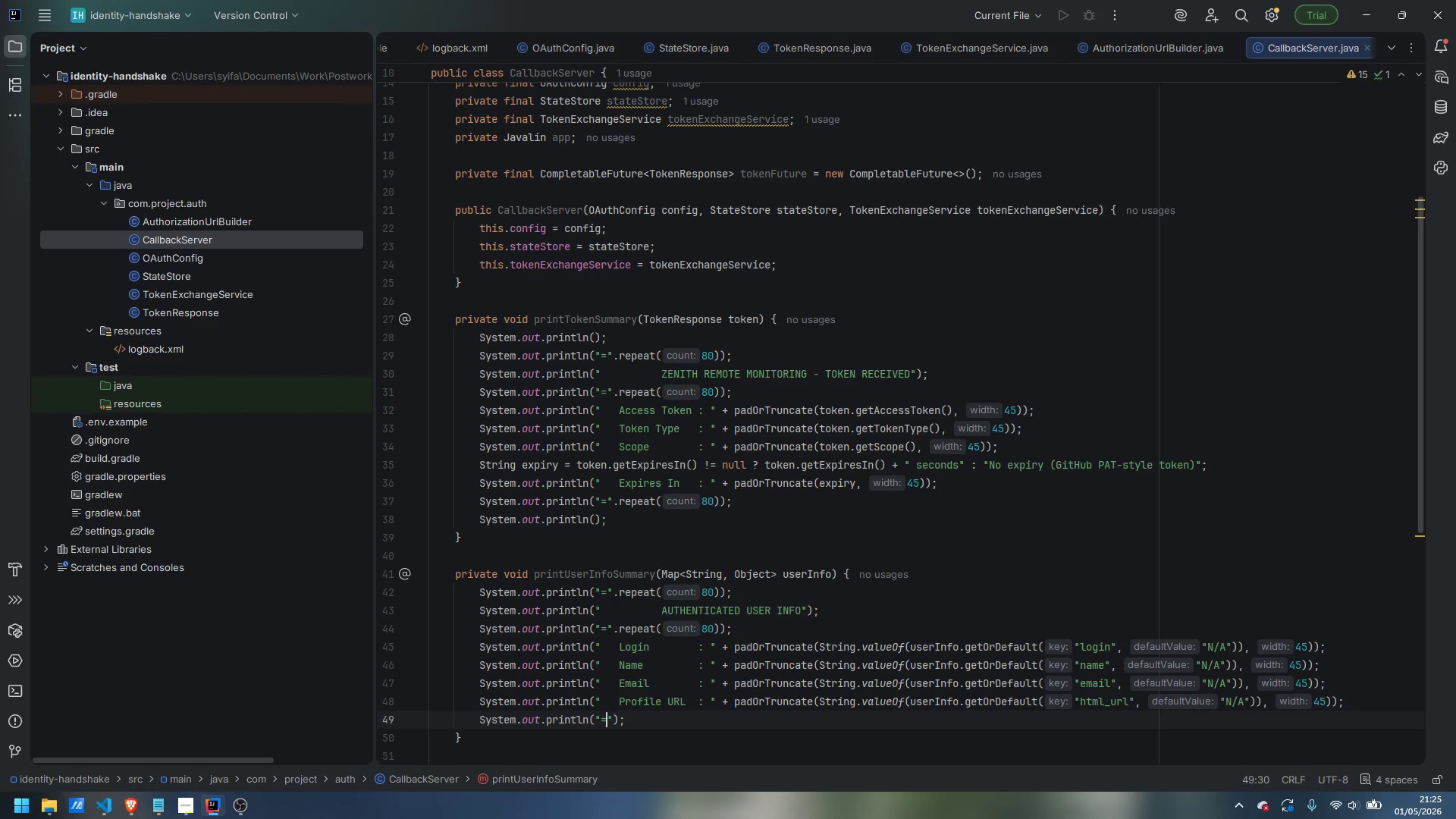 
key(ArrowRight)
 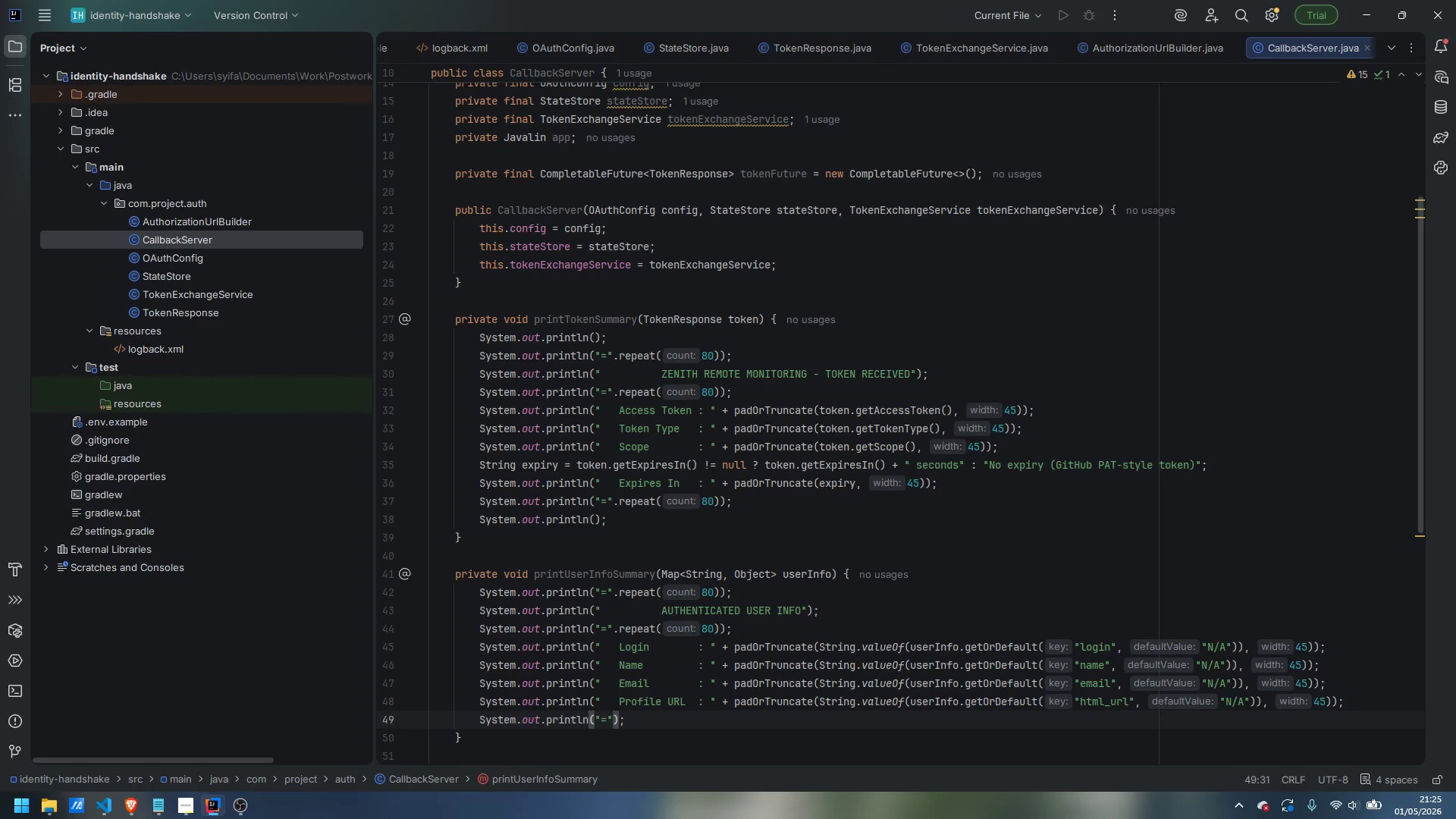 
type(.reple)
key(Backspace)
key(Backspace)
type(ea)
 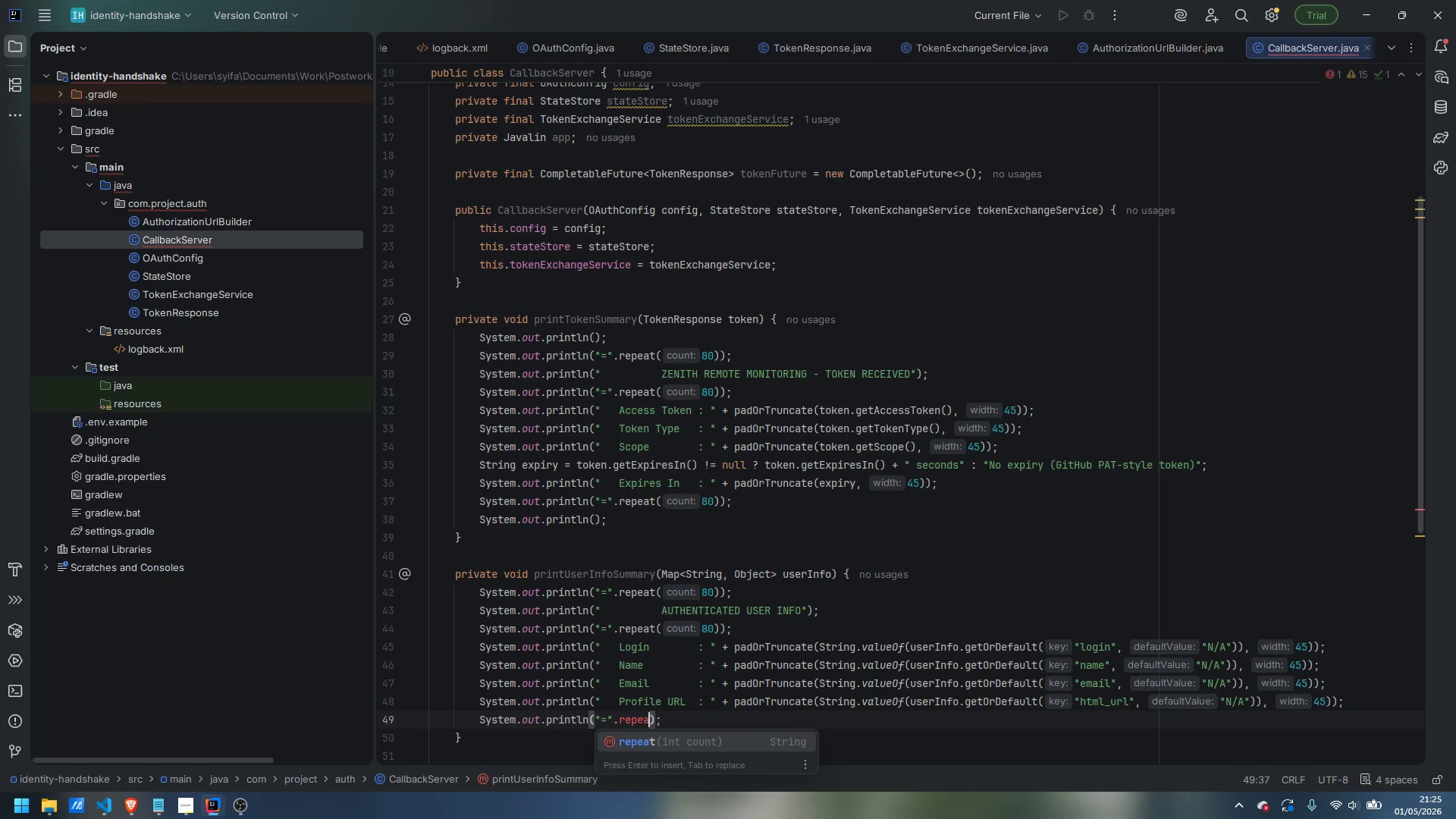 
key(Enter)
 